 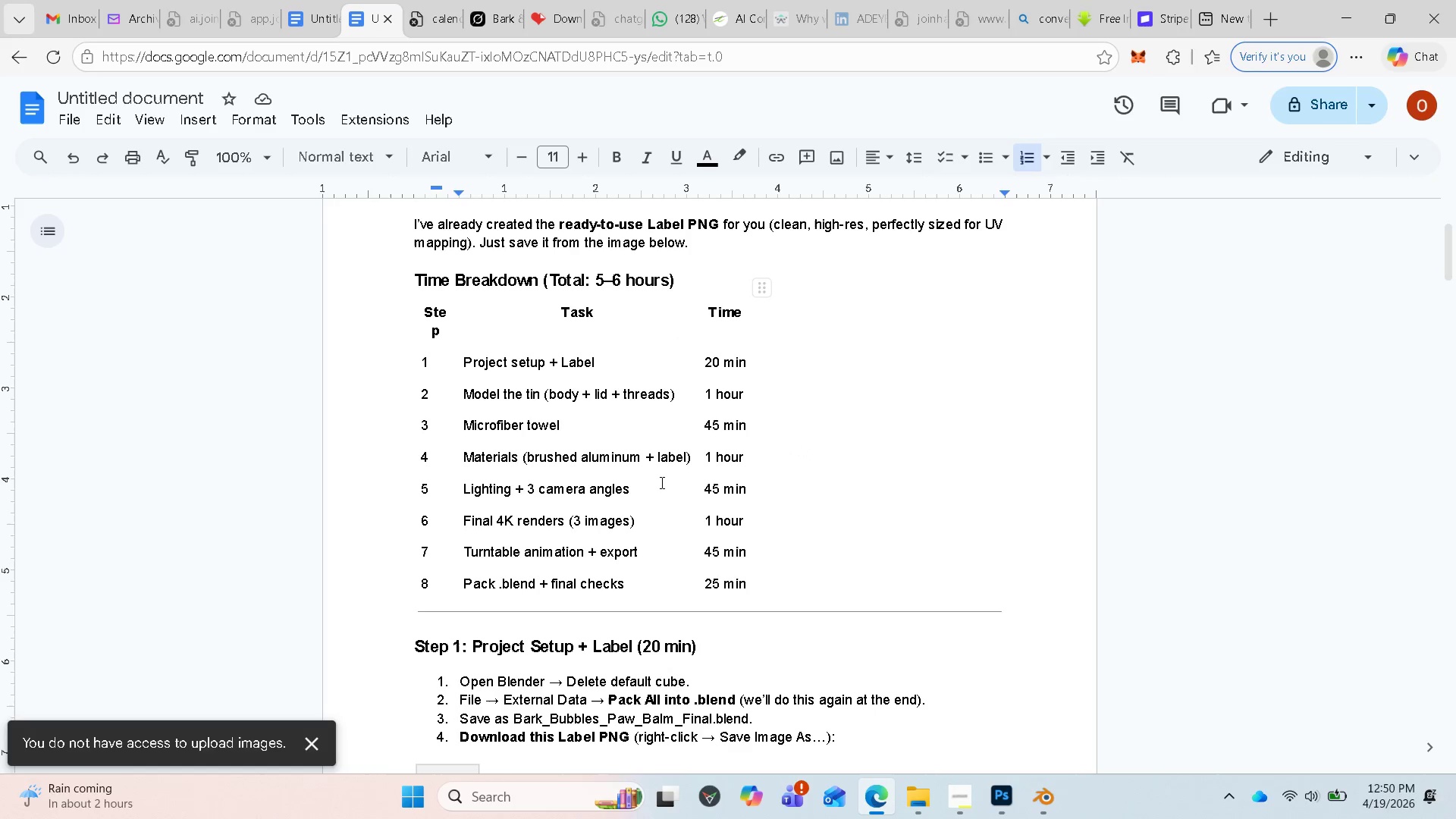 
scroll: coordinate [661, 482], scroll_direction: down, amount: 2.0
 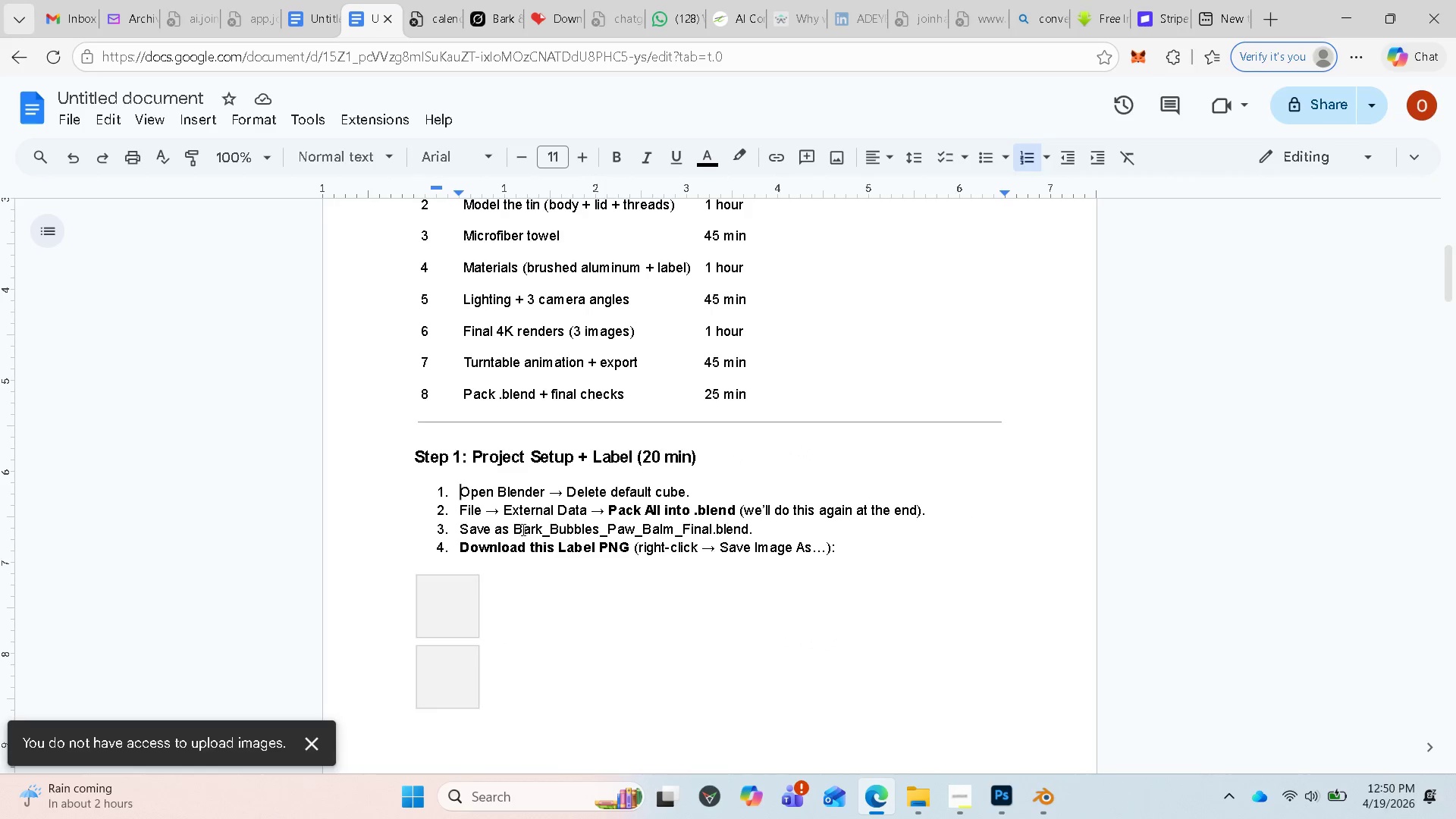 
left_click_drag(start_coordinate=[514, 527], to_coordinate=[712, 530])
 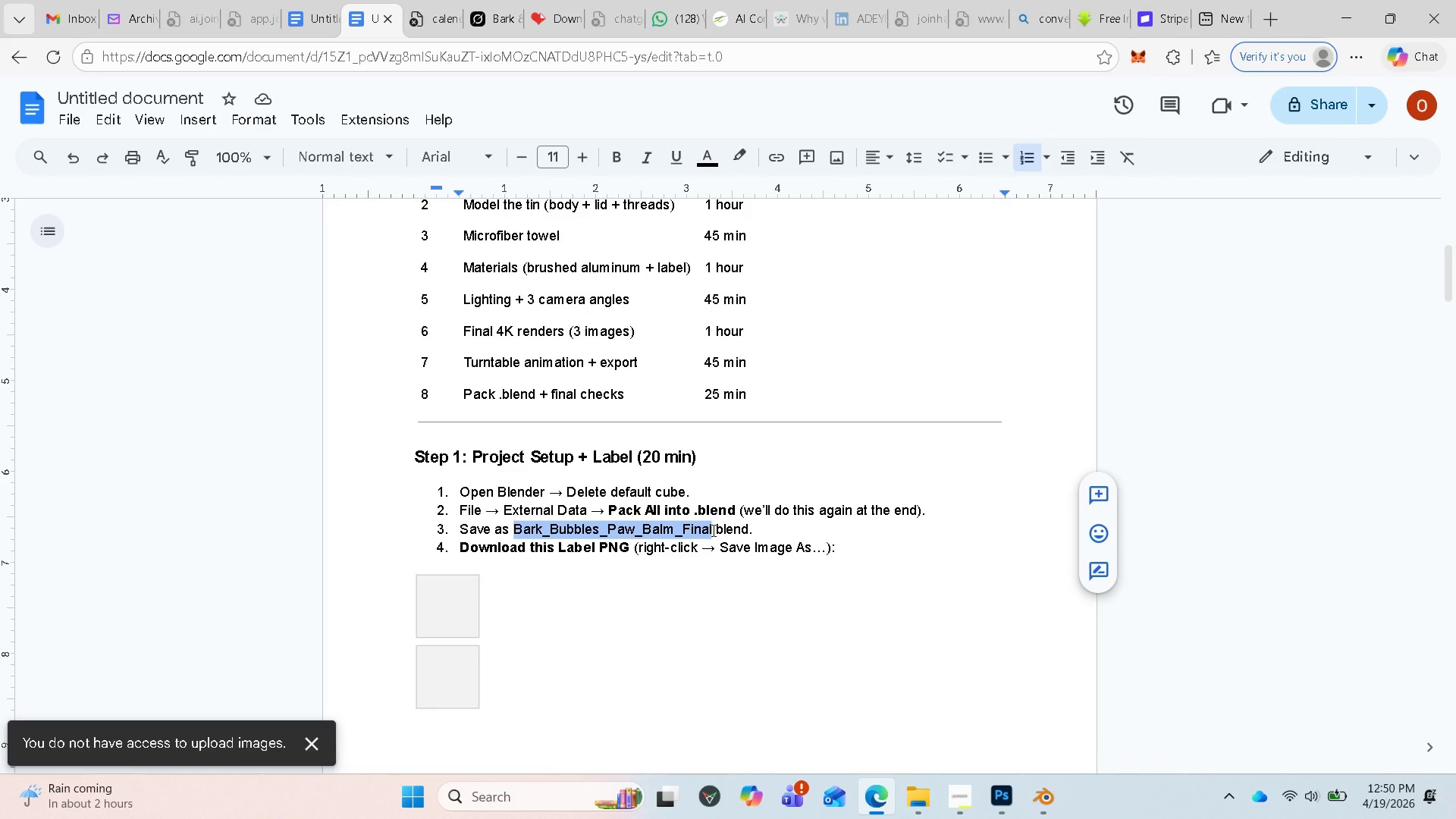 
key(Control+C)
 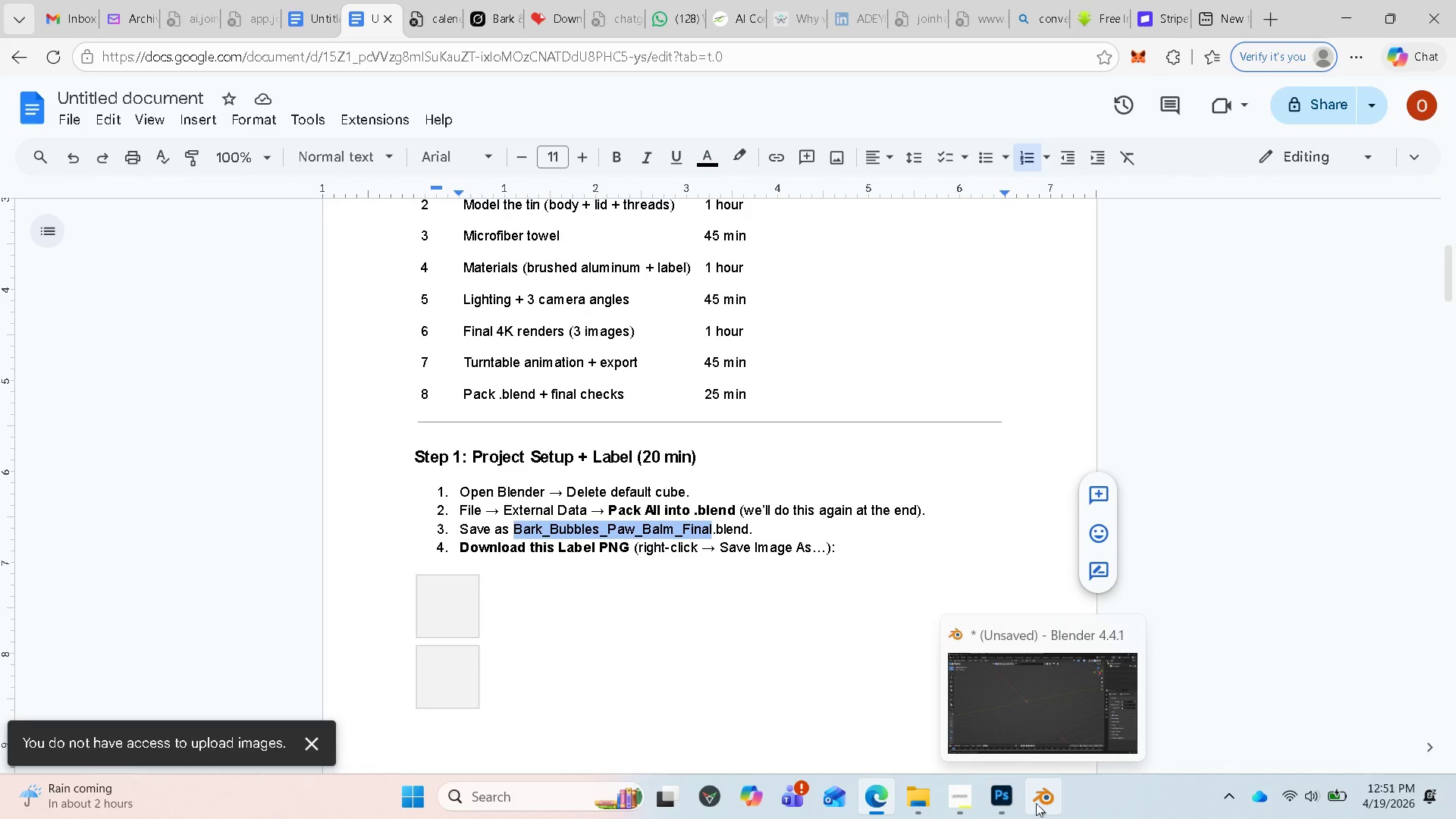 
left_click([1034, 709])
 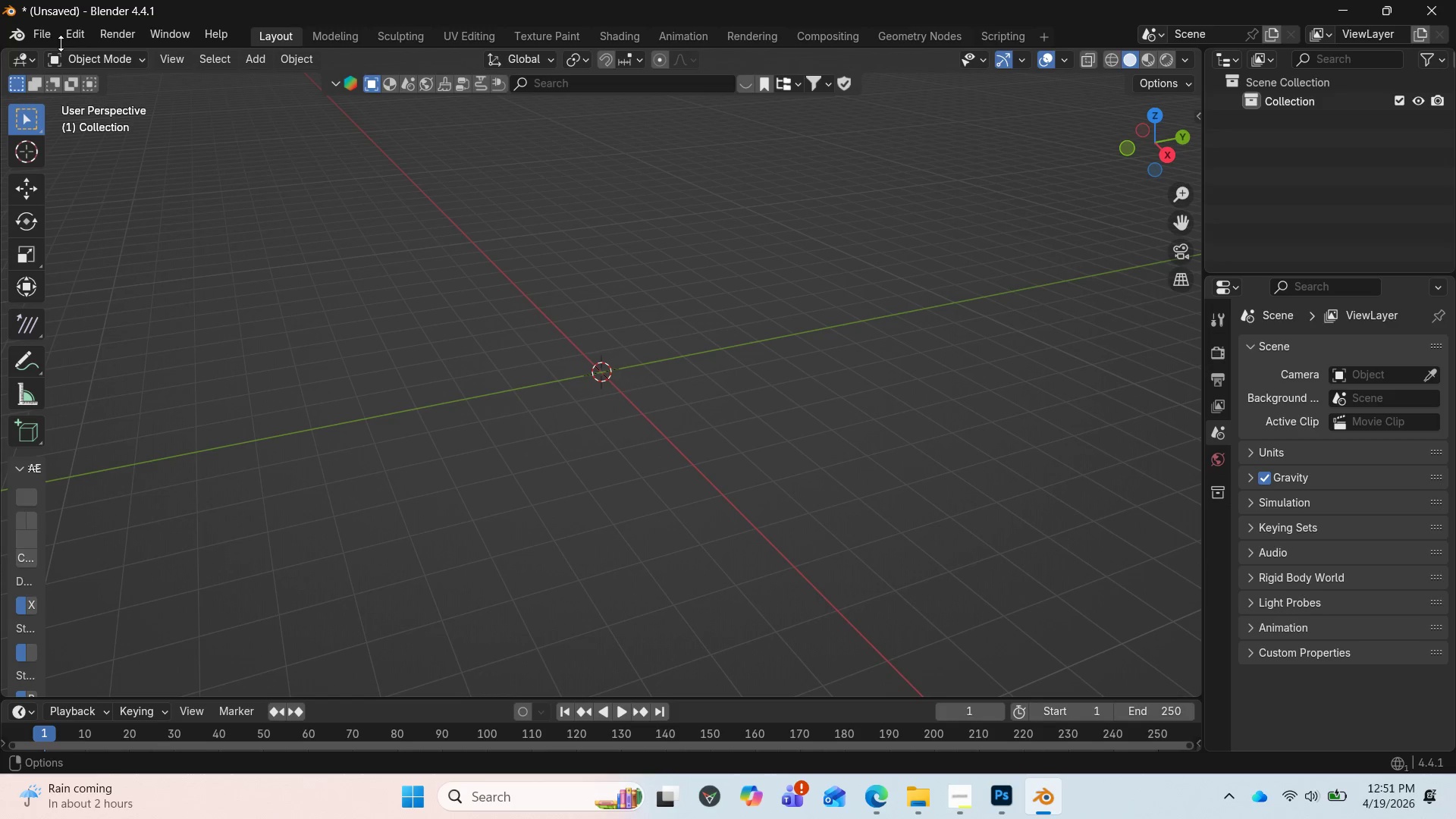 
left_click([42, 33])
 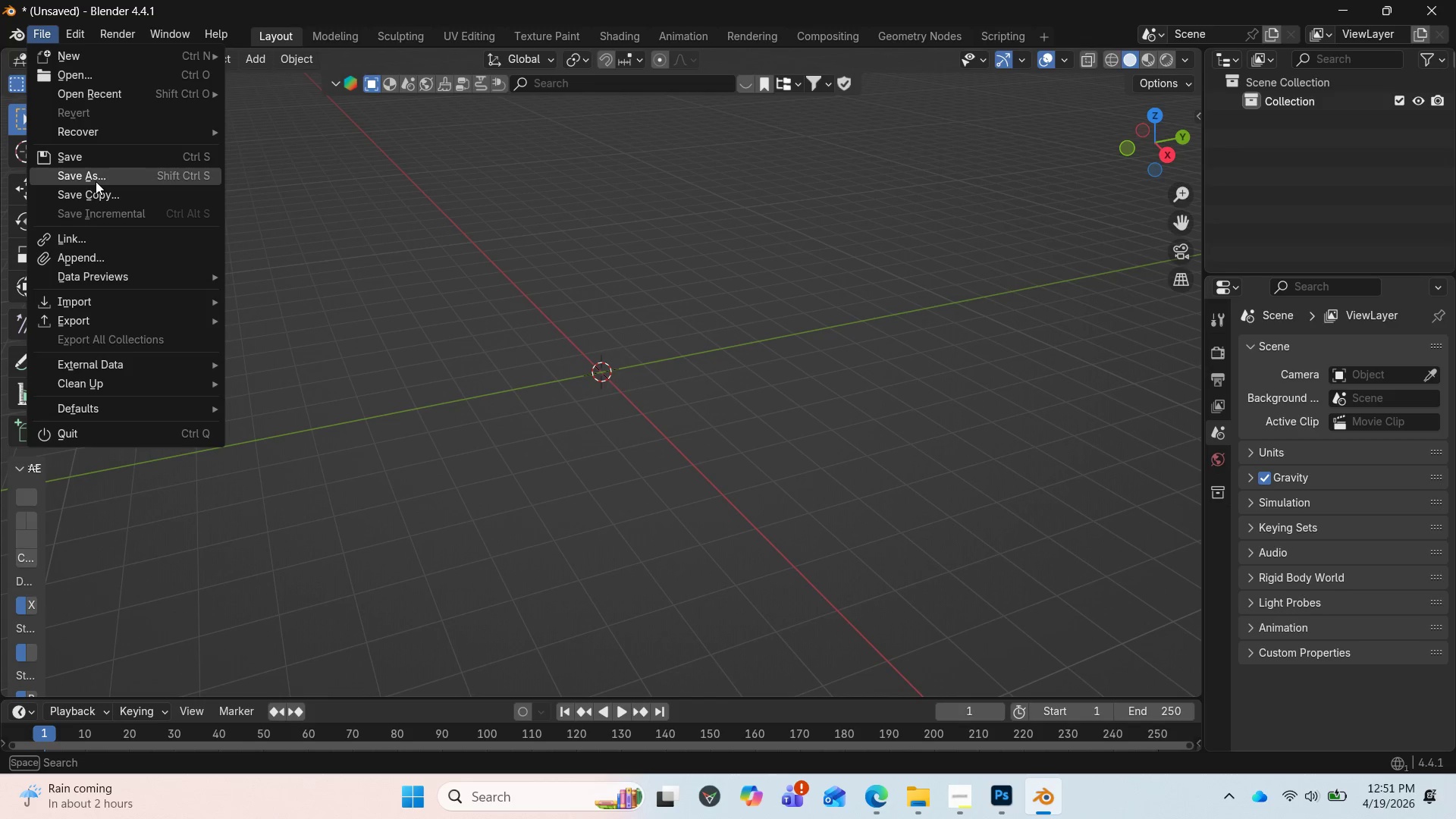 
left_click([94, 161])
 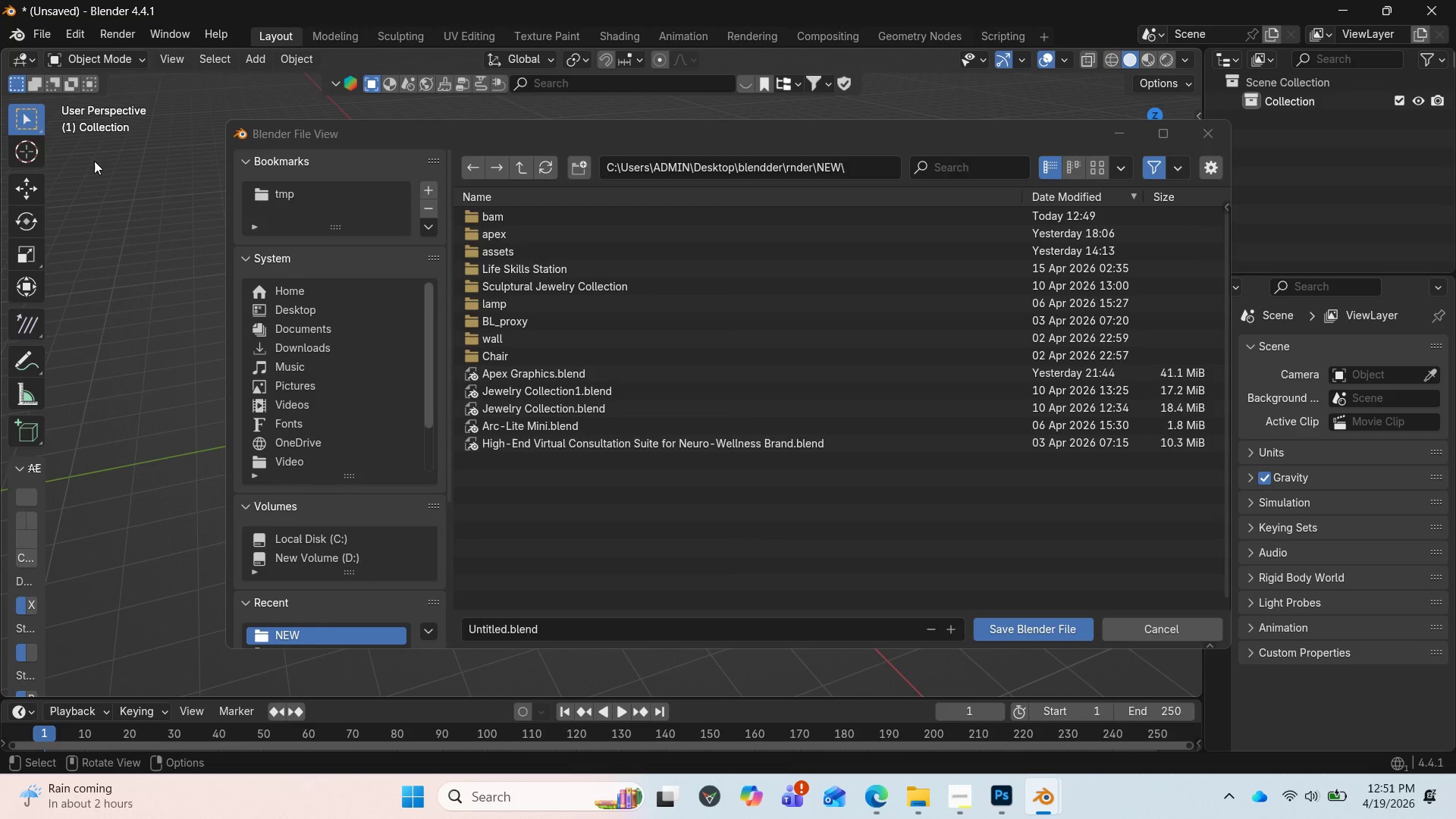 
hold_key(key=ControlLeft, duration=0.61)
 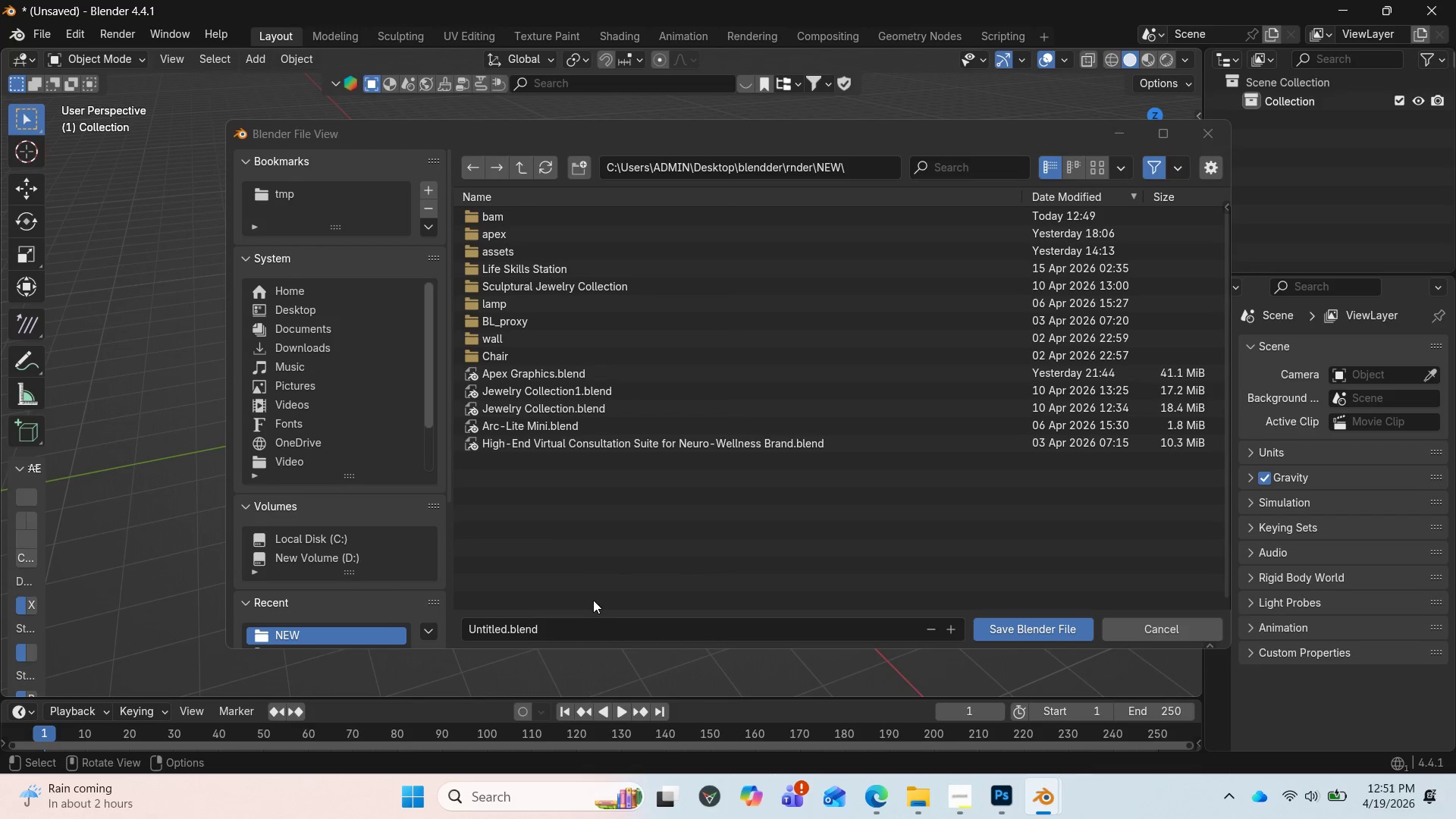 
left_click([550, 617])
 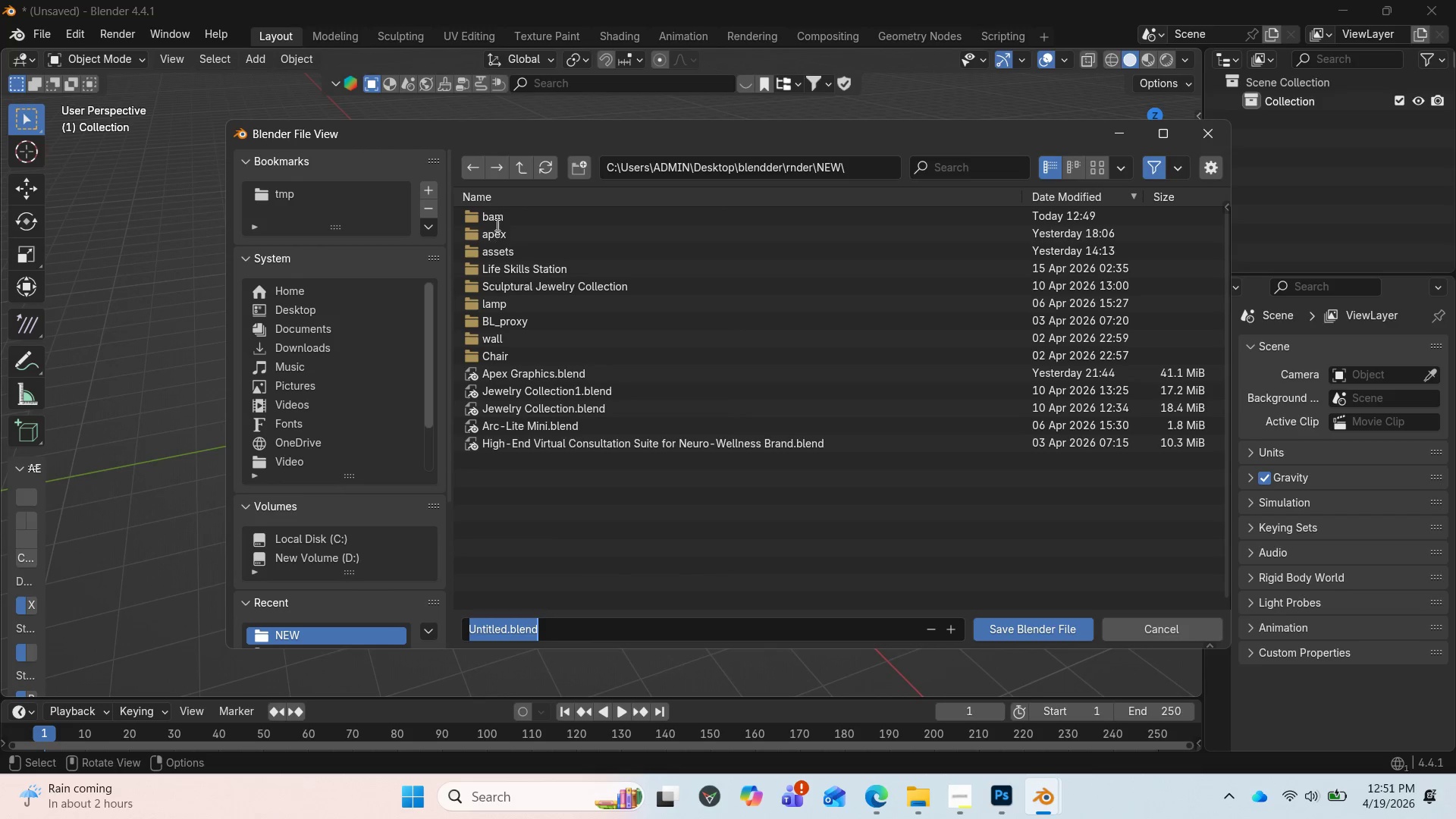 
double_click([496, 219])
 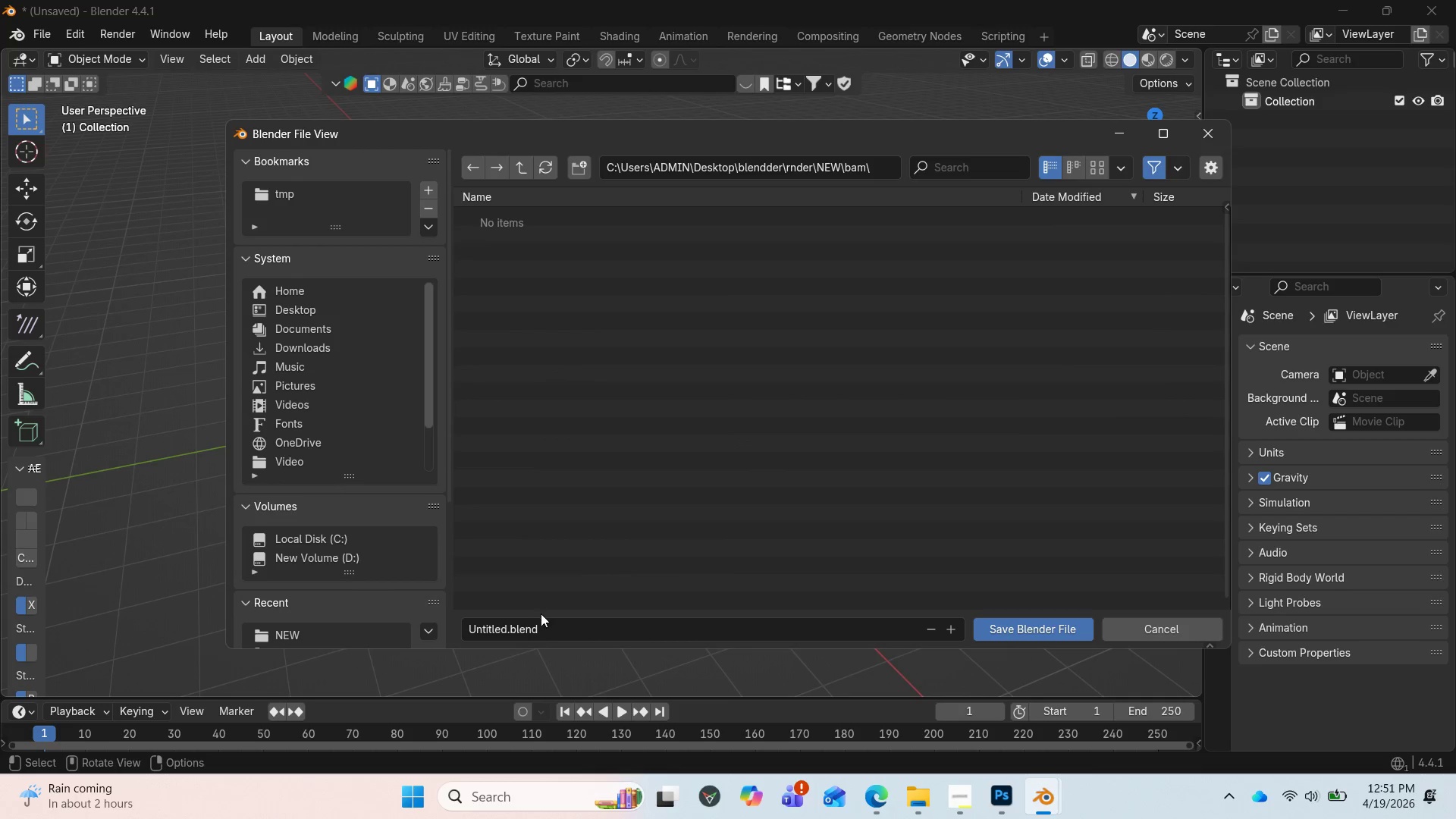 
left_click([544, 626])
 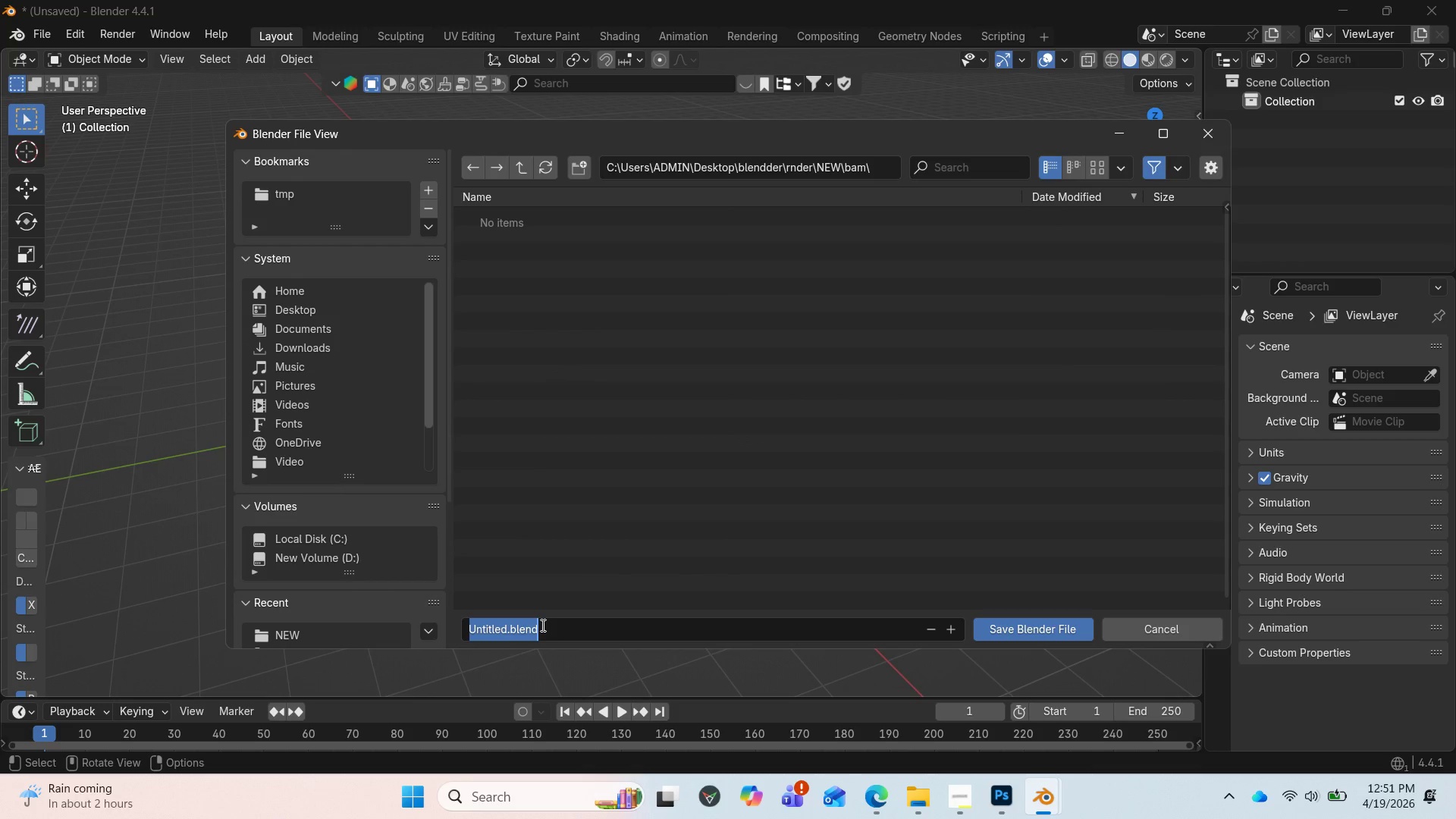 
key(Control+V)
 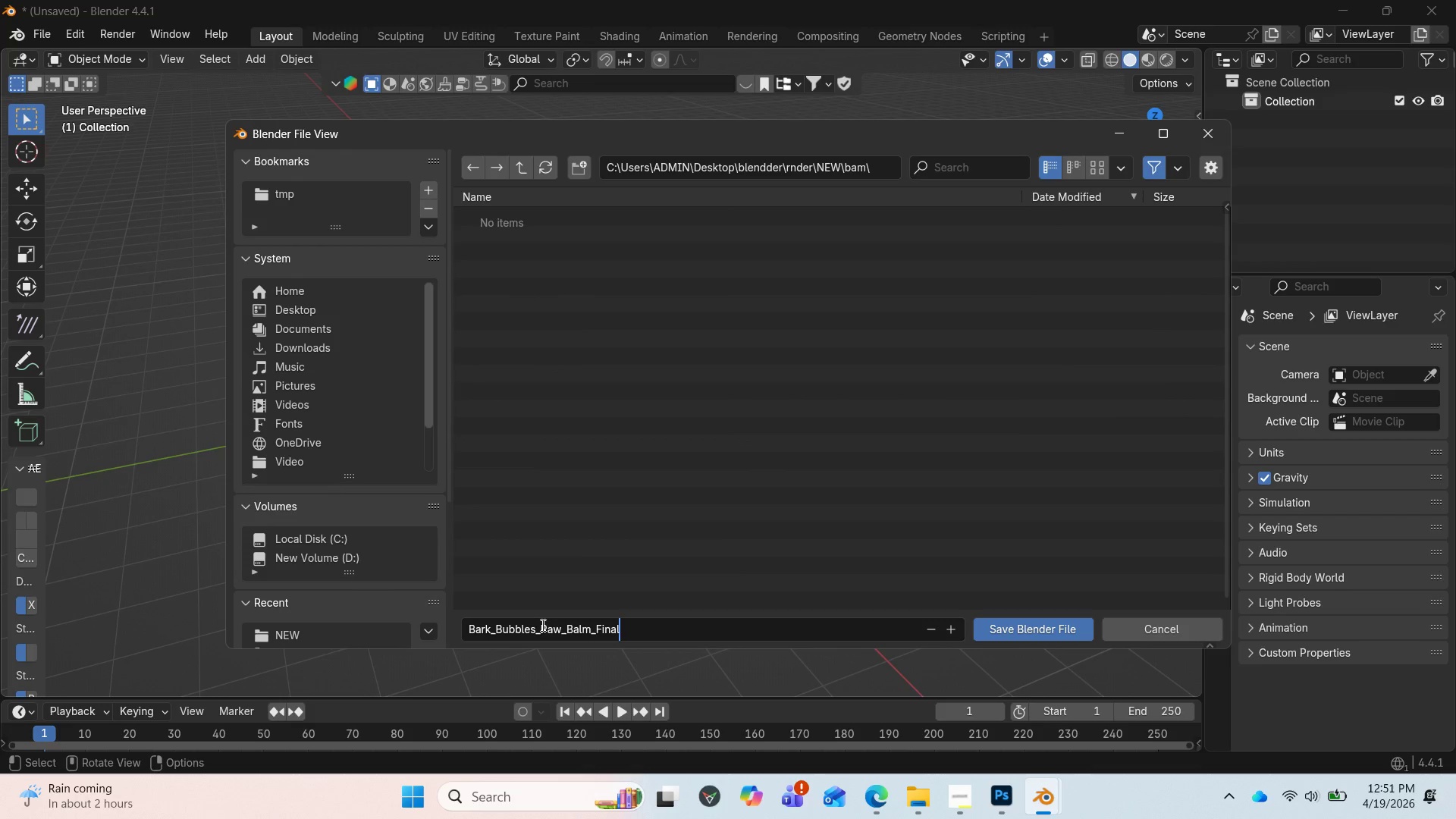 
key(Enter)
 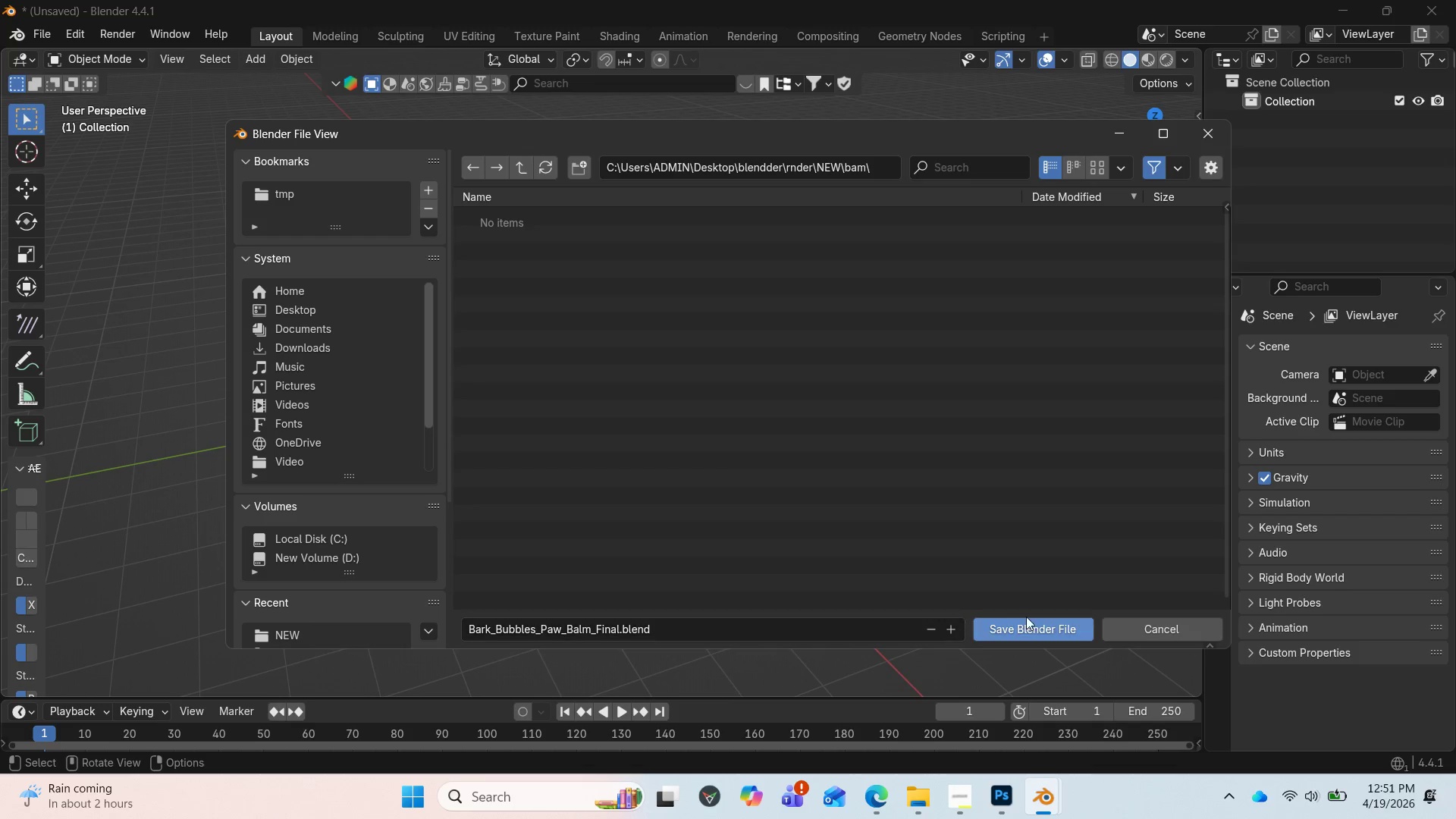 
left_click([1025, 626])
 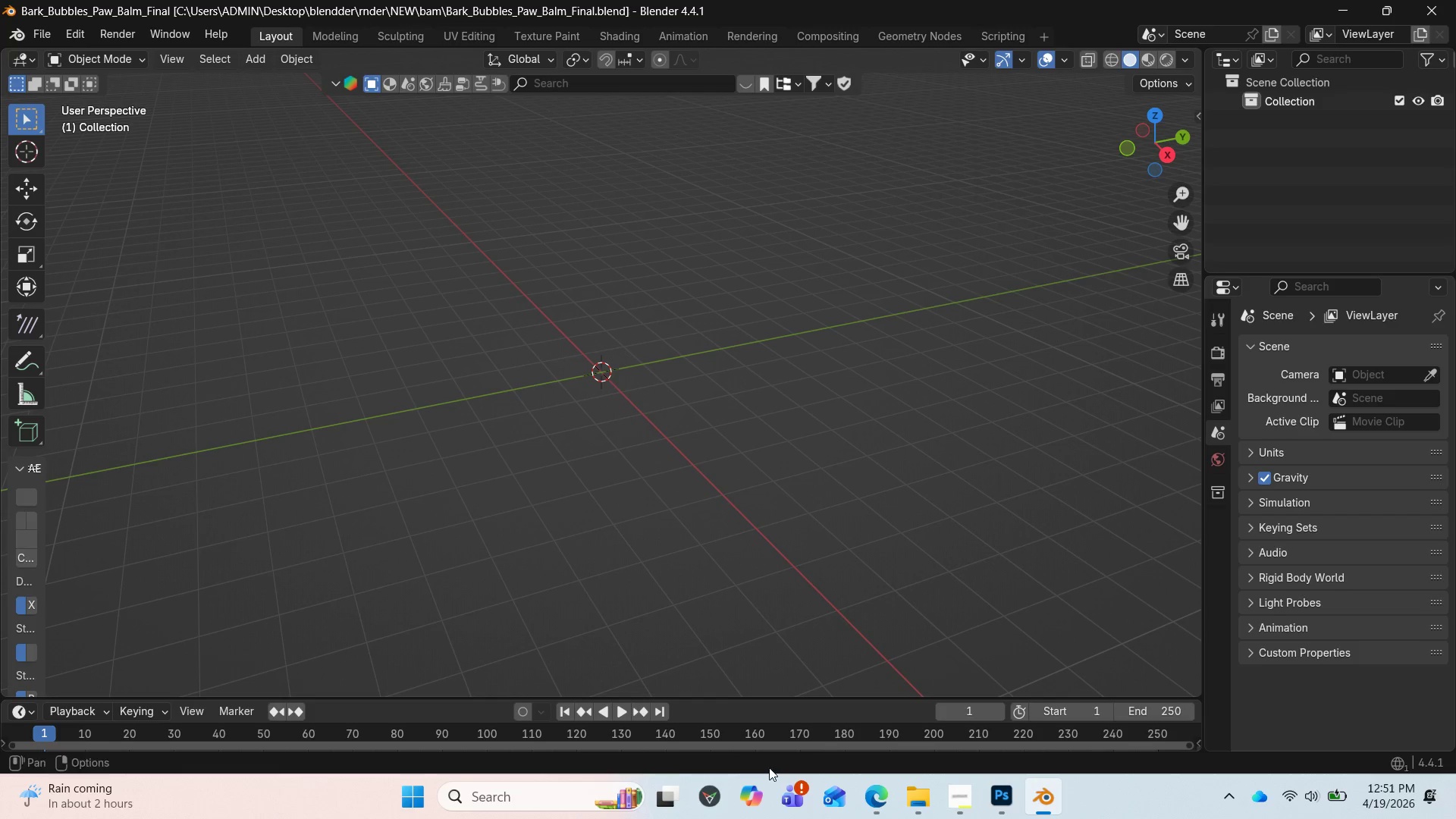 
wait(7.14)
 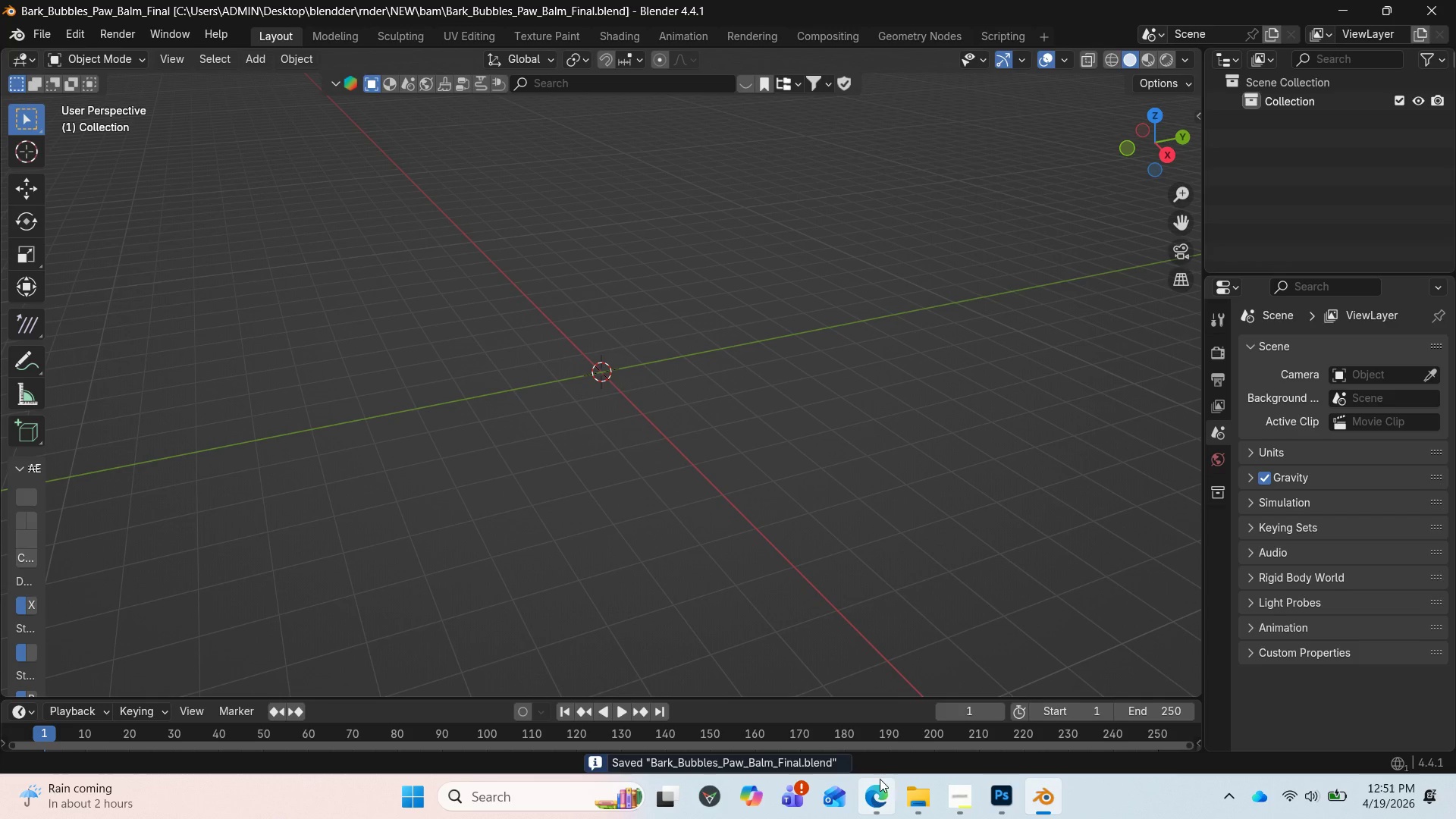 
left_click([857, 713])
 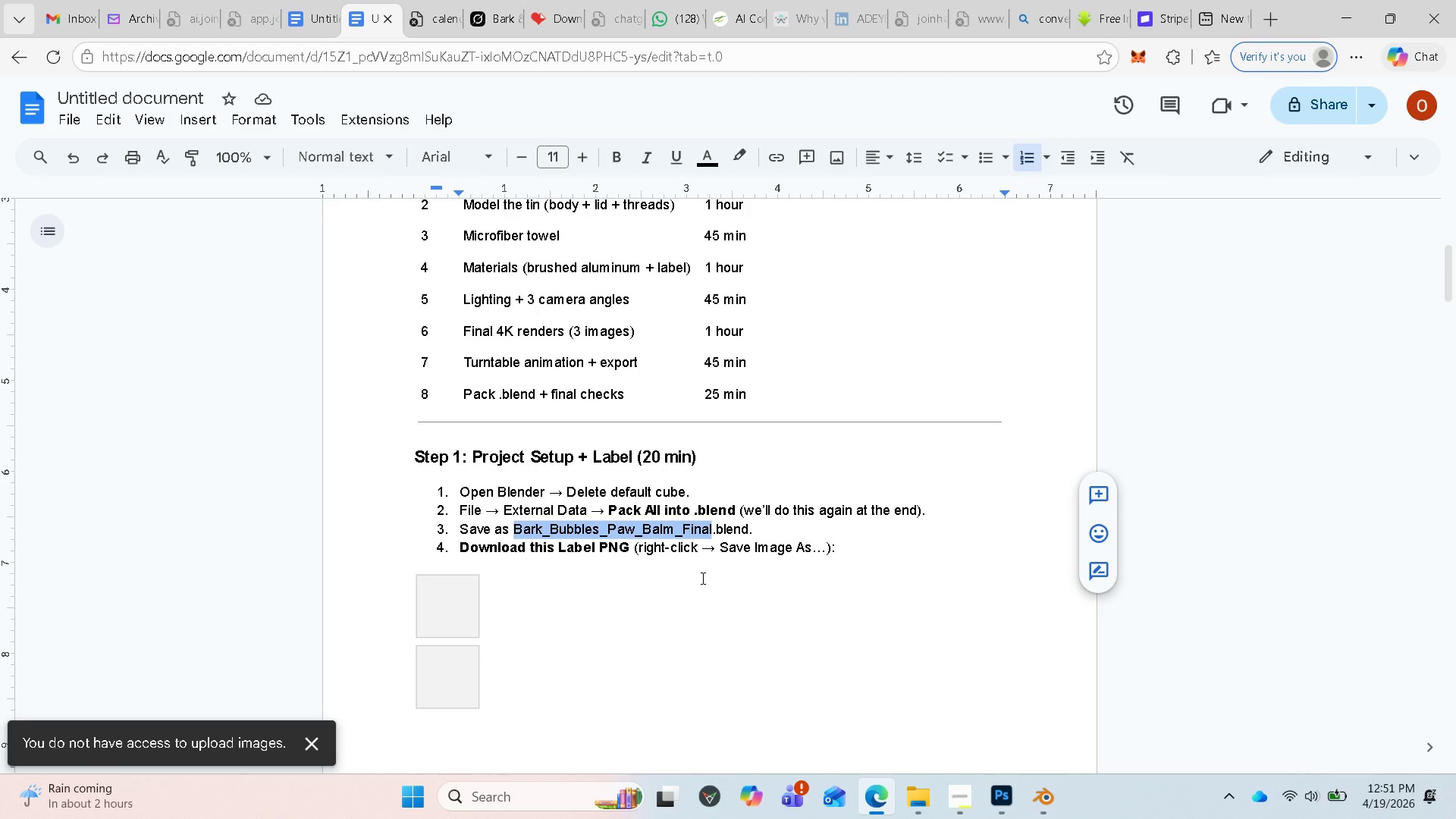 
scroll: coordinate [701, 578], scroll_direction: down, amount: 6.0
 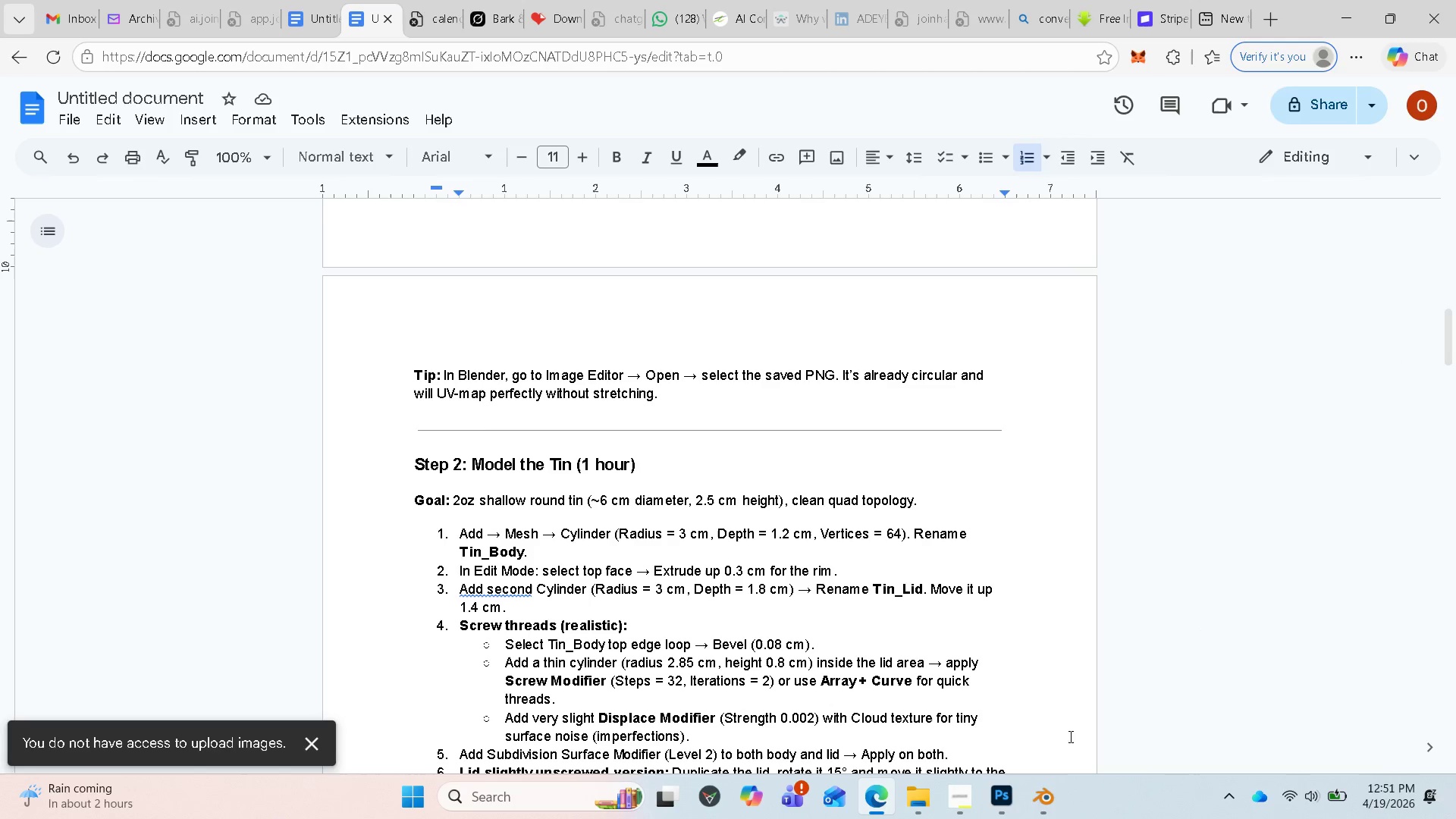 
wait(21.85)
 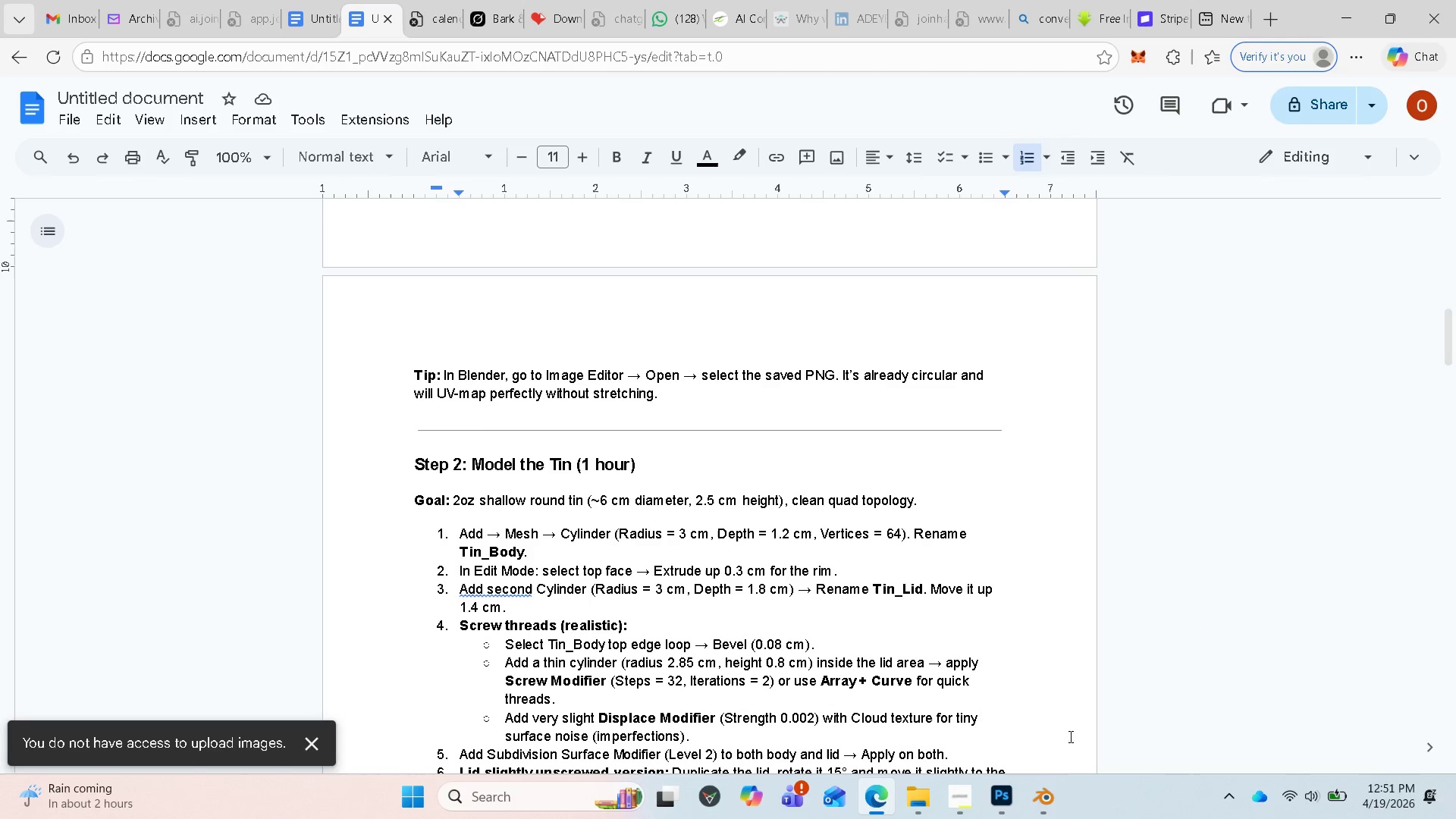 
mouse_move([1039, 784])
 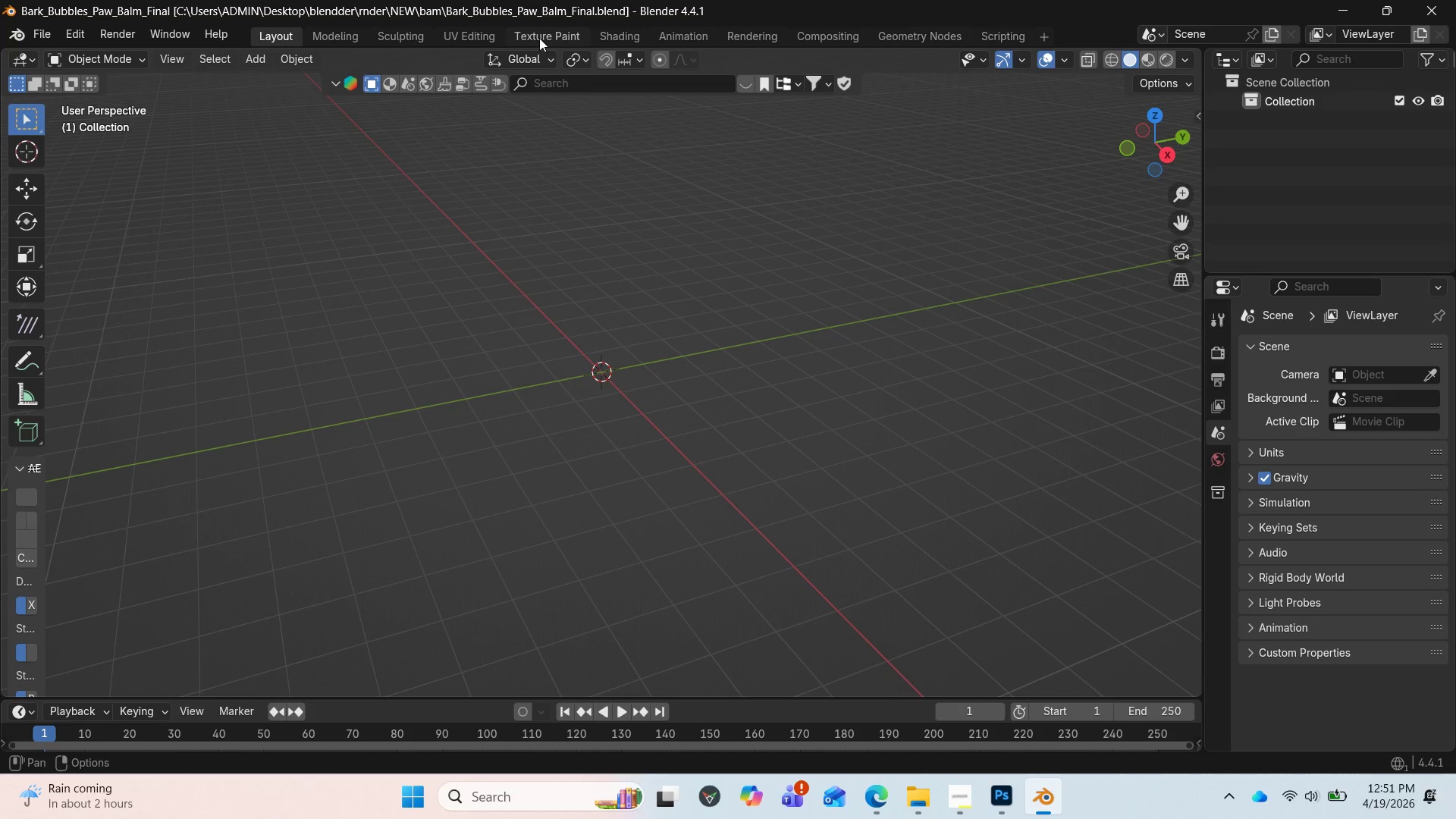 
wait(10.08)
 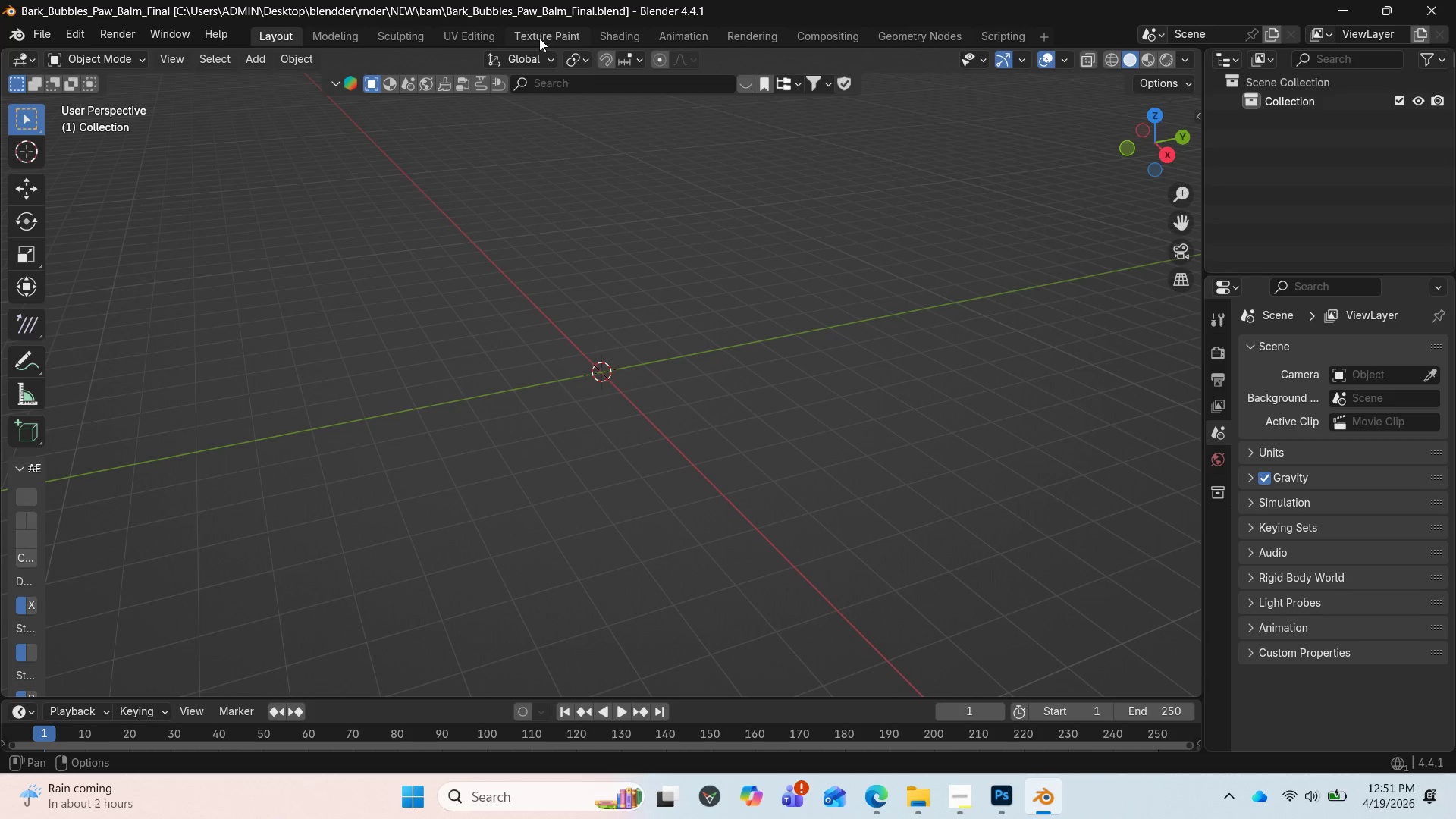 
left_click_drag(start_coordinate=[1199, 701], to_coordinate=[1192, 698])
 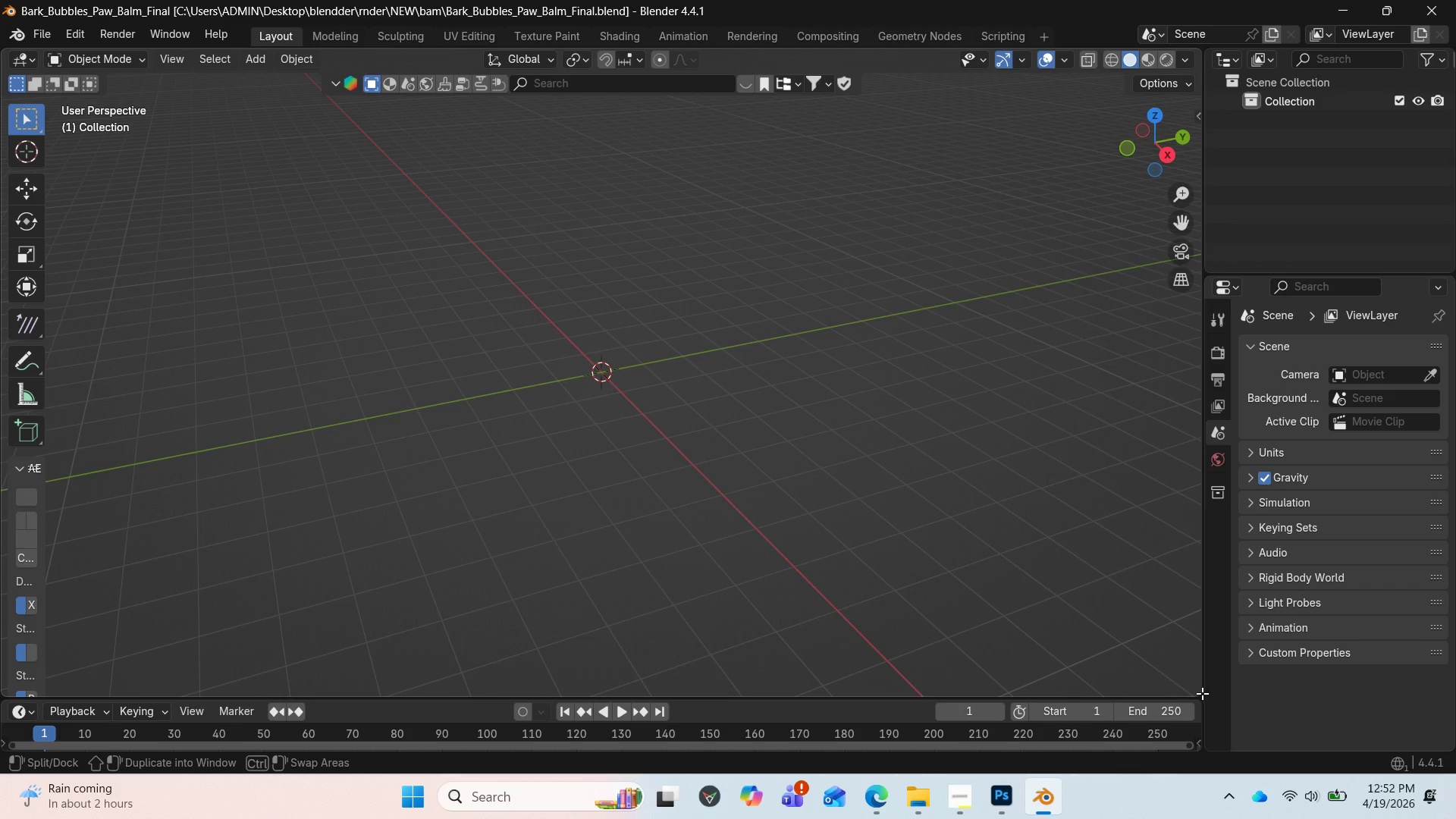 
left_click_drag(start_coordinate=[1200, 692], to_coordinate=[827, 658])
 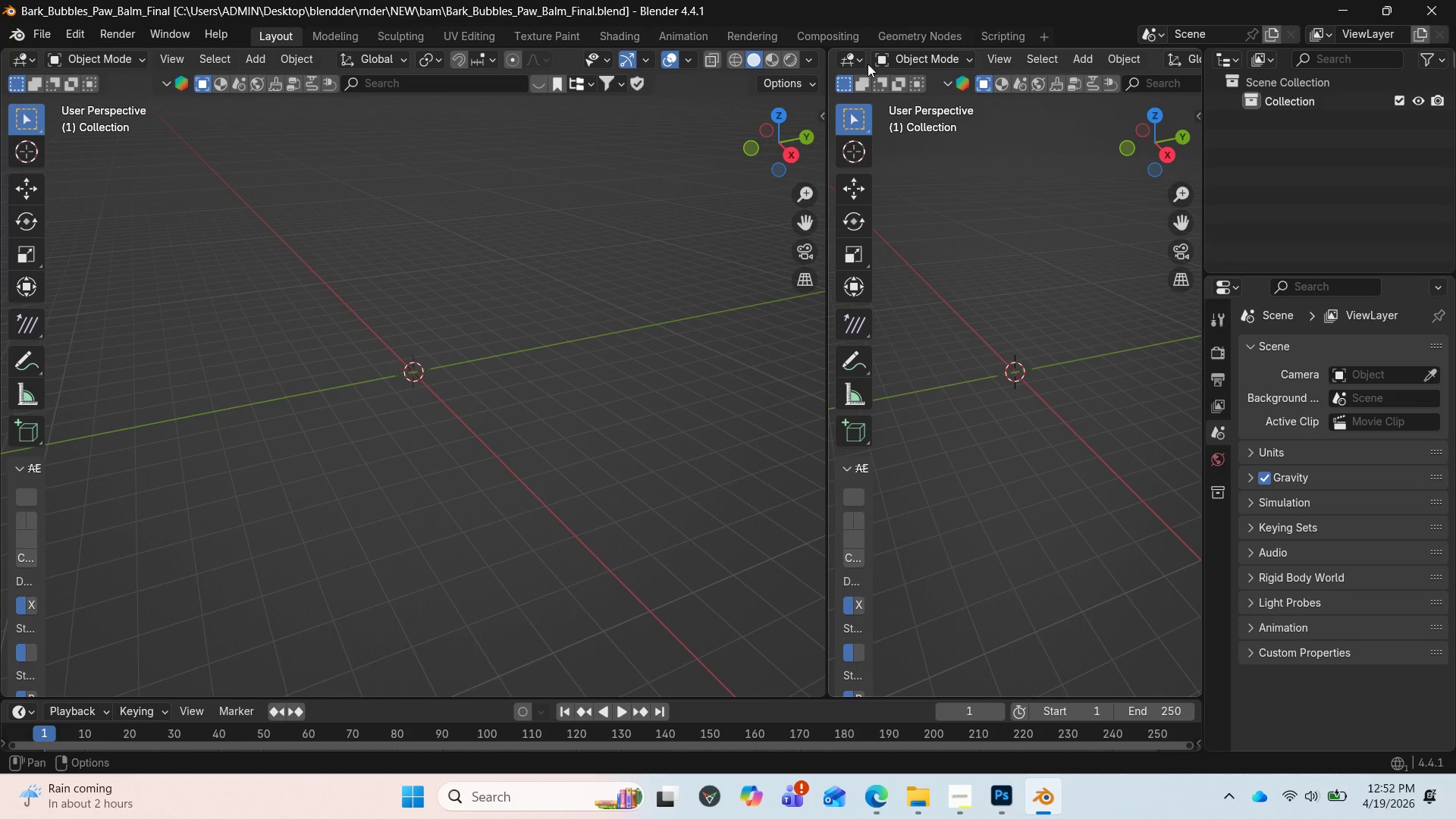 
left_click([863, 63])
 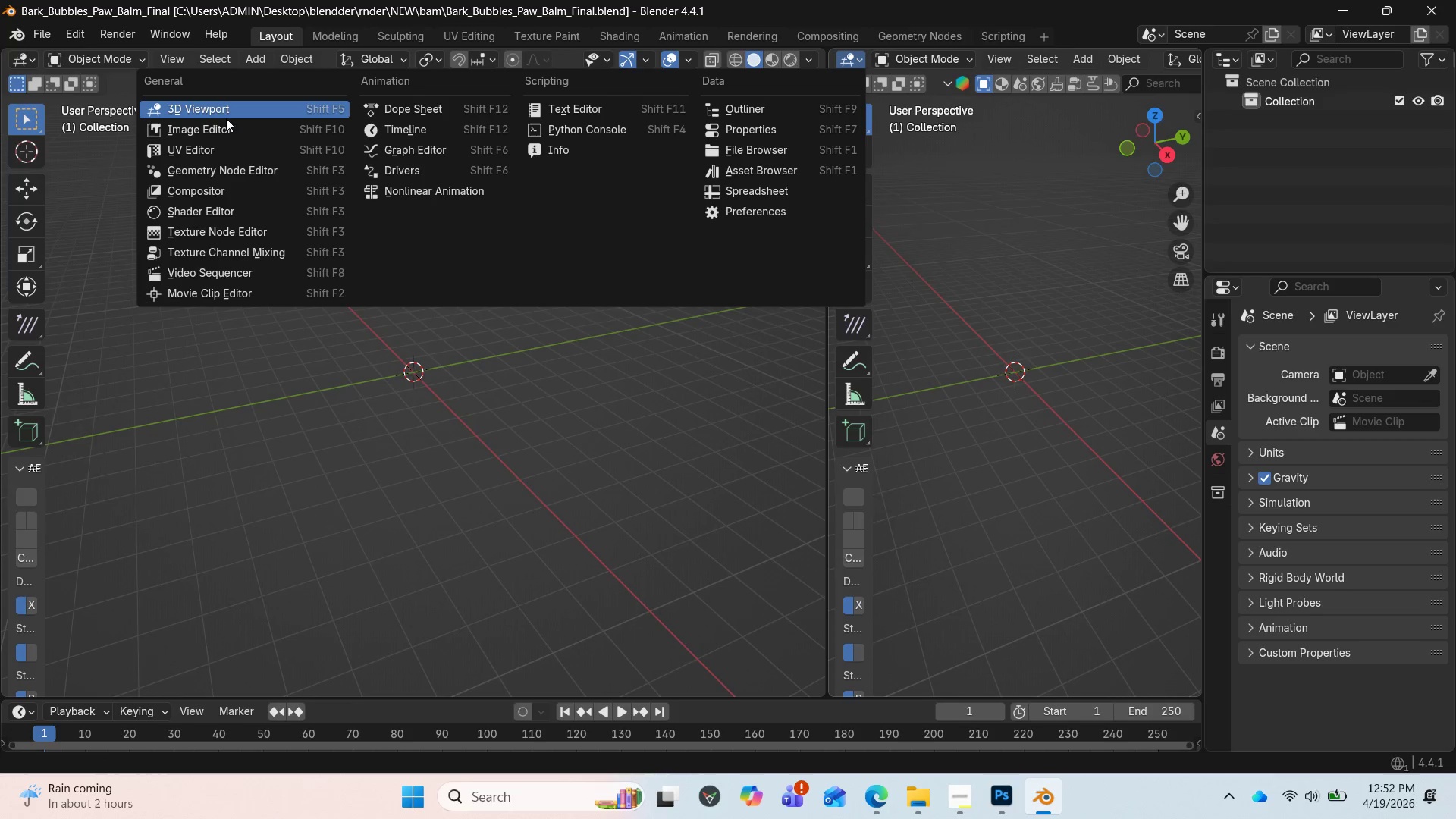 
left_click([209, 123])
 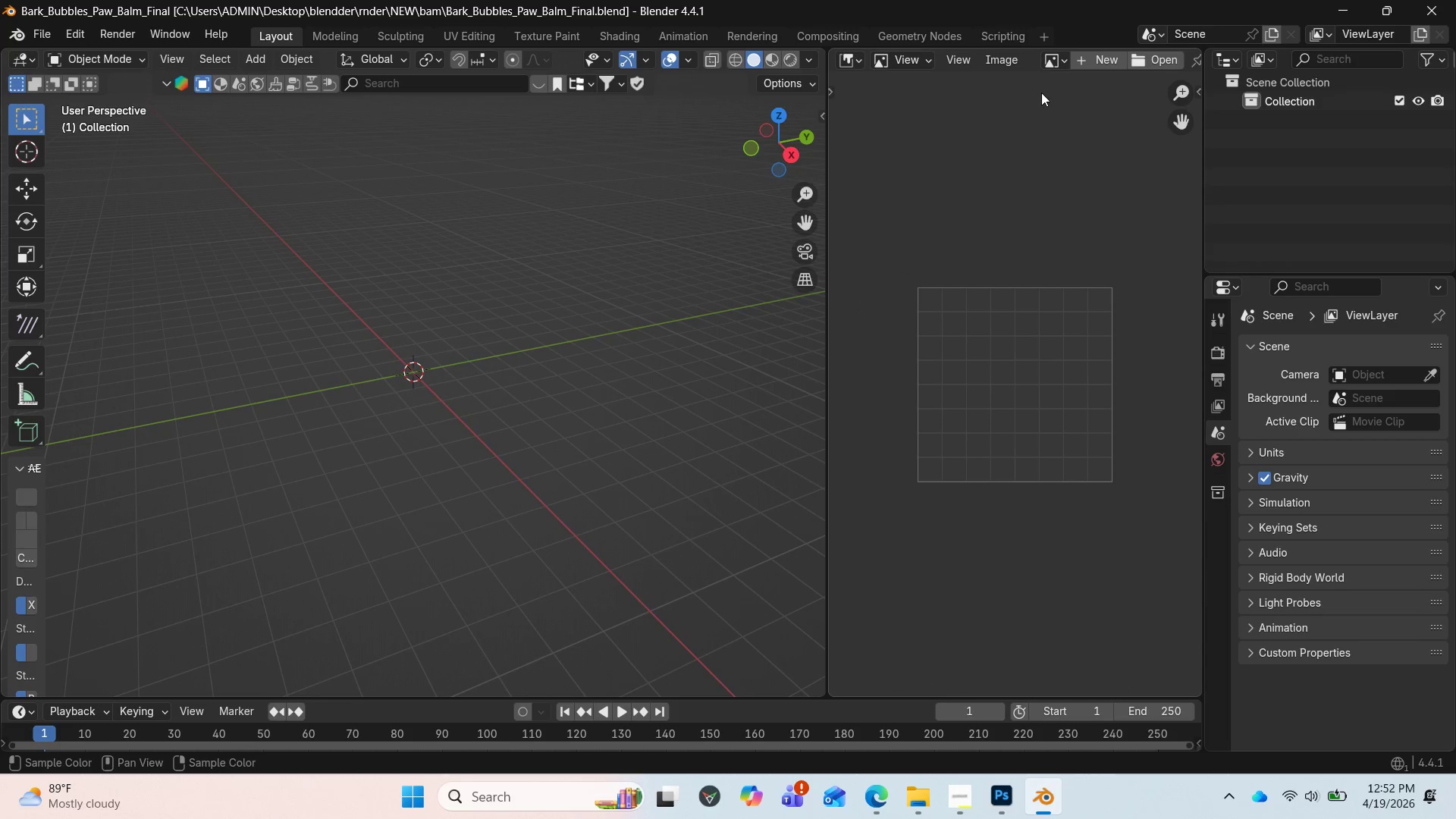 
left_click([1144, 60])
 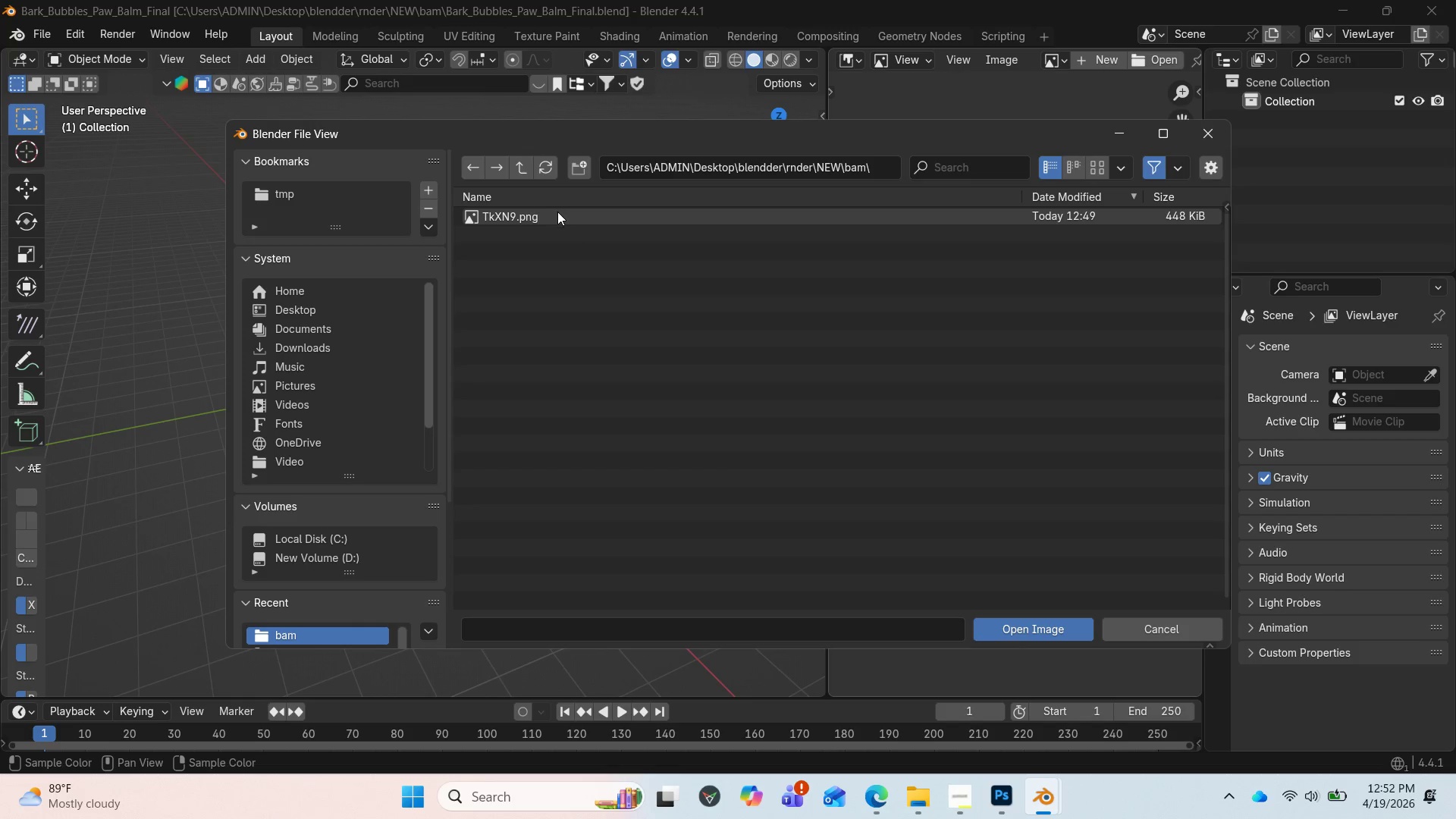 
wait(13.3)
 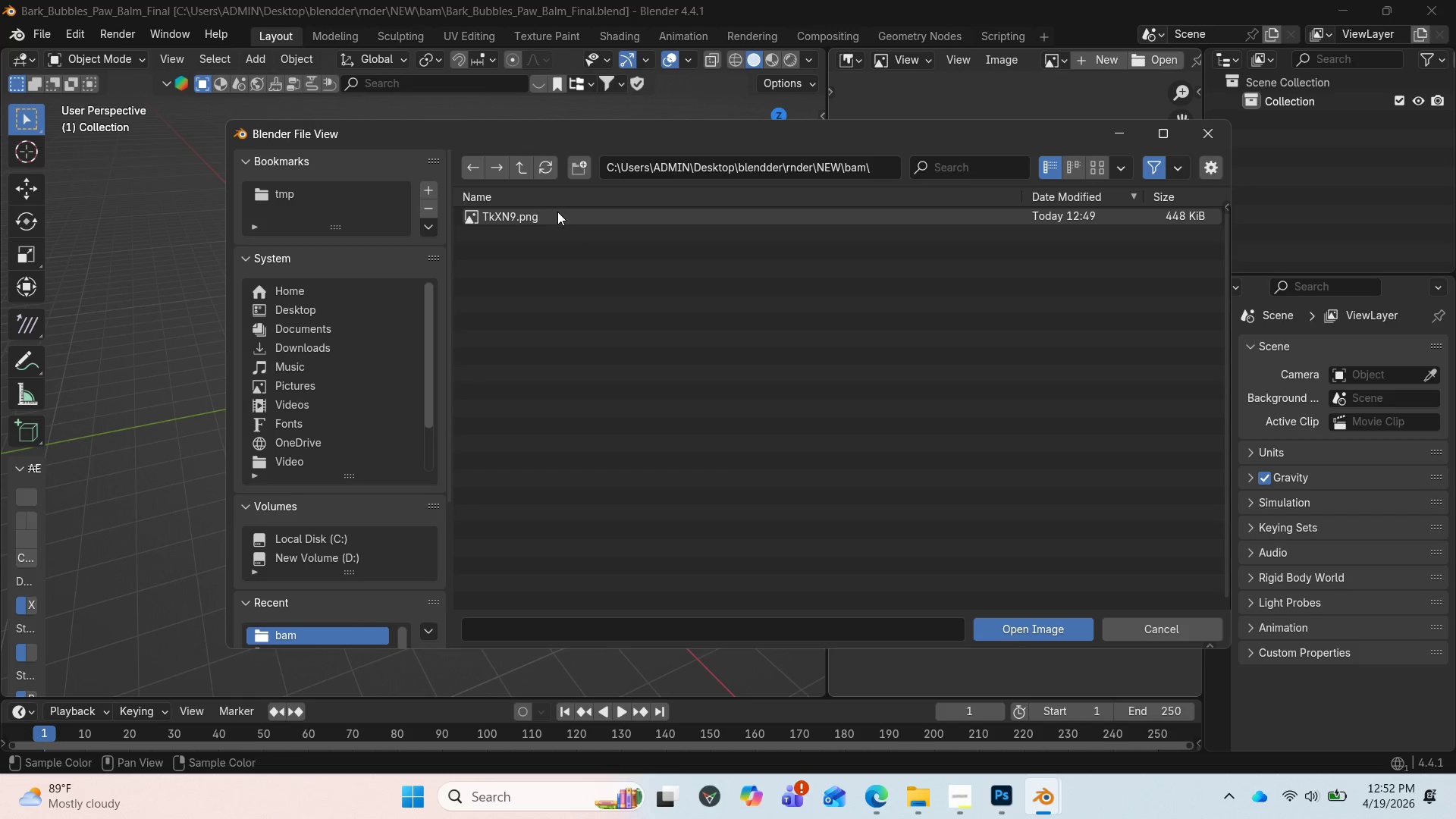 
mouse_move([485, 224])
 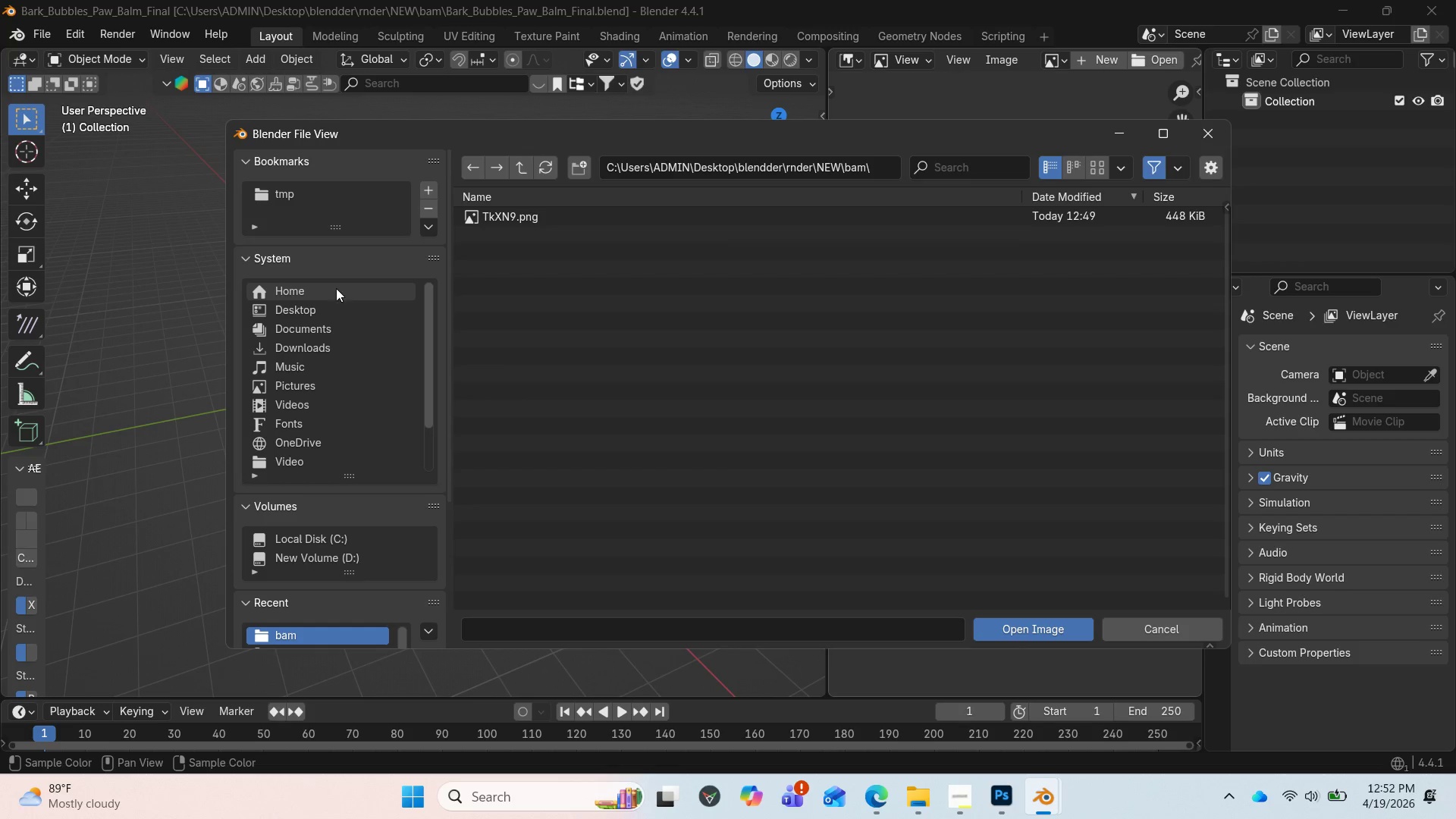 
mouse_move([312, 299])
 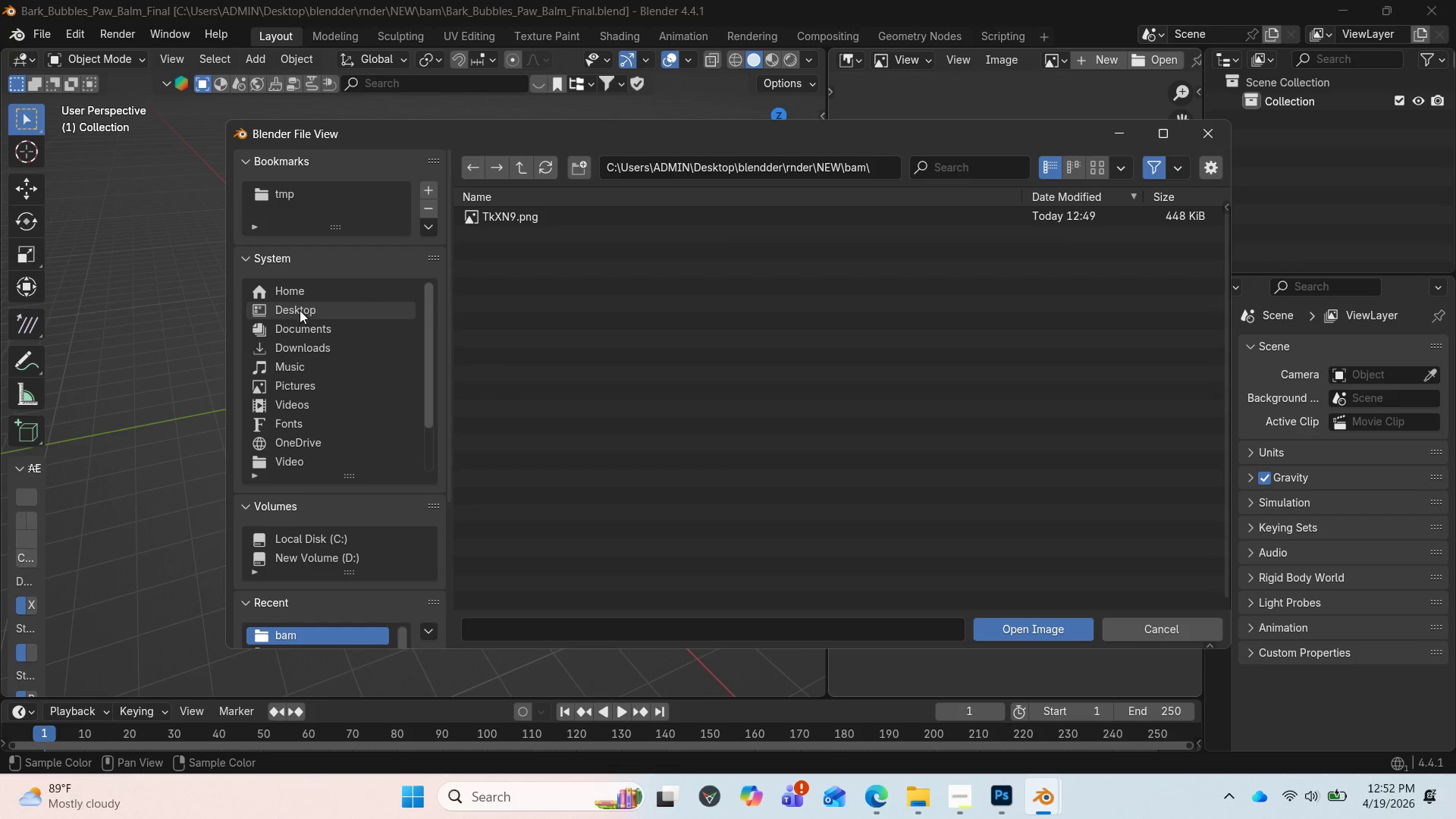 
mouse_move([293, 331])
 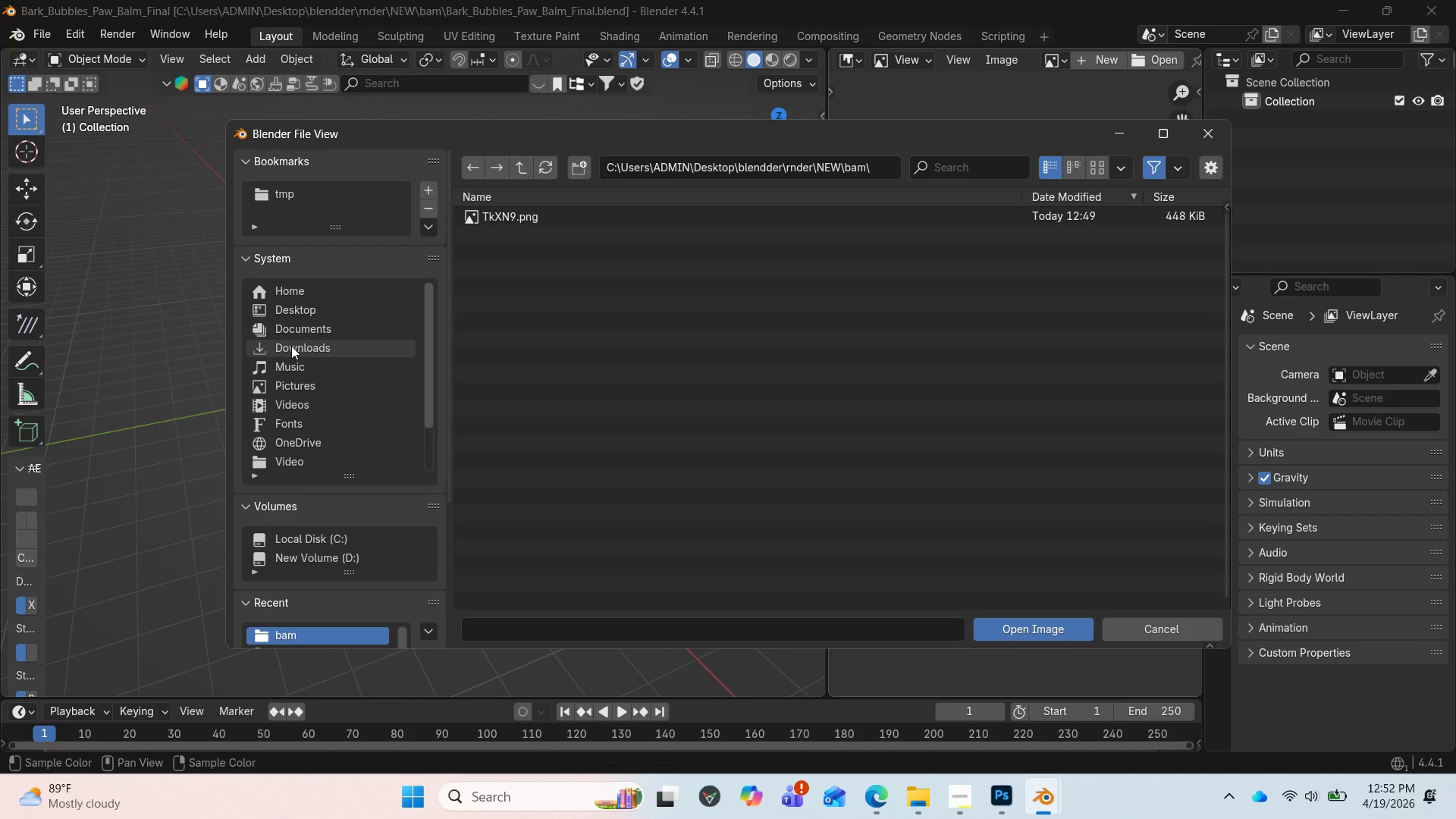 
left_click([291, 346])
 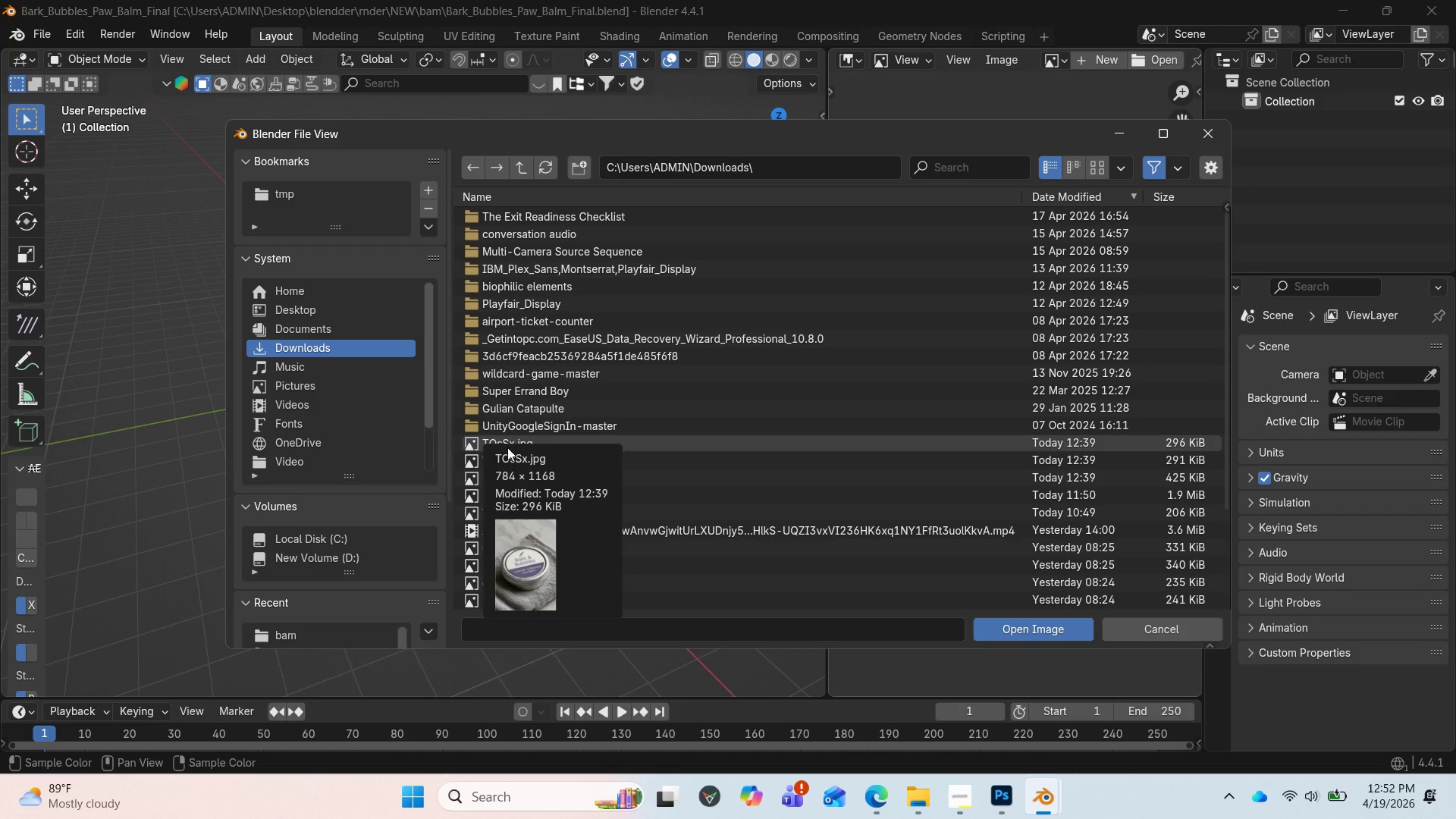 
mouse_move([515, 496])
 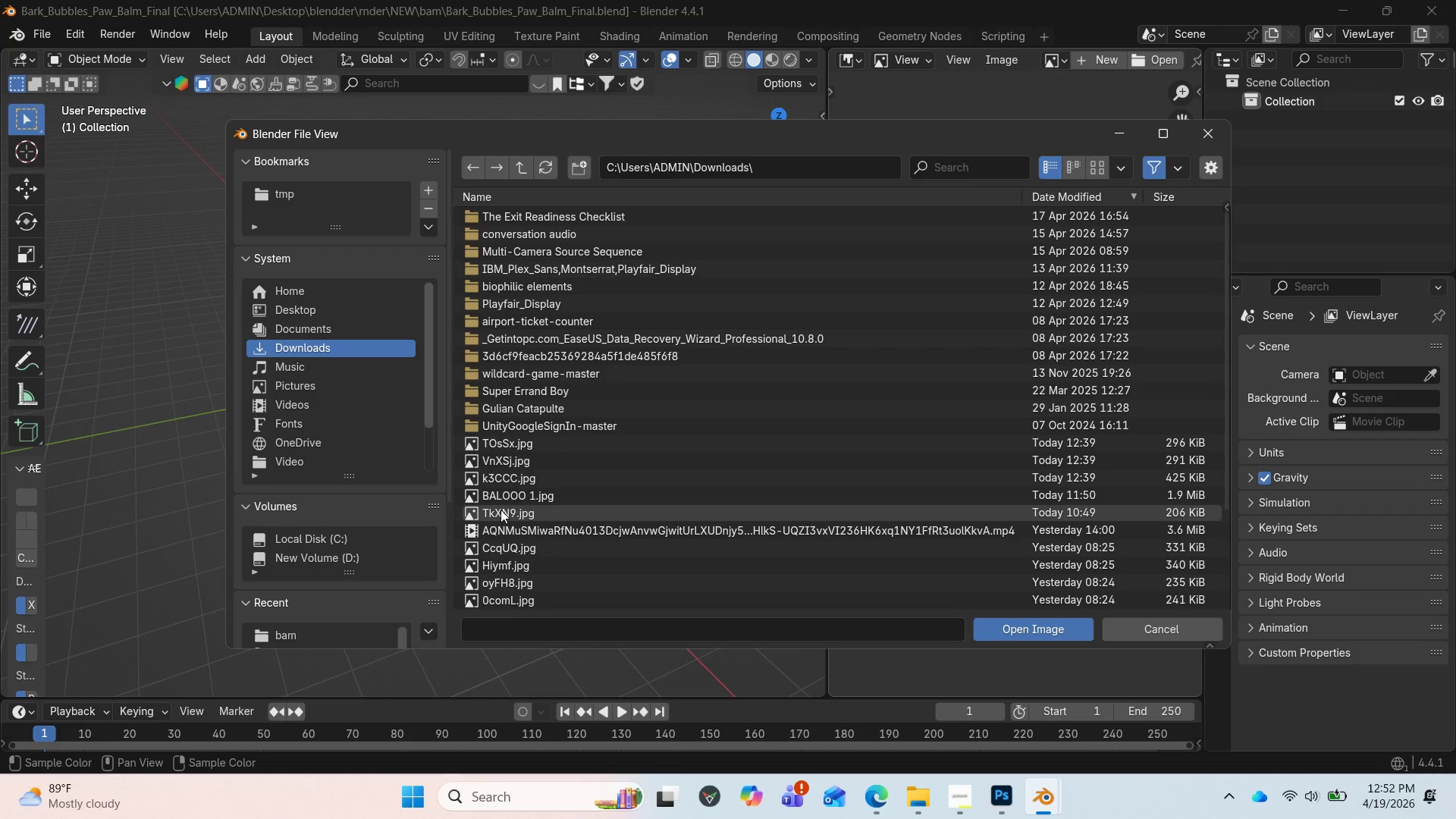 
left_click([500, 510])
 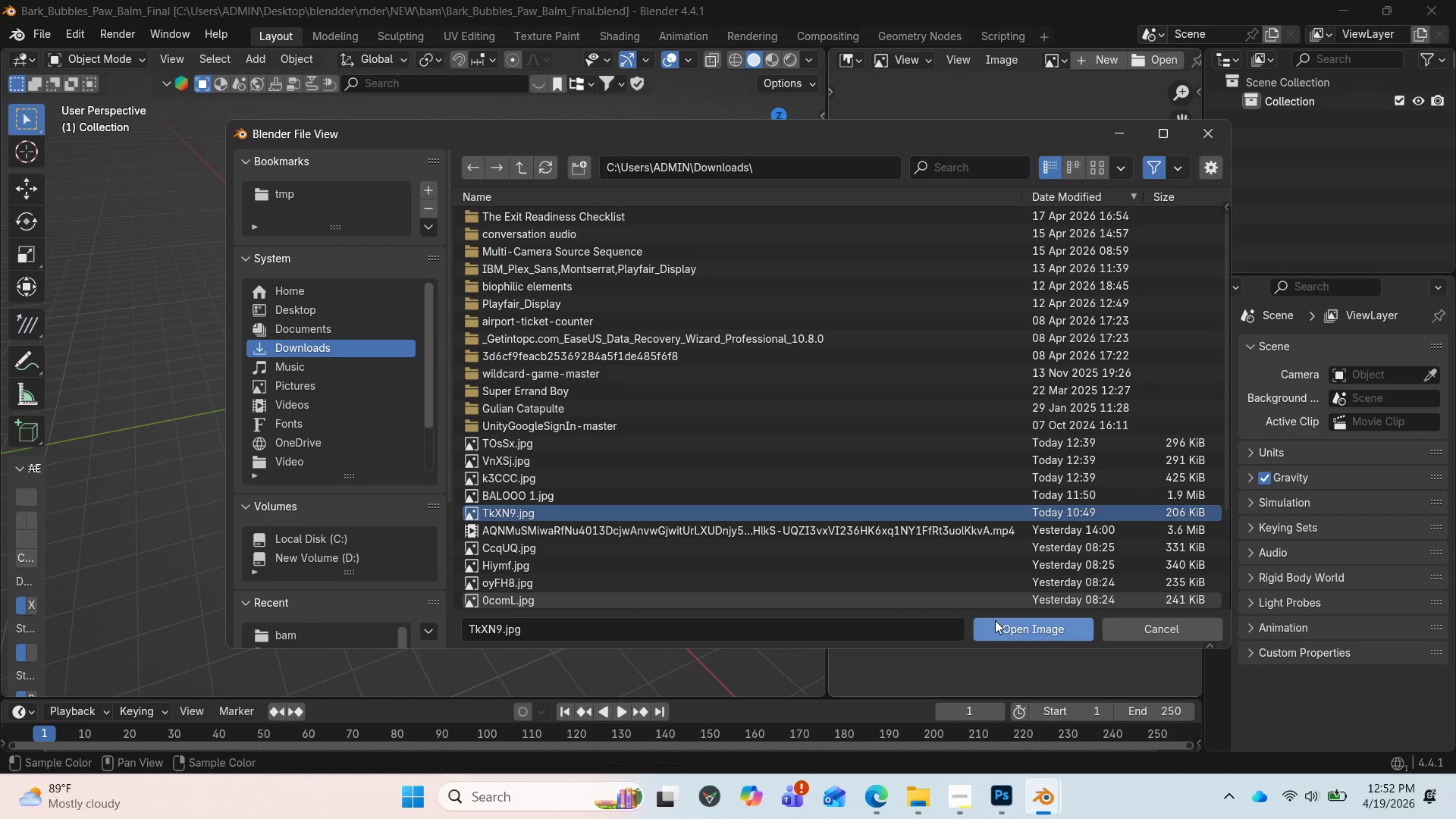 
left_click([999, 620])
 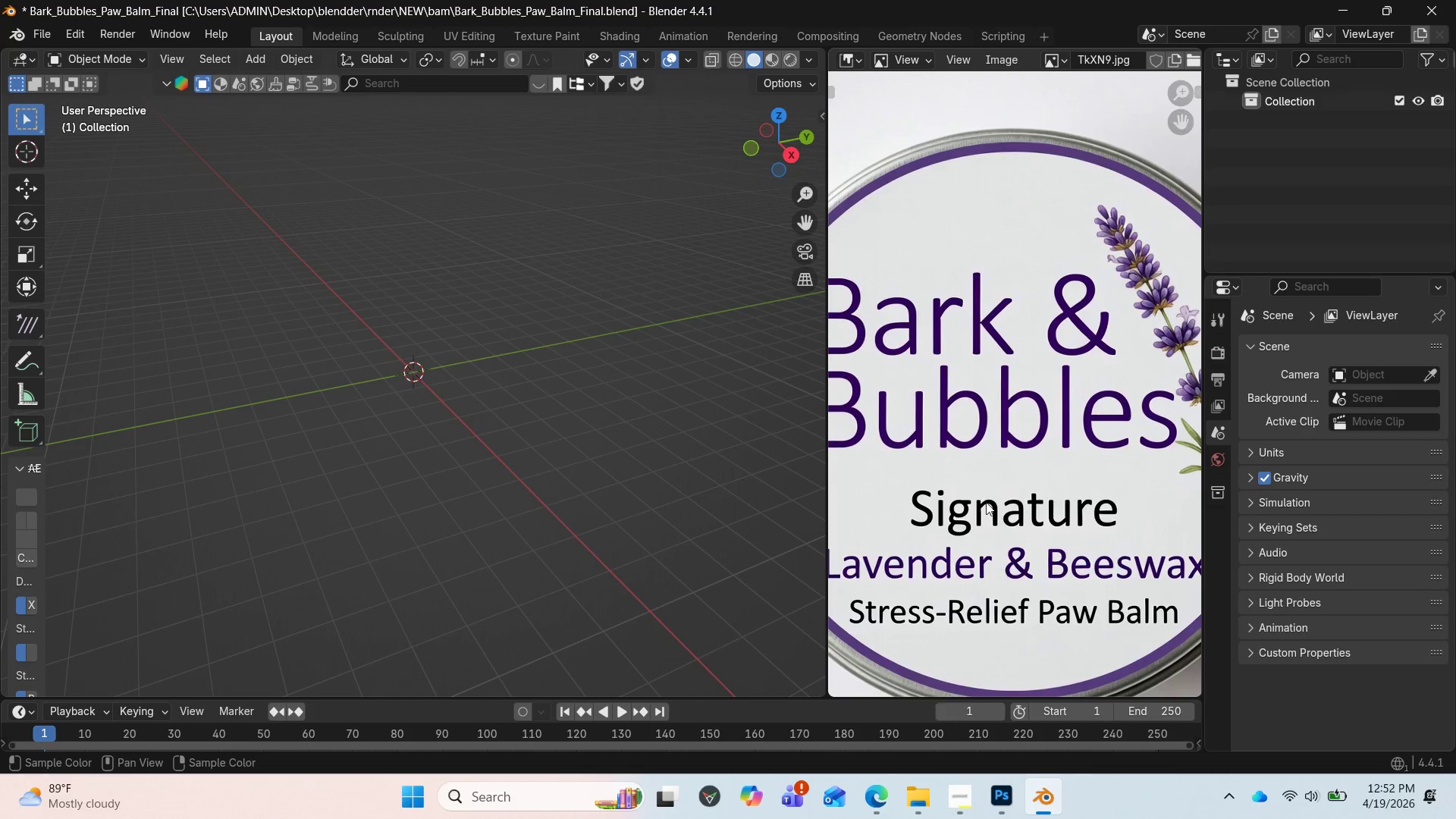 
scroll: coordinate [946, 429], scroll_direction: down, amount: 5.0
 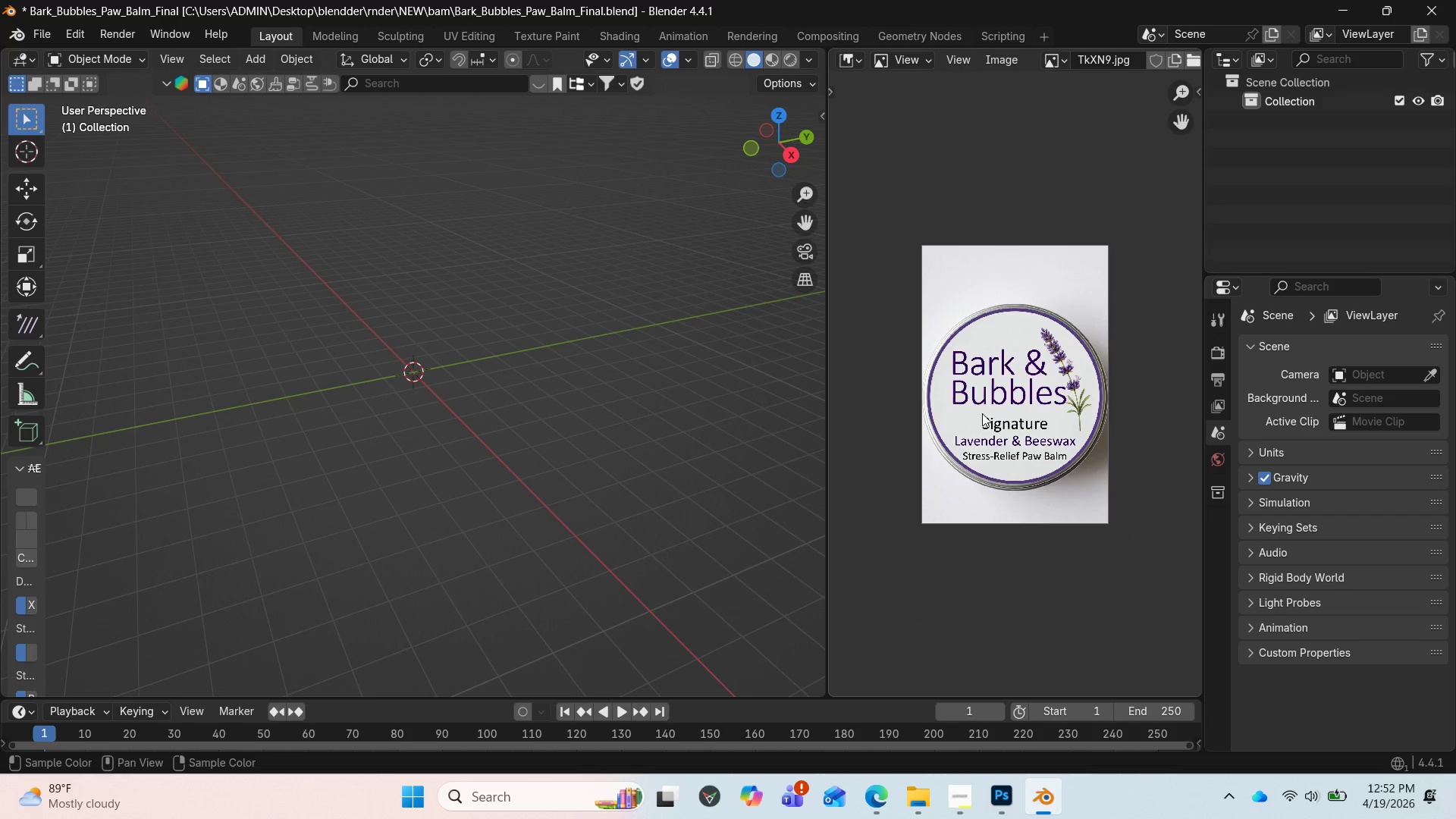 
scroll: coordinate [987, 413], scroll_direction: up, amount: 1.0
 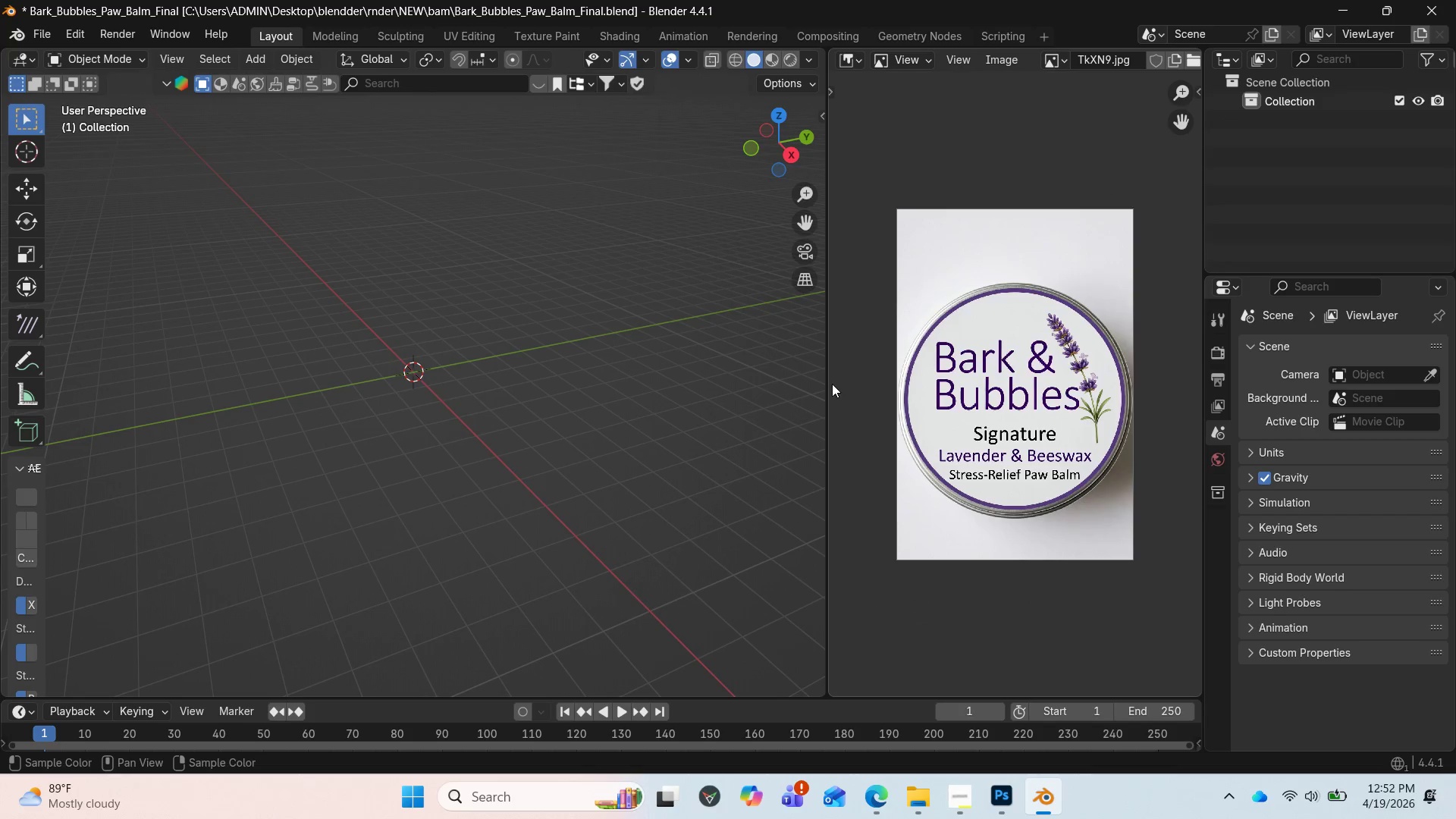 
left_click_drag(start_coordinate=[828, 379], to_coordinate=[573, 416])
 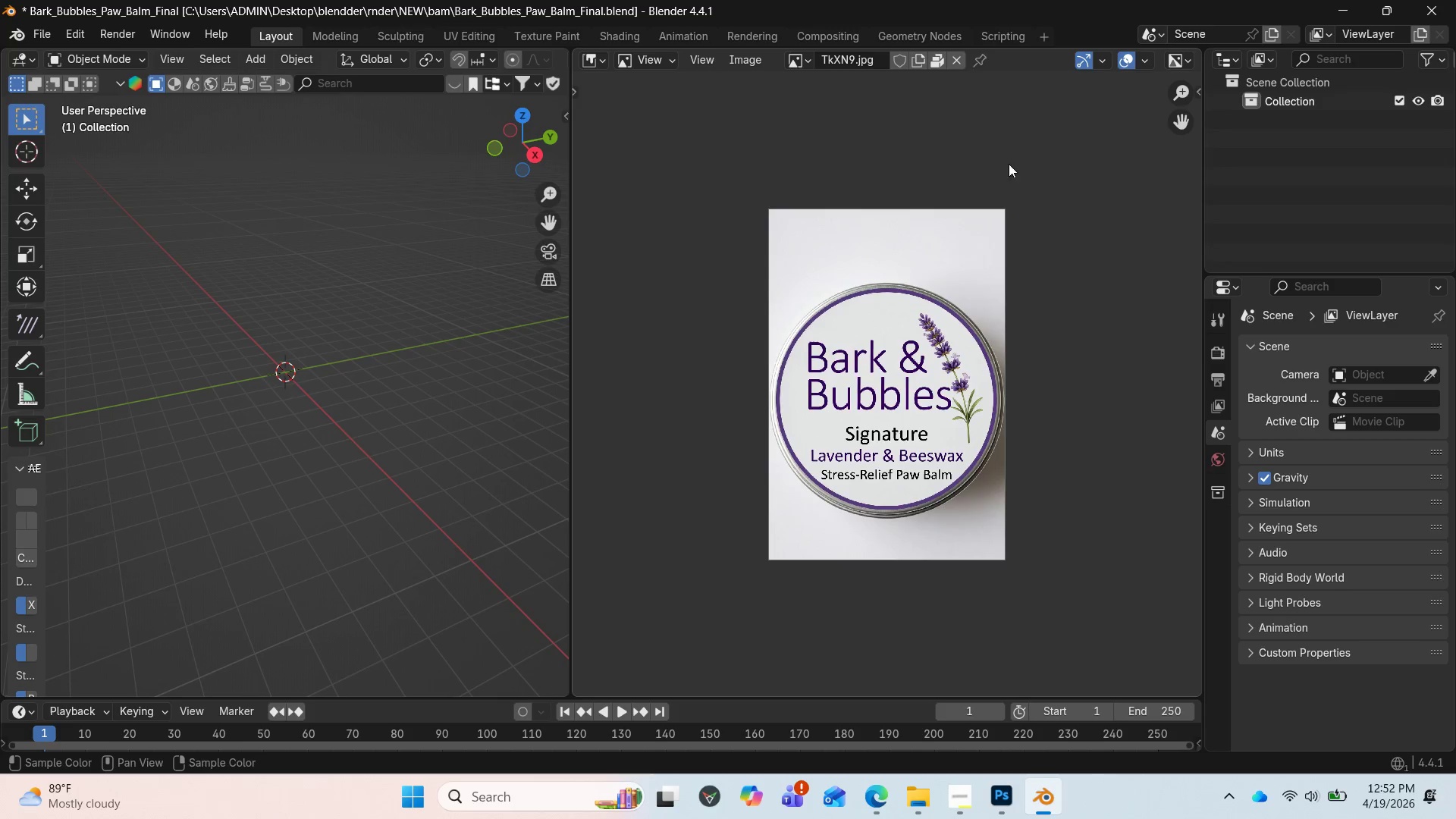 
wait(8.38)
 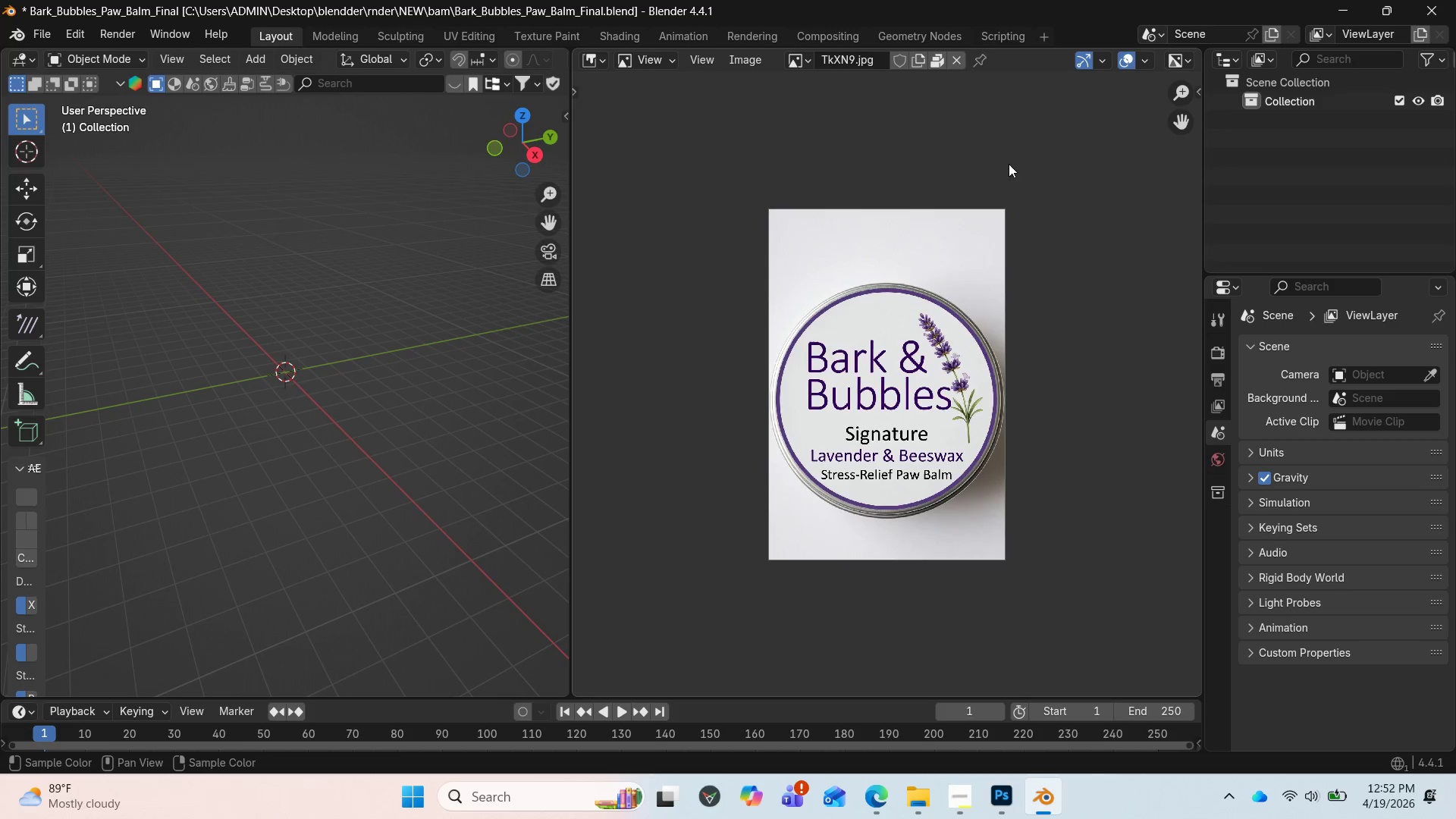 
left_click([880, 712])
 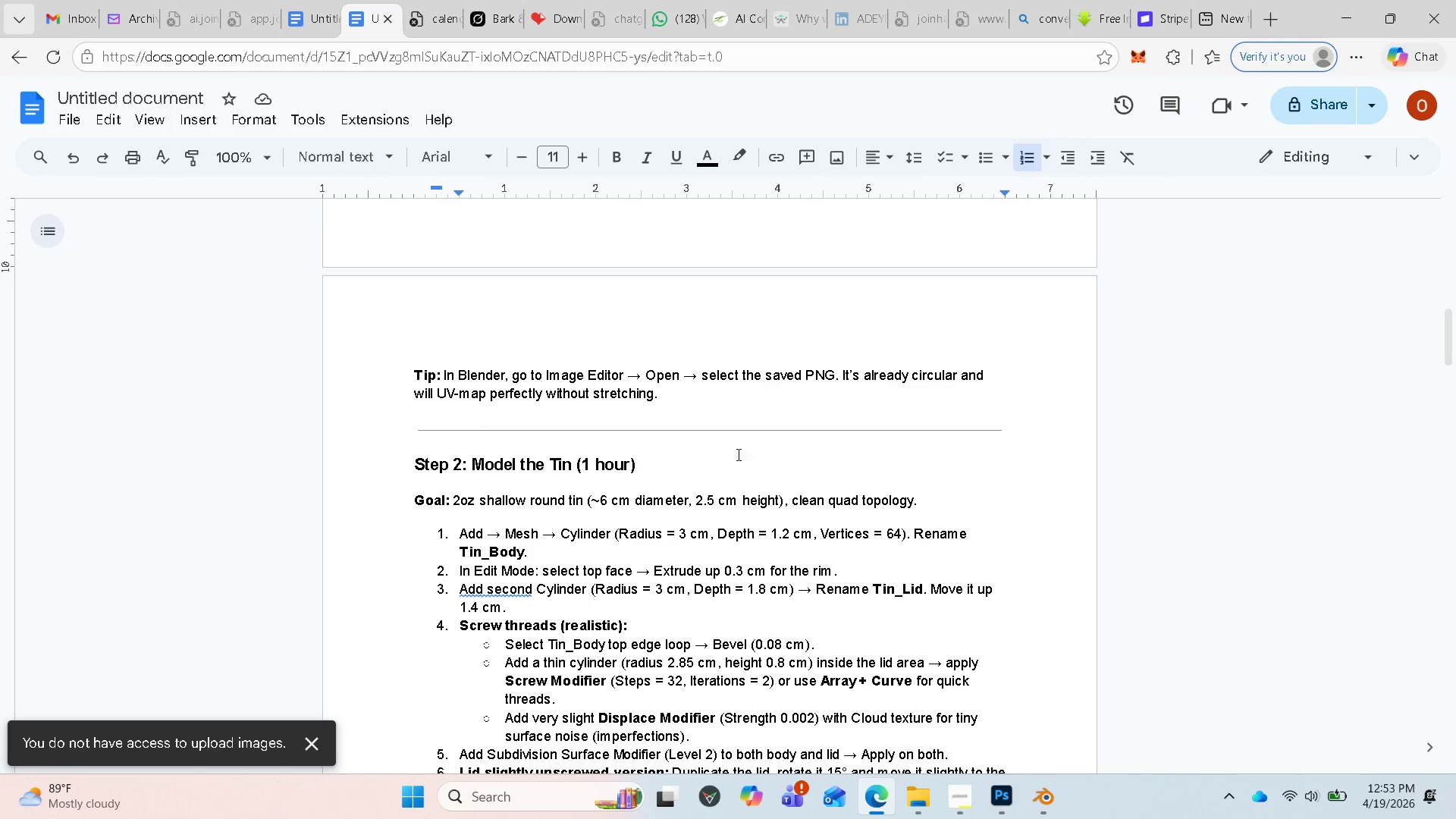 
wait(23.06)
 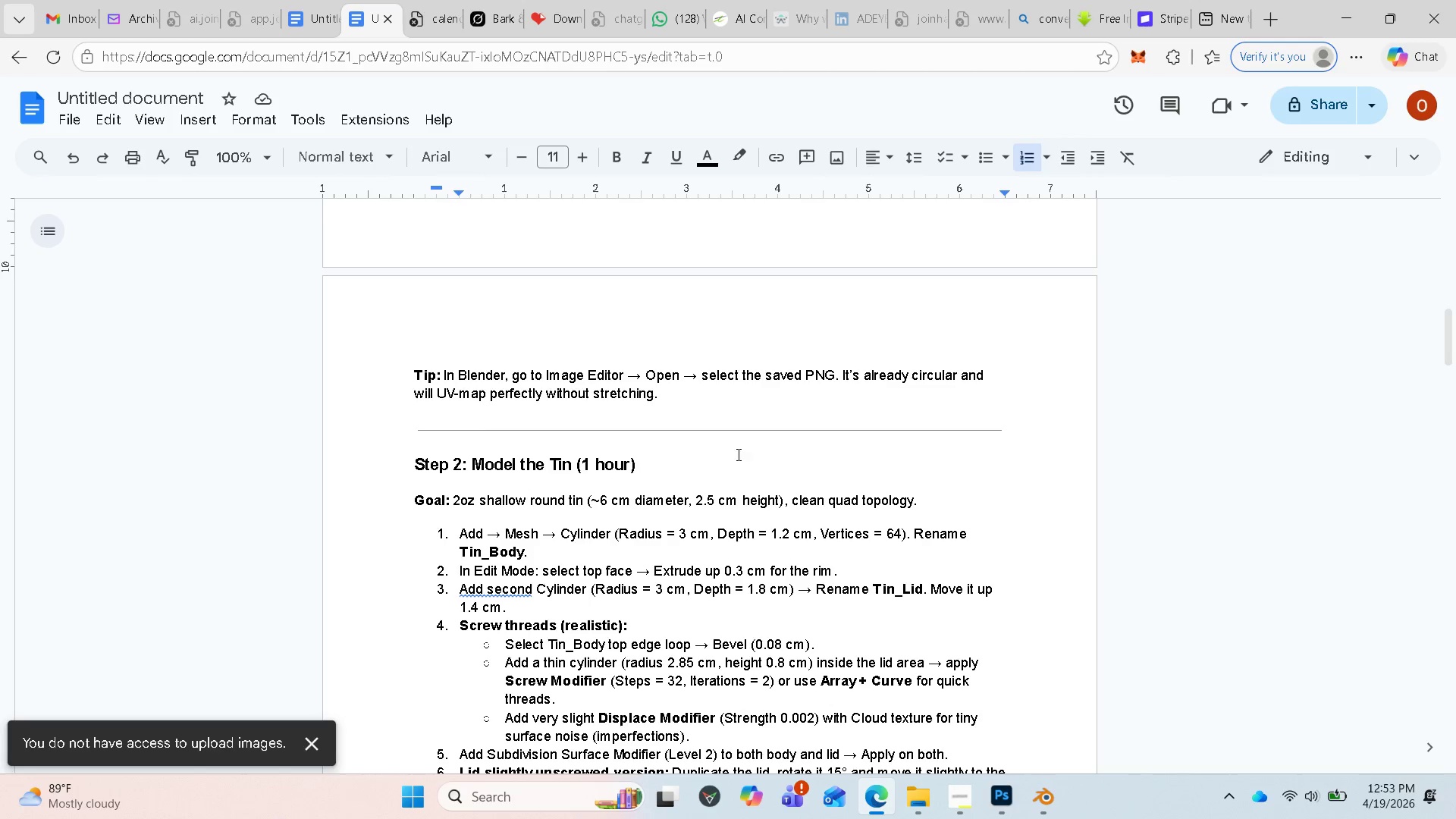 
scroll: coordinate [761, 503], scroll_direction: down, amount: 1.0
 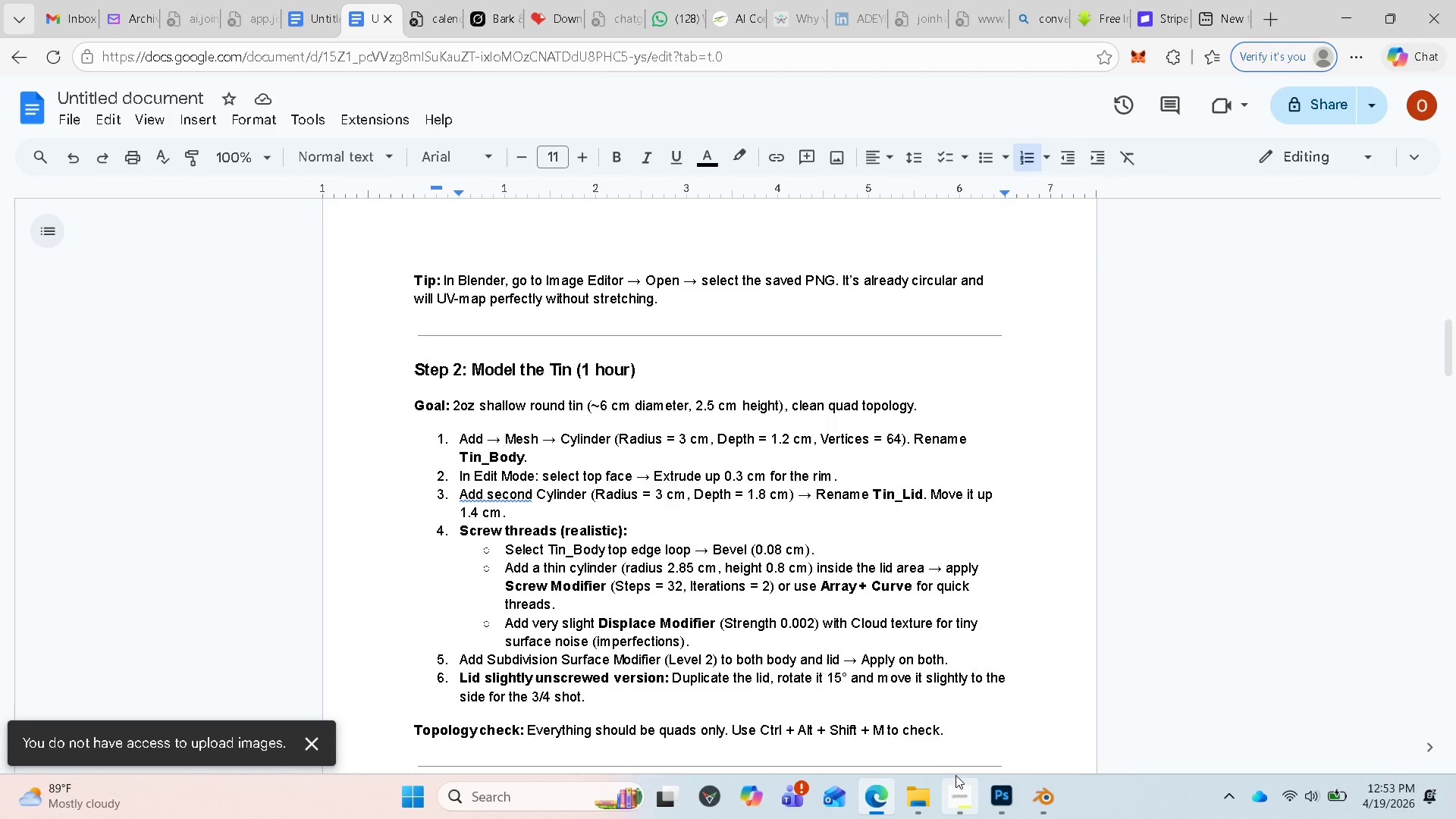 
left_click([1043, 790])
 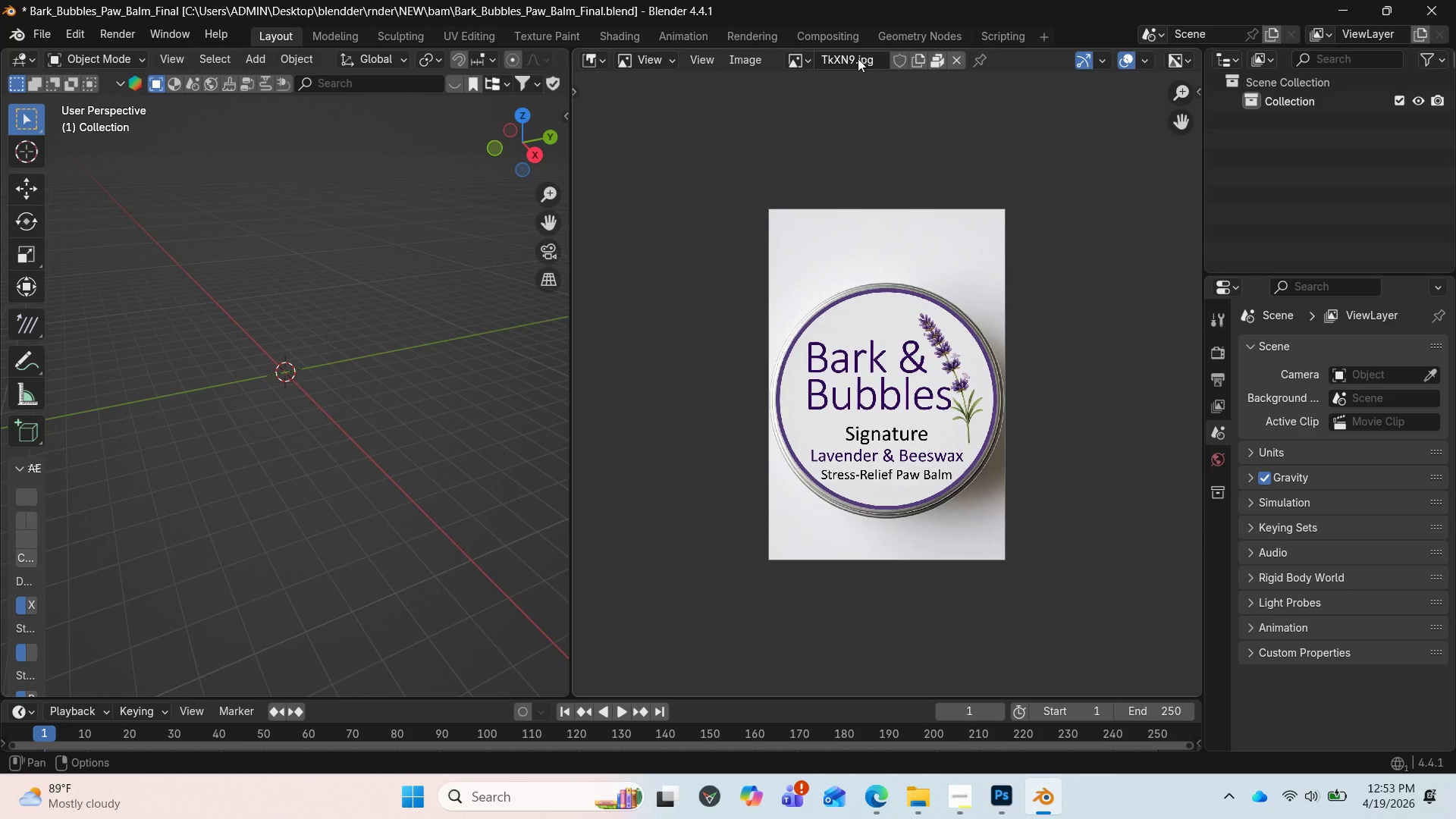 
left_click([807, 62])
 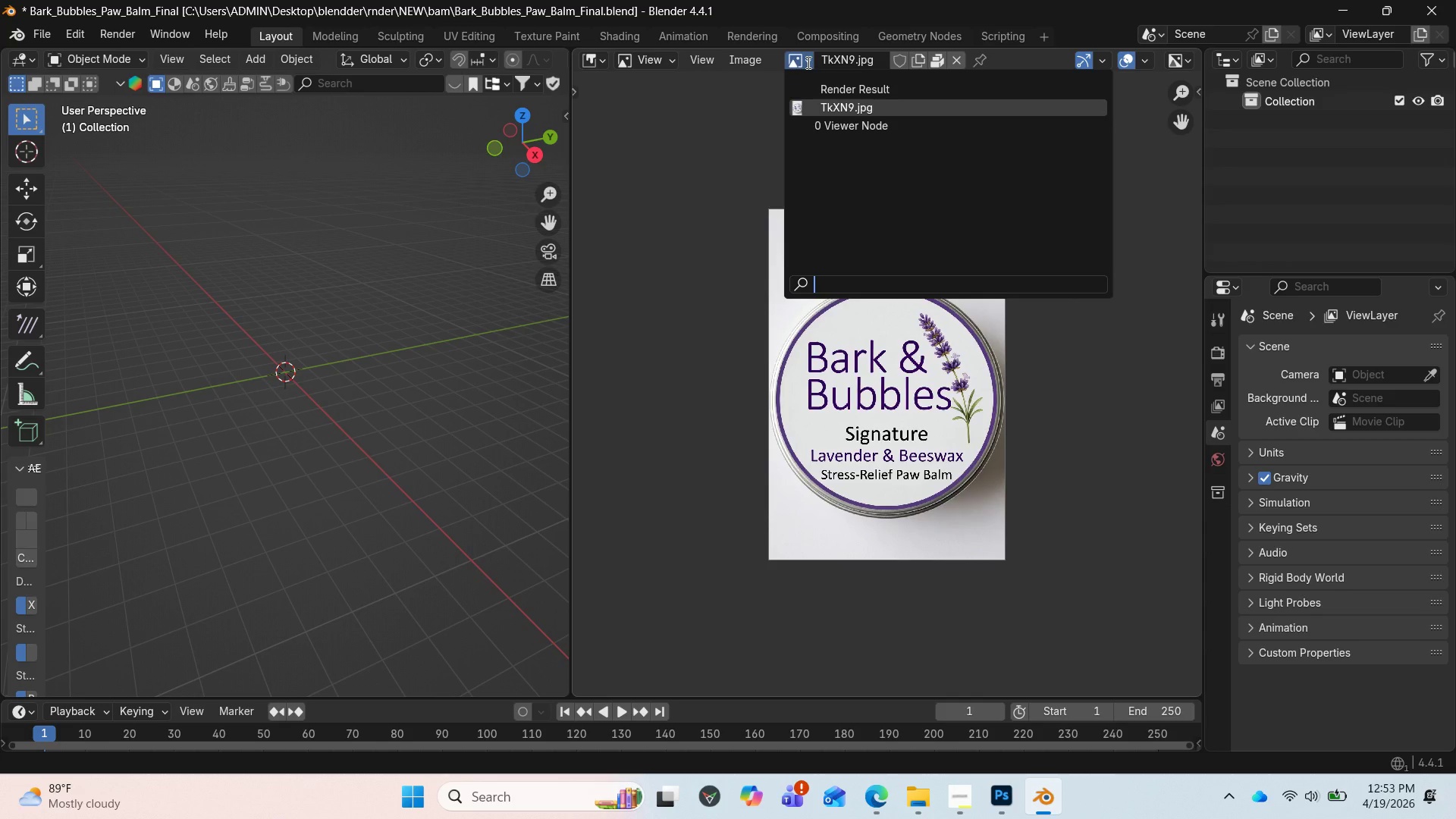 
left_click([807, 62])
 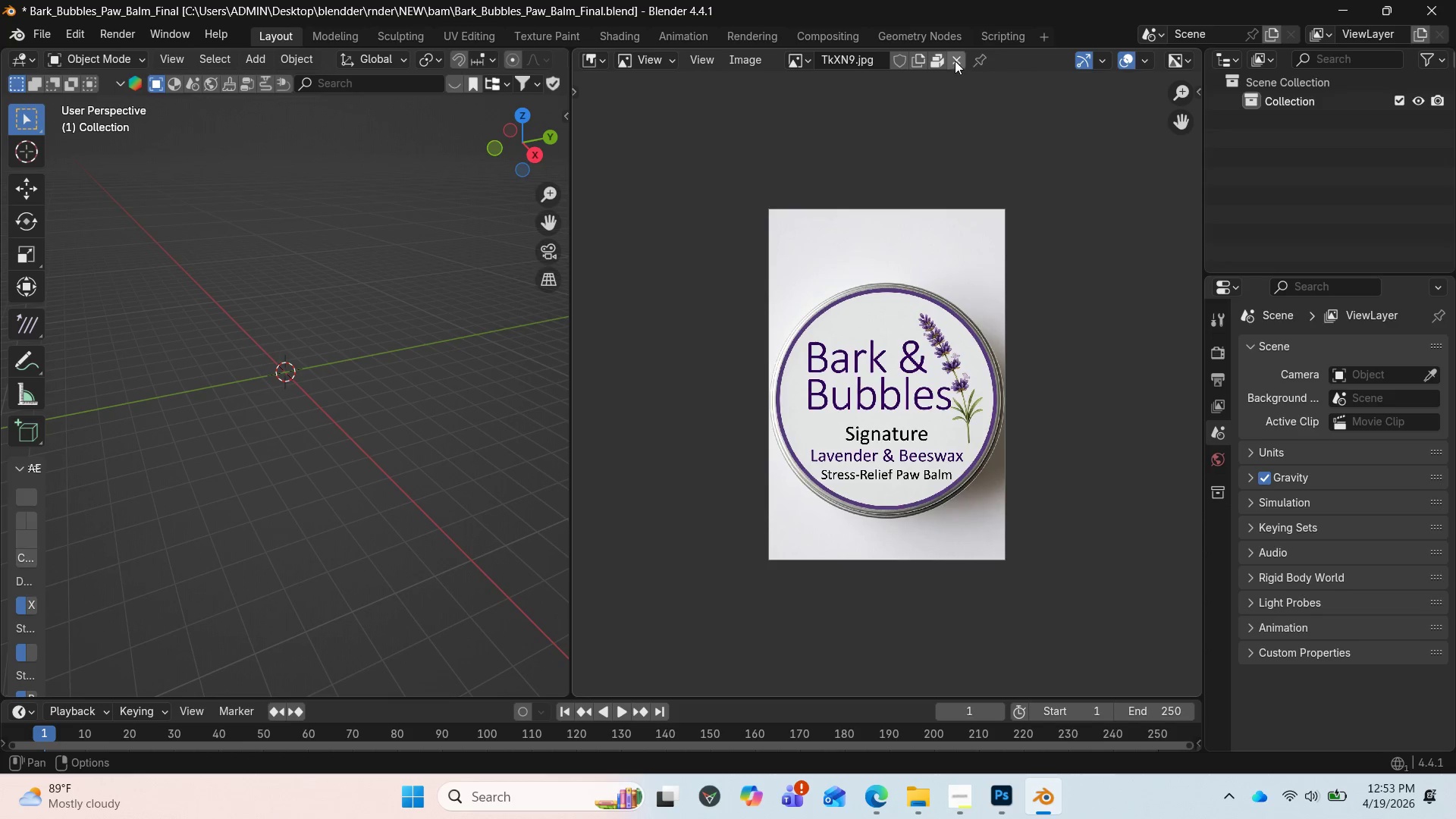 
left_click([955, 60])
 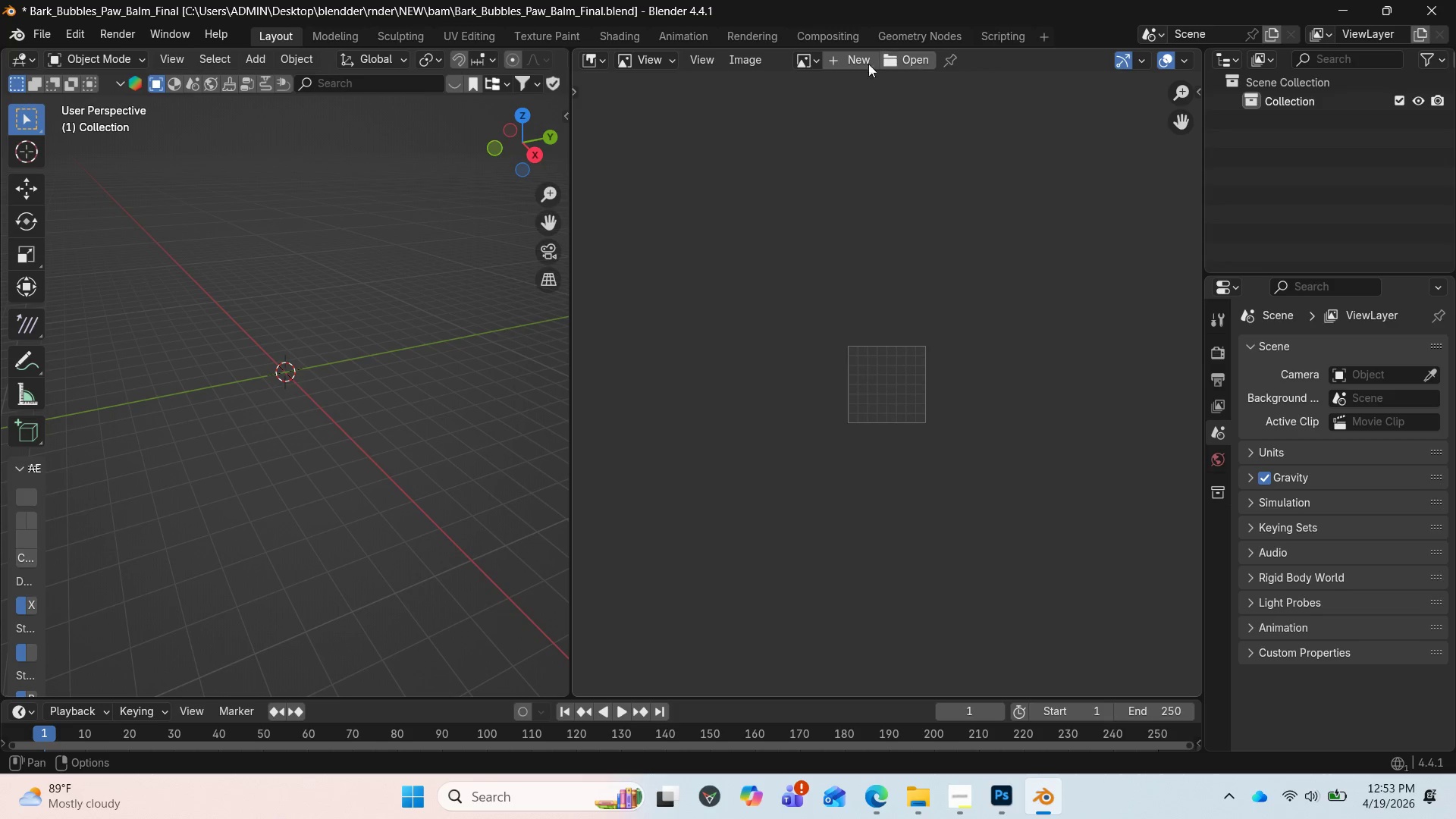 
left_click([817, 61])
 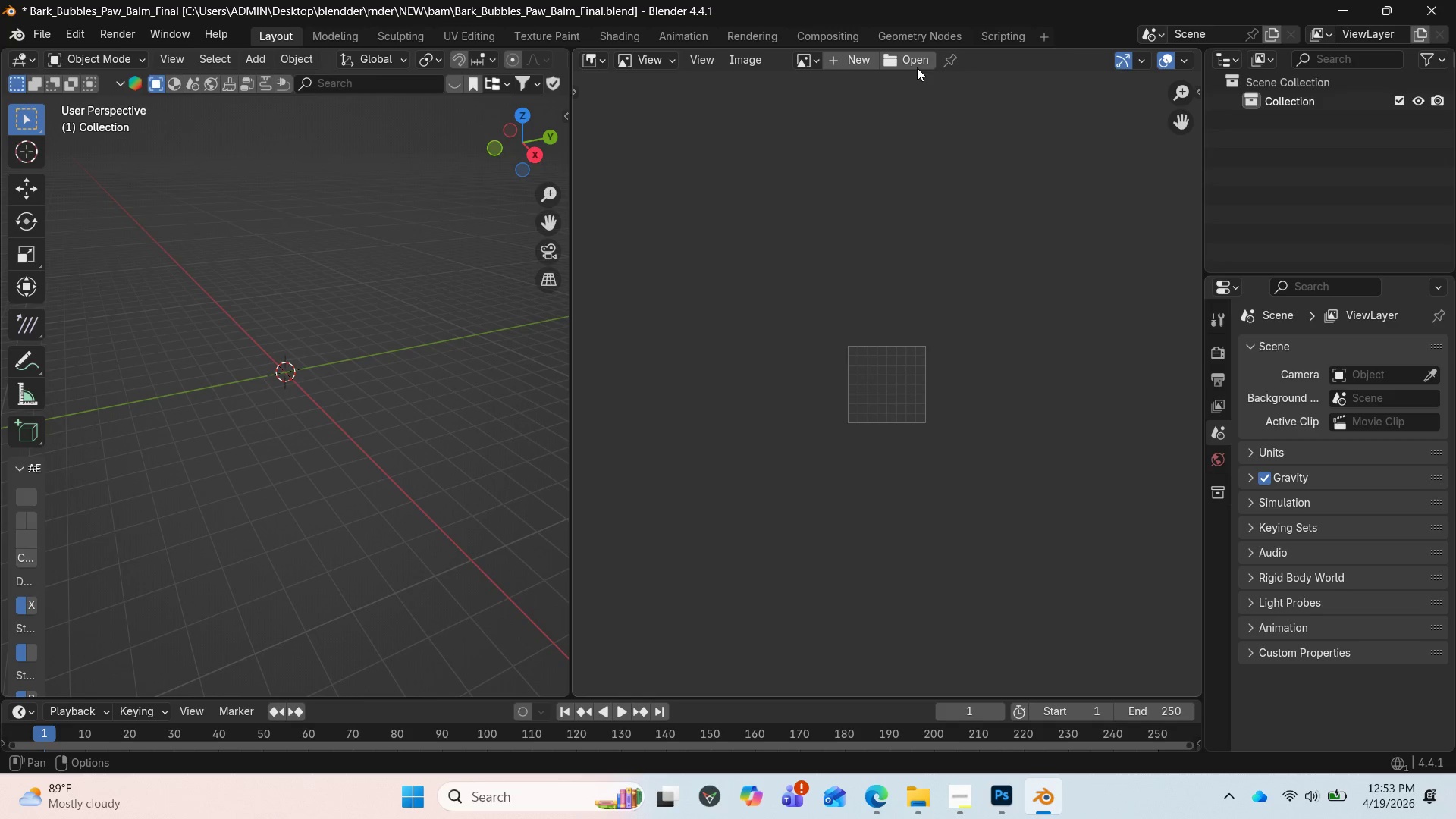 
double_click([915, 62])
 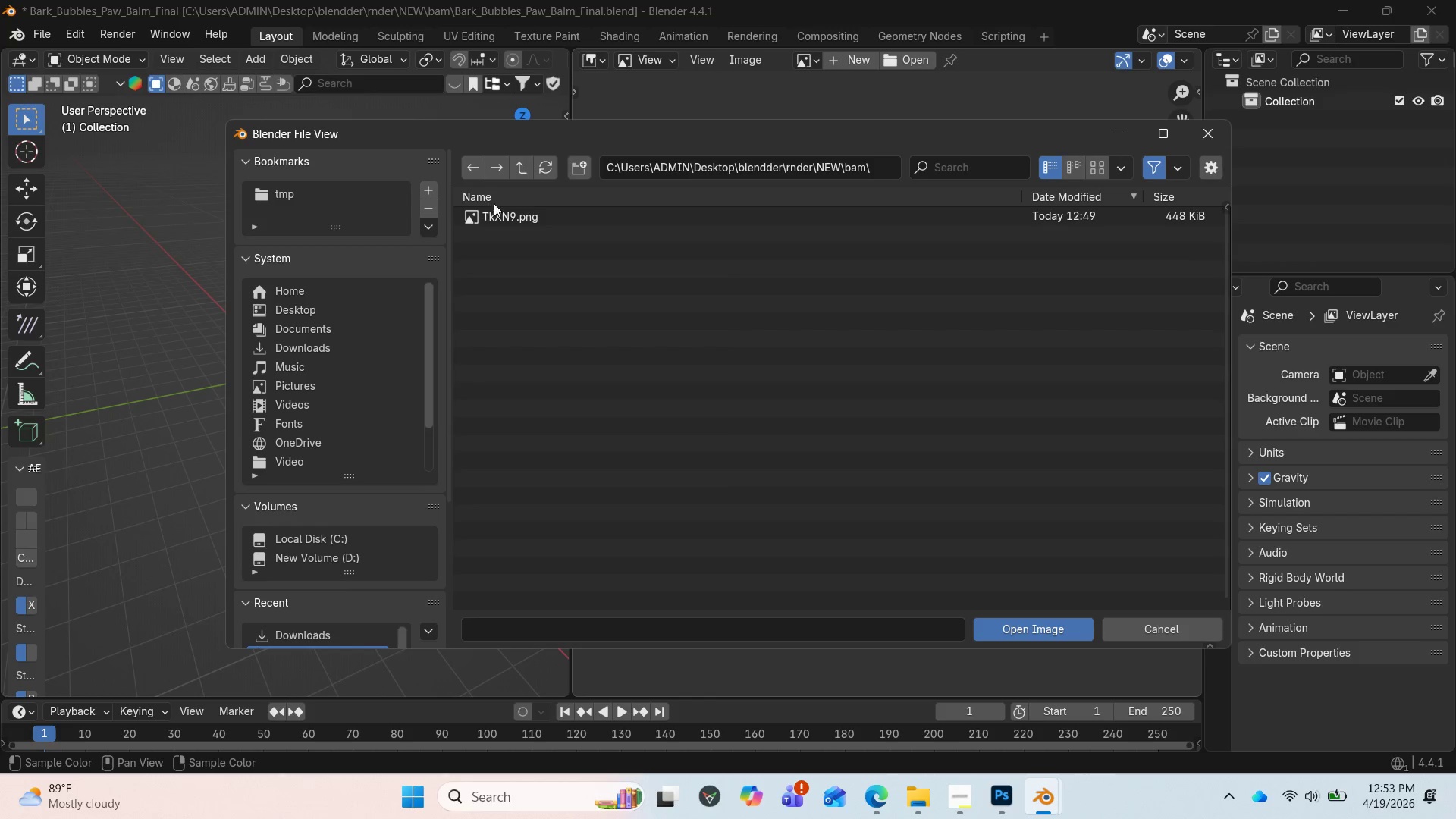 
left_click([496, 216])
 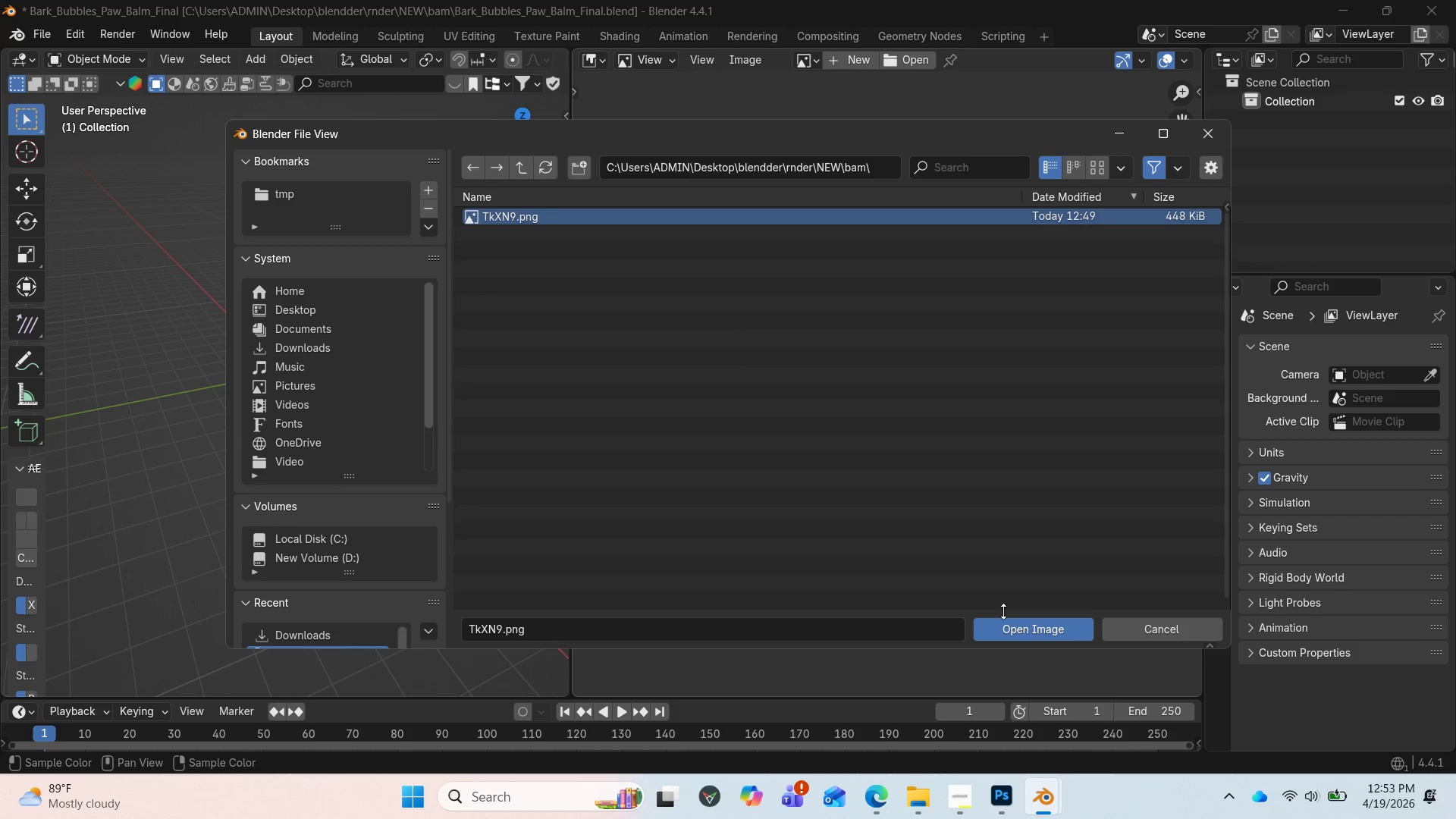 
left_click([1004, 621])
 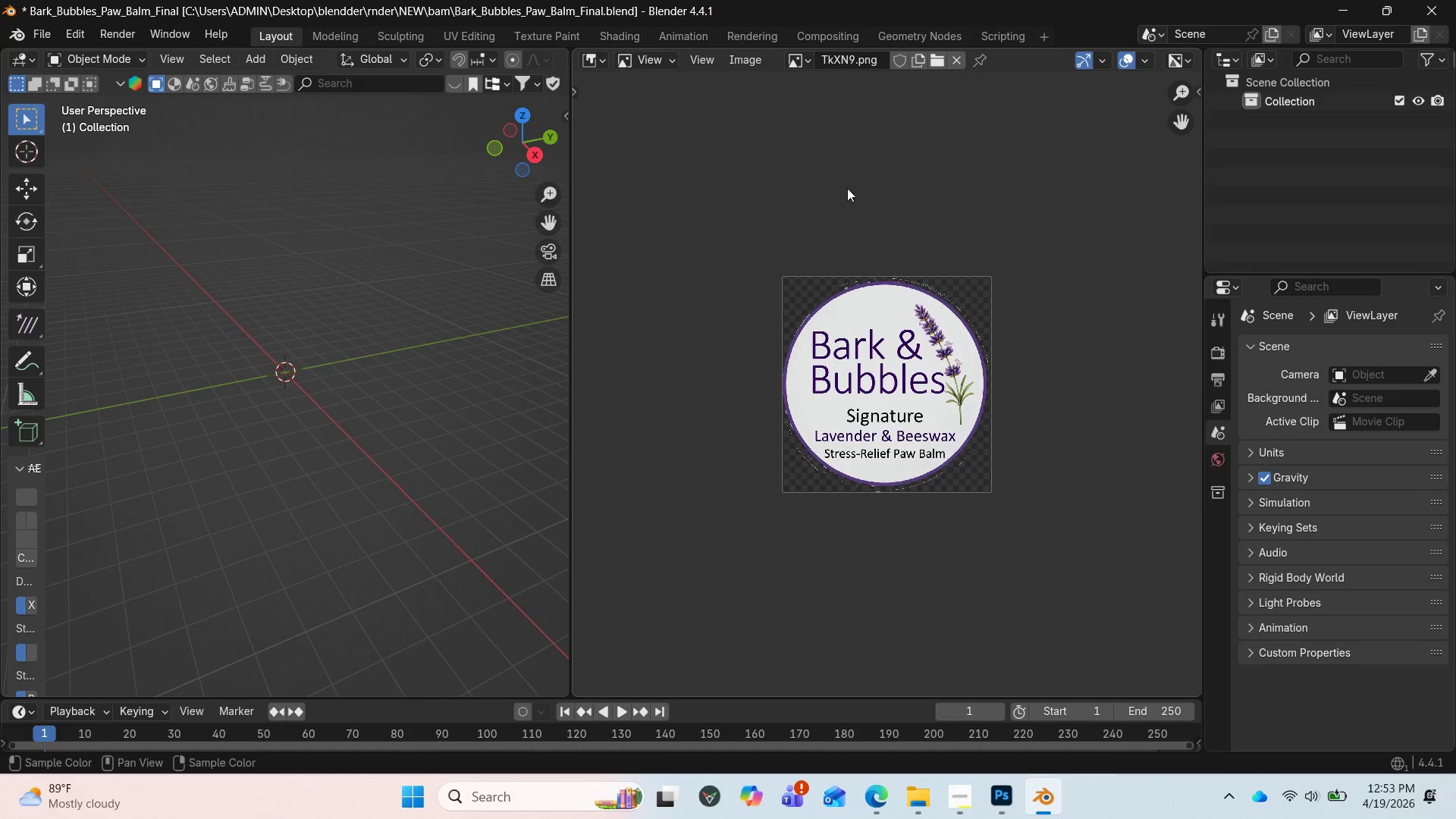 
wait(9.42)
 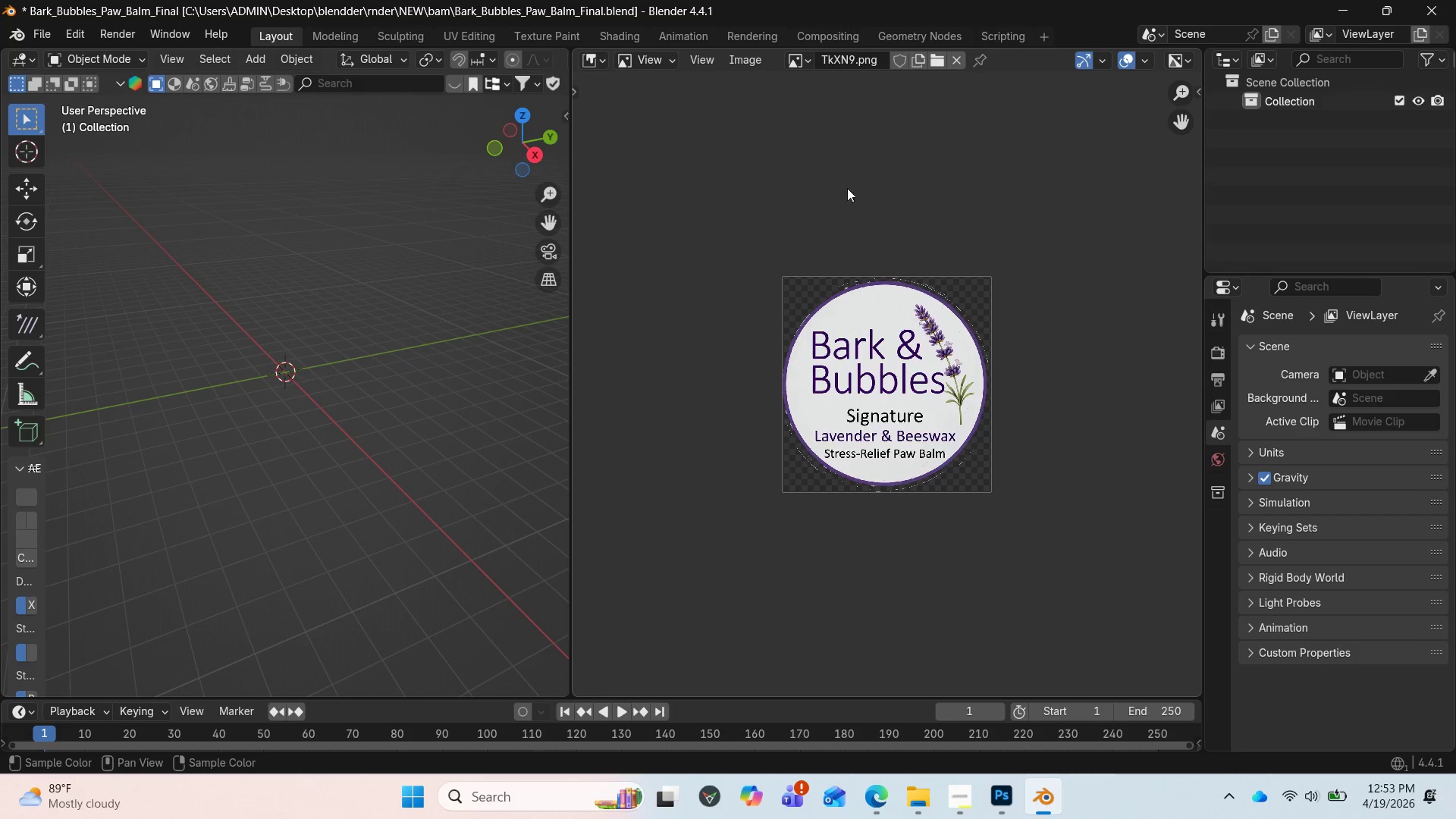 
left_click([959, 63])
 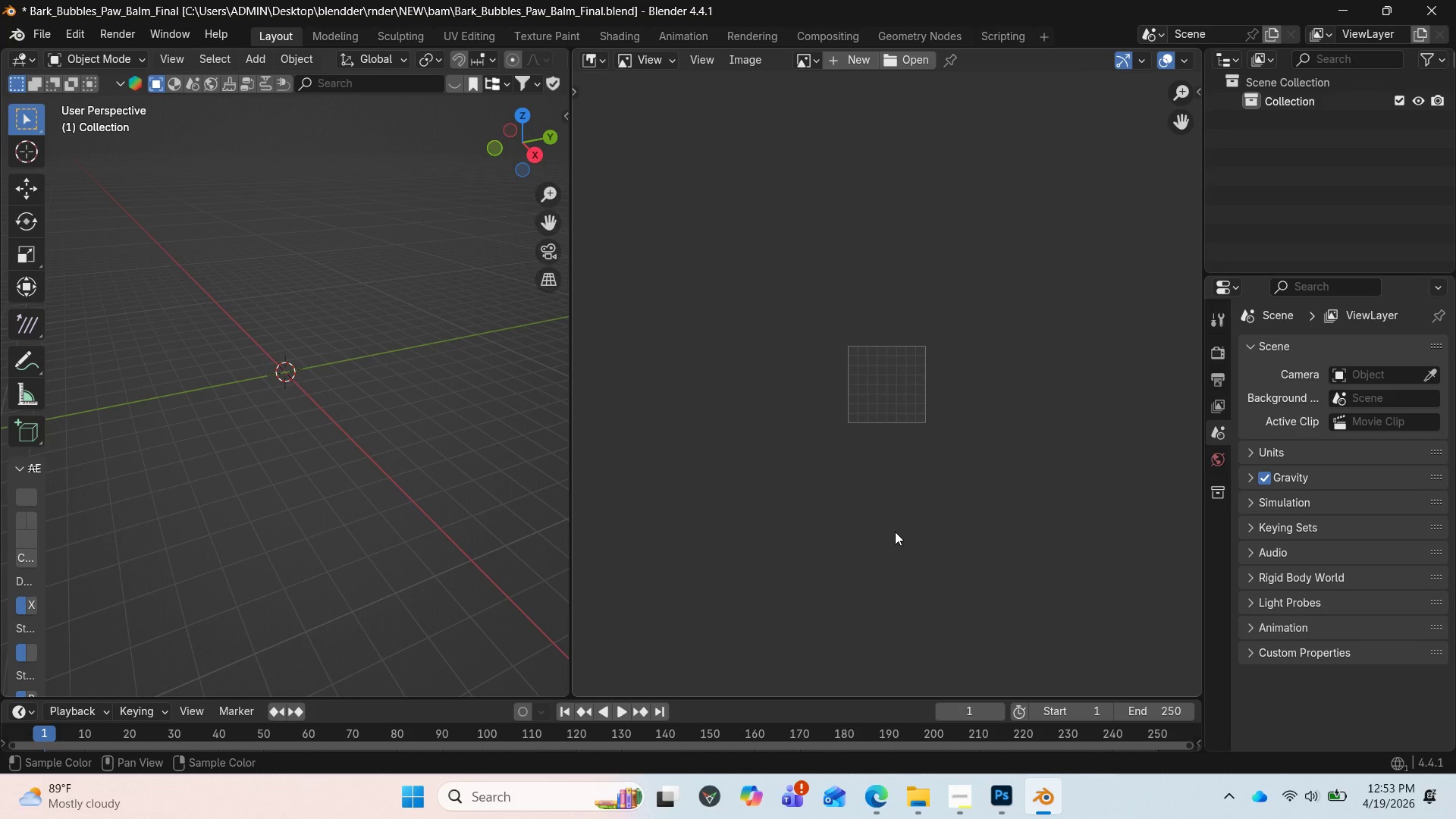 
scroll: coordinate [895, 532], scroll_direction: up, amount: 8.0
 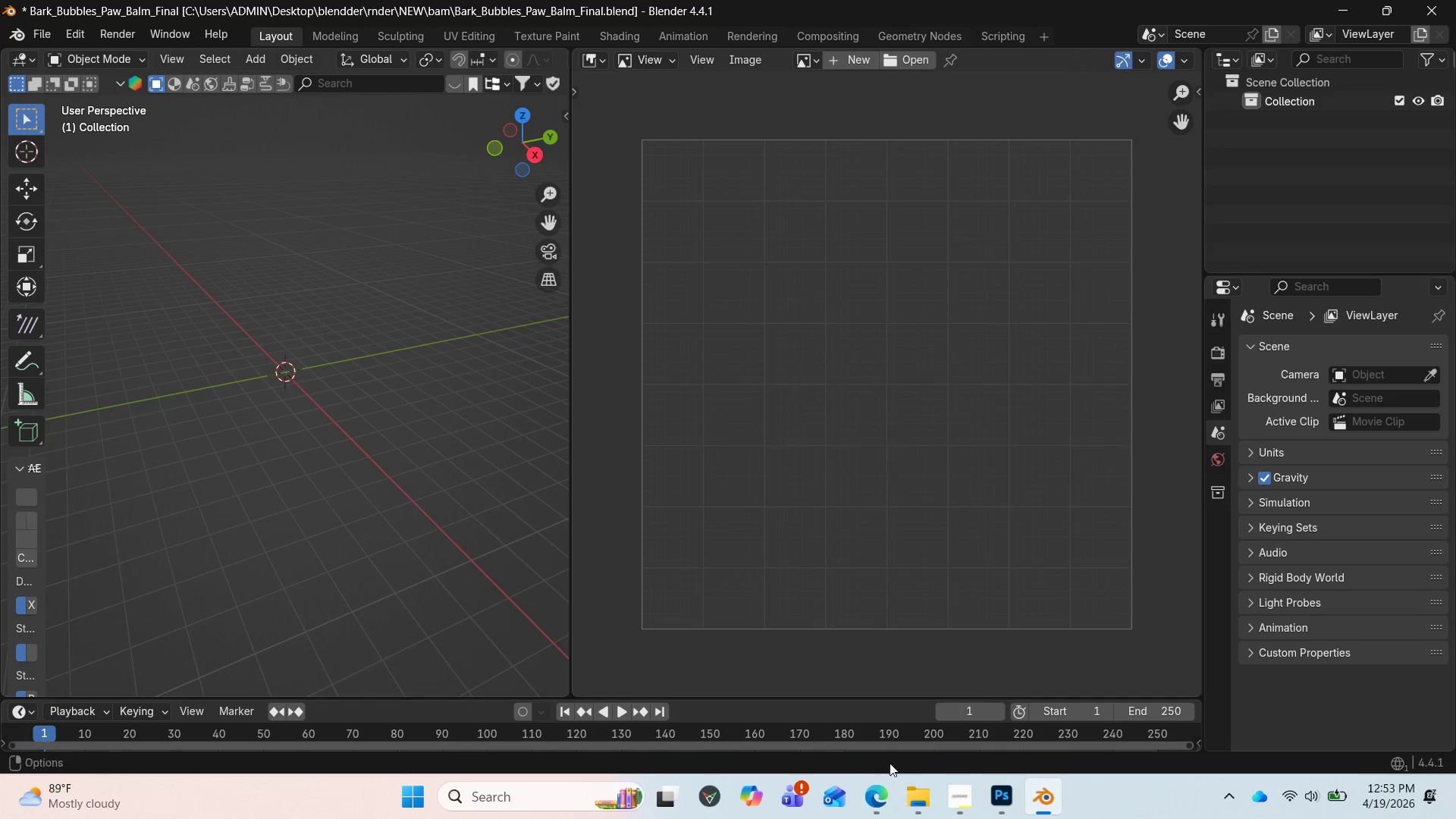 
mouse_move([913, 802])
 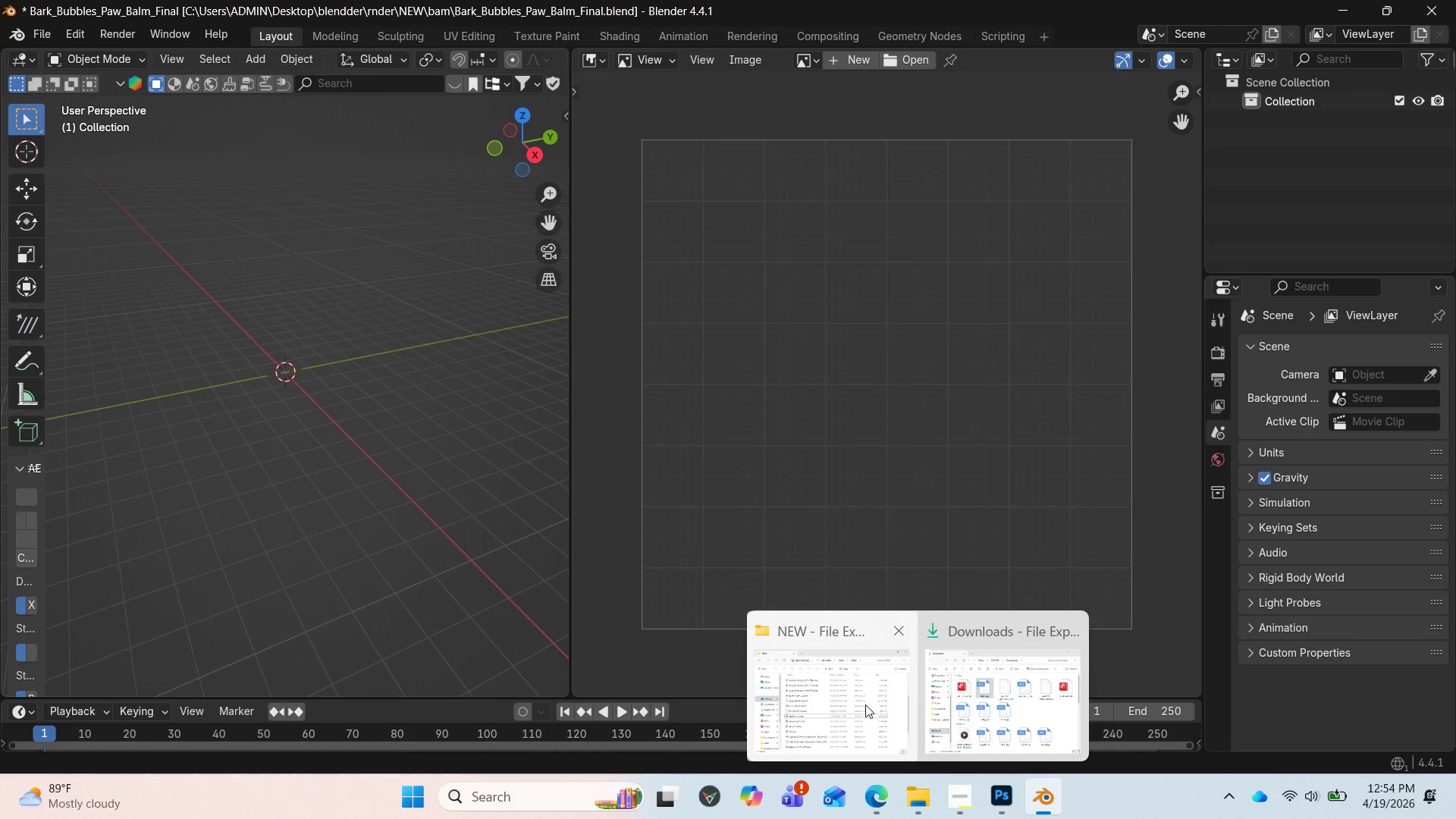 
left_click([1021, 701])
 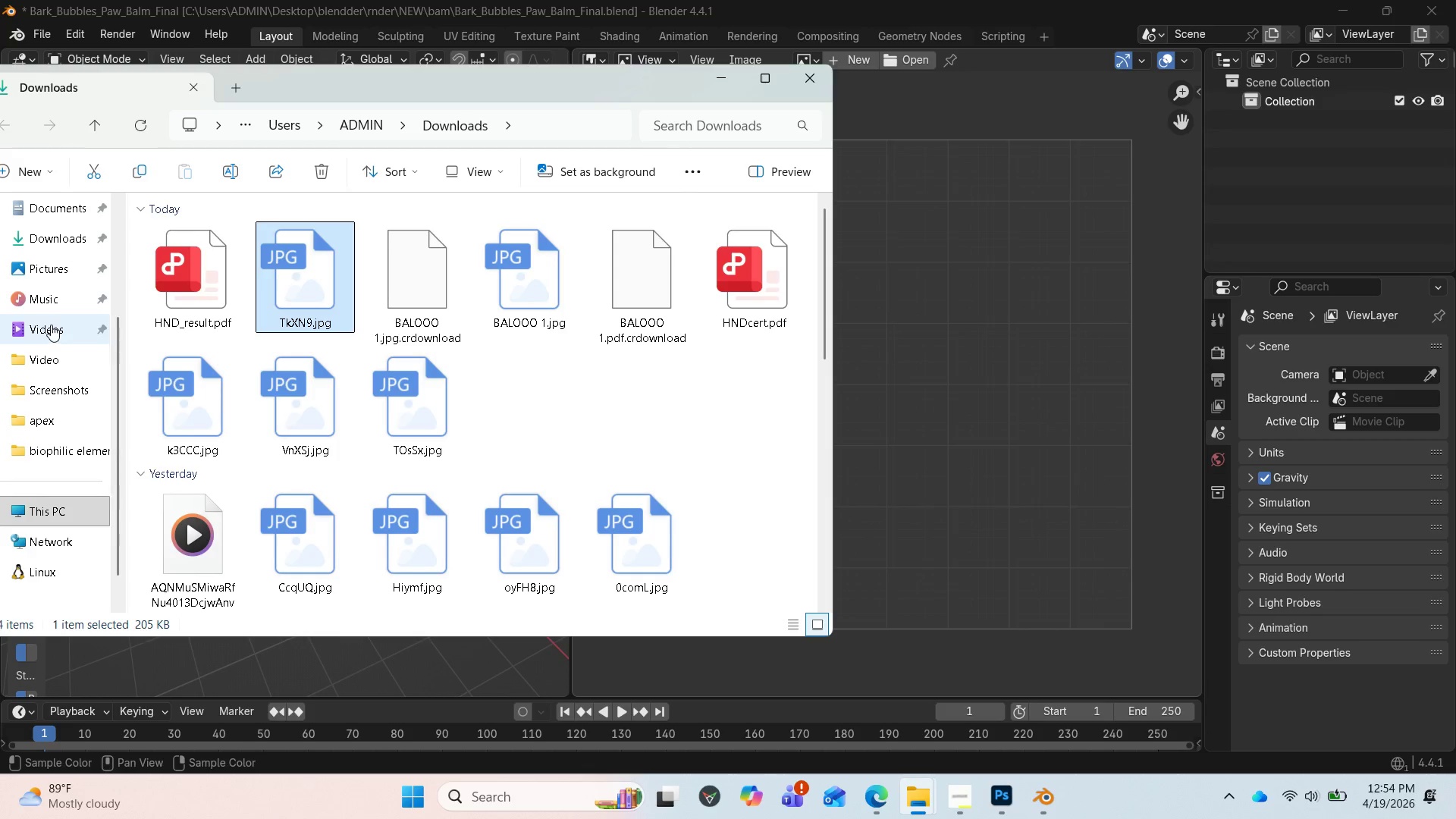 
left_click([49, 269])
 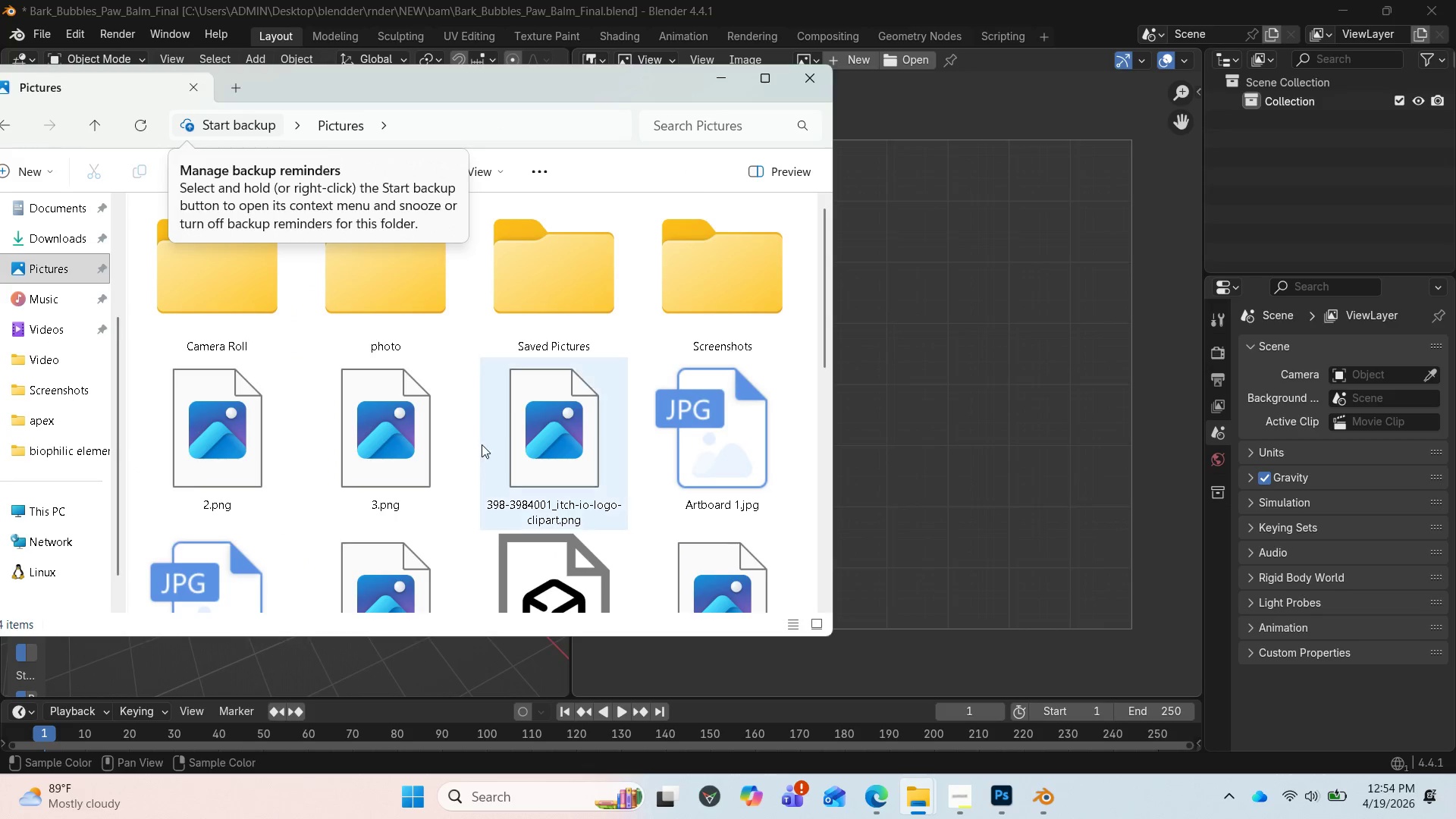 
scroll: coordinate [620, 520], scroll_direction: down, amount: 9.0
 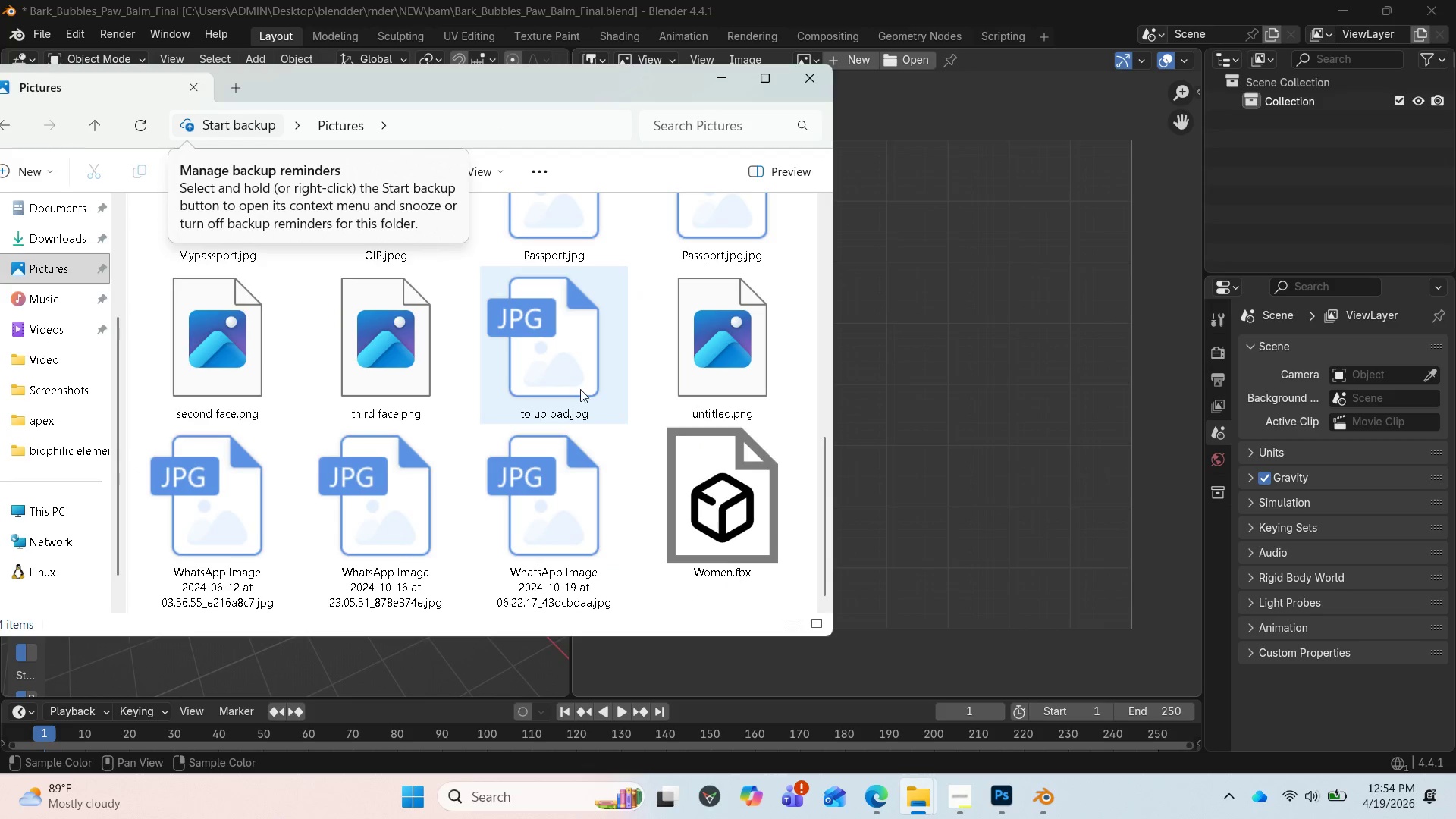 
scroll: coordinate [636, 410], scroll_direction: up, amount: 9.0
 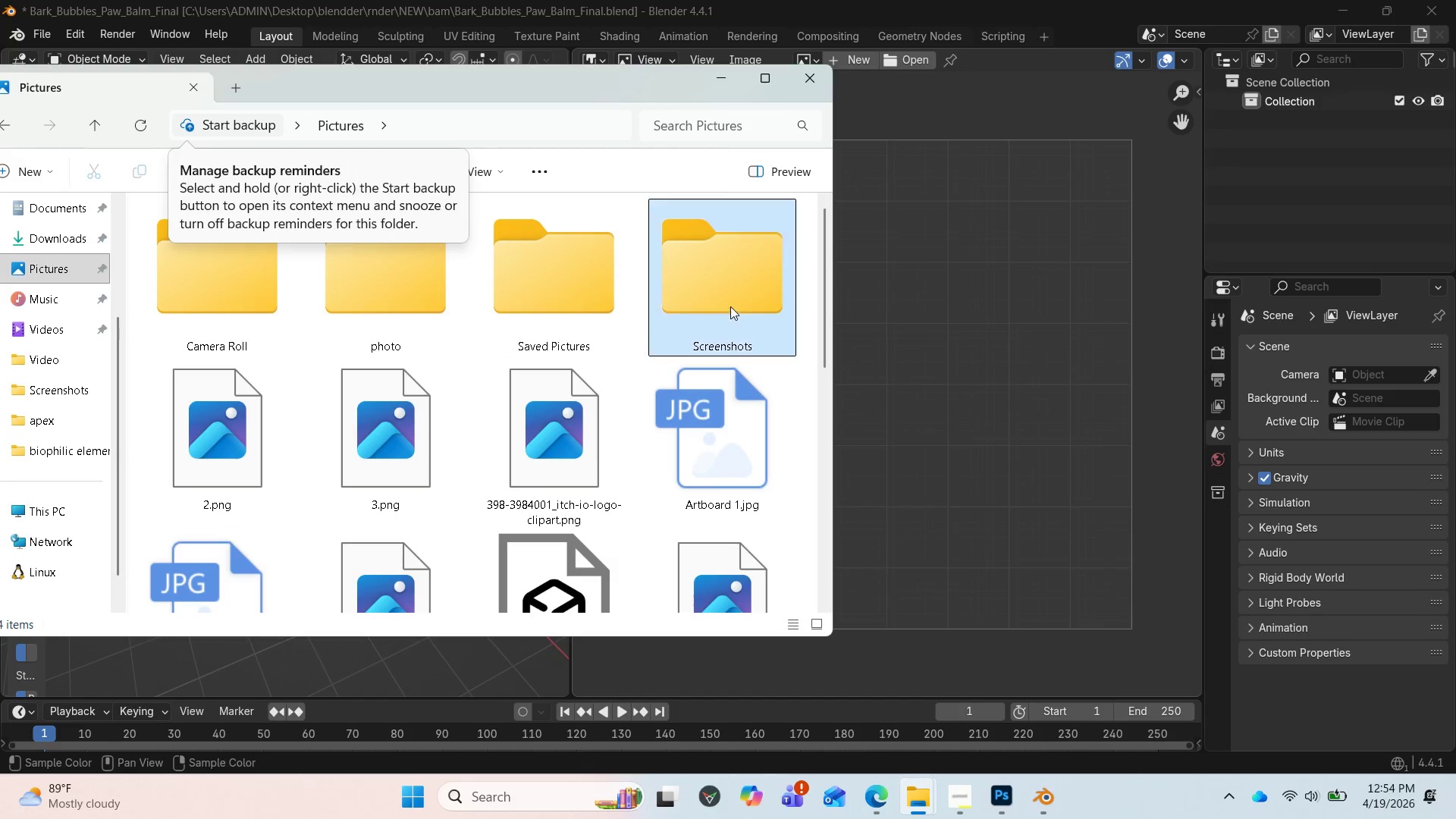 
double_click([730, 306])
 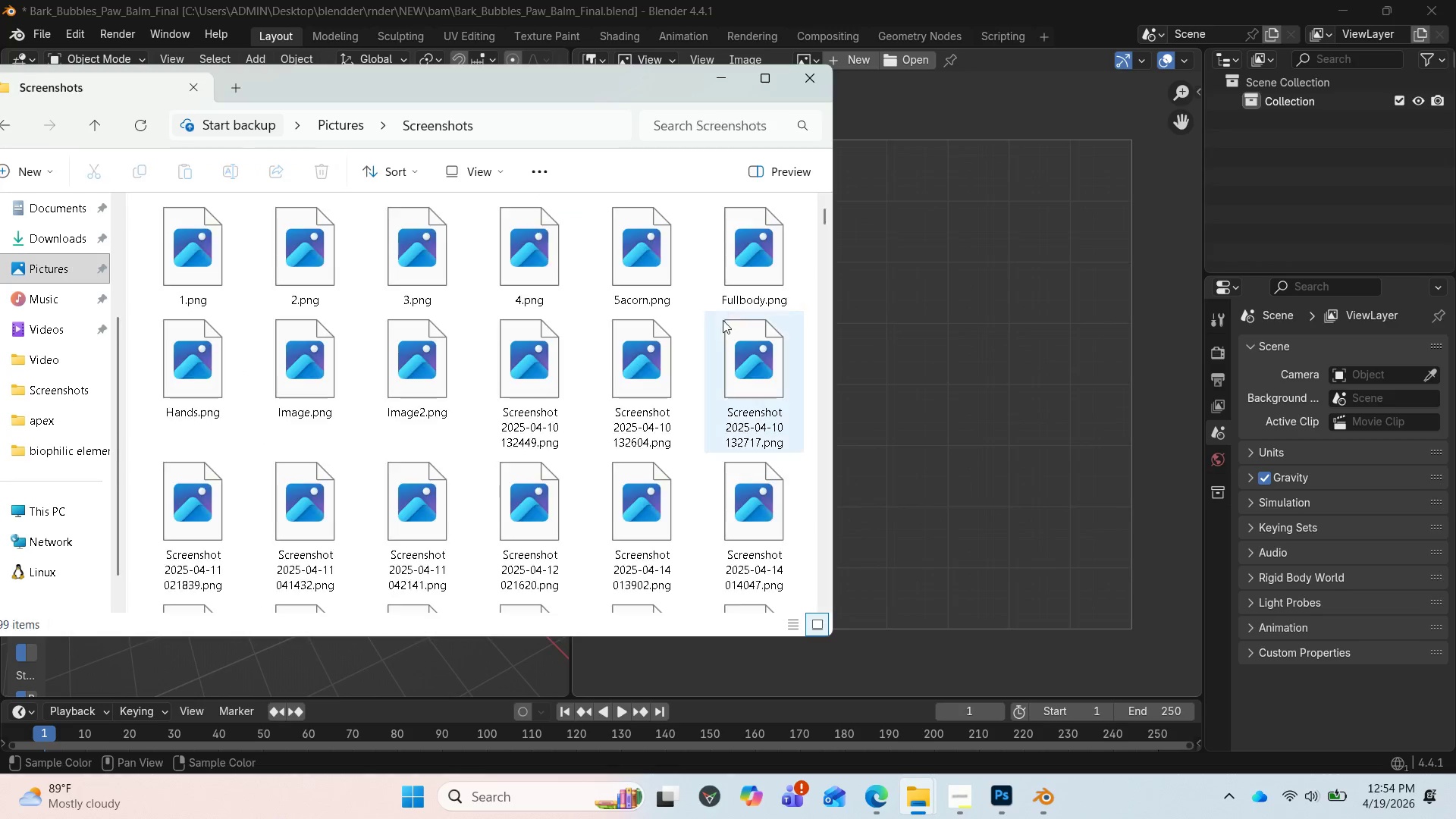 
scroll: coordinate [709, 374], scroll_direction: down, amount: 6.0
 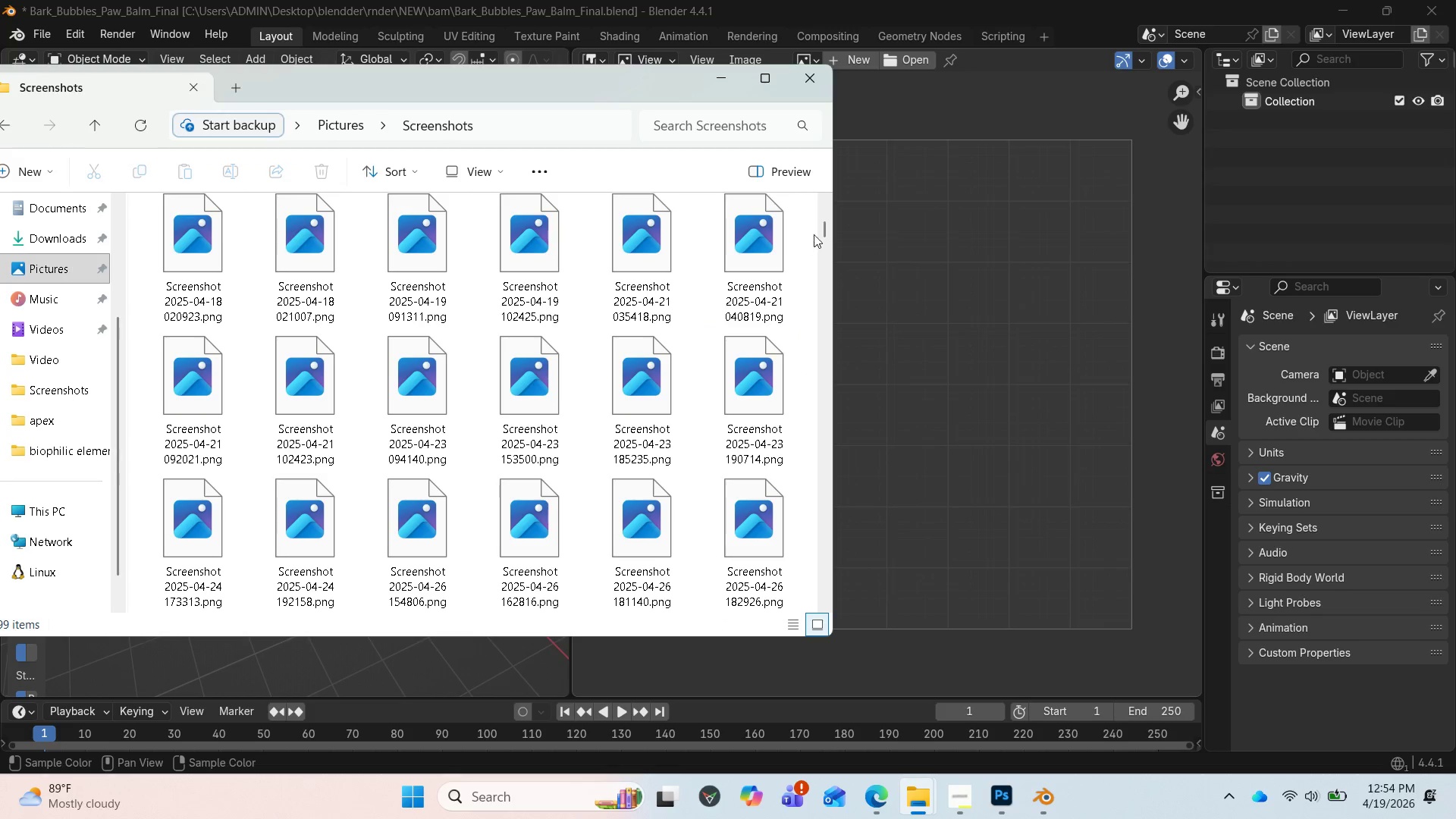 
left_click_drag(start_coordinate=[822, 230], to_coordinate=[793, 596])
 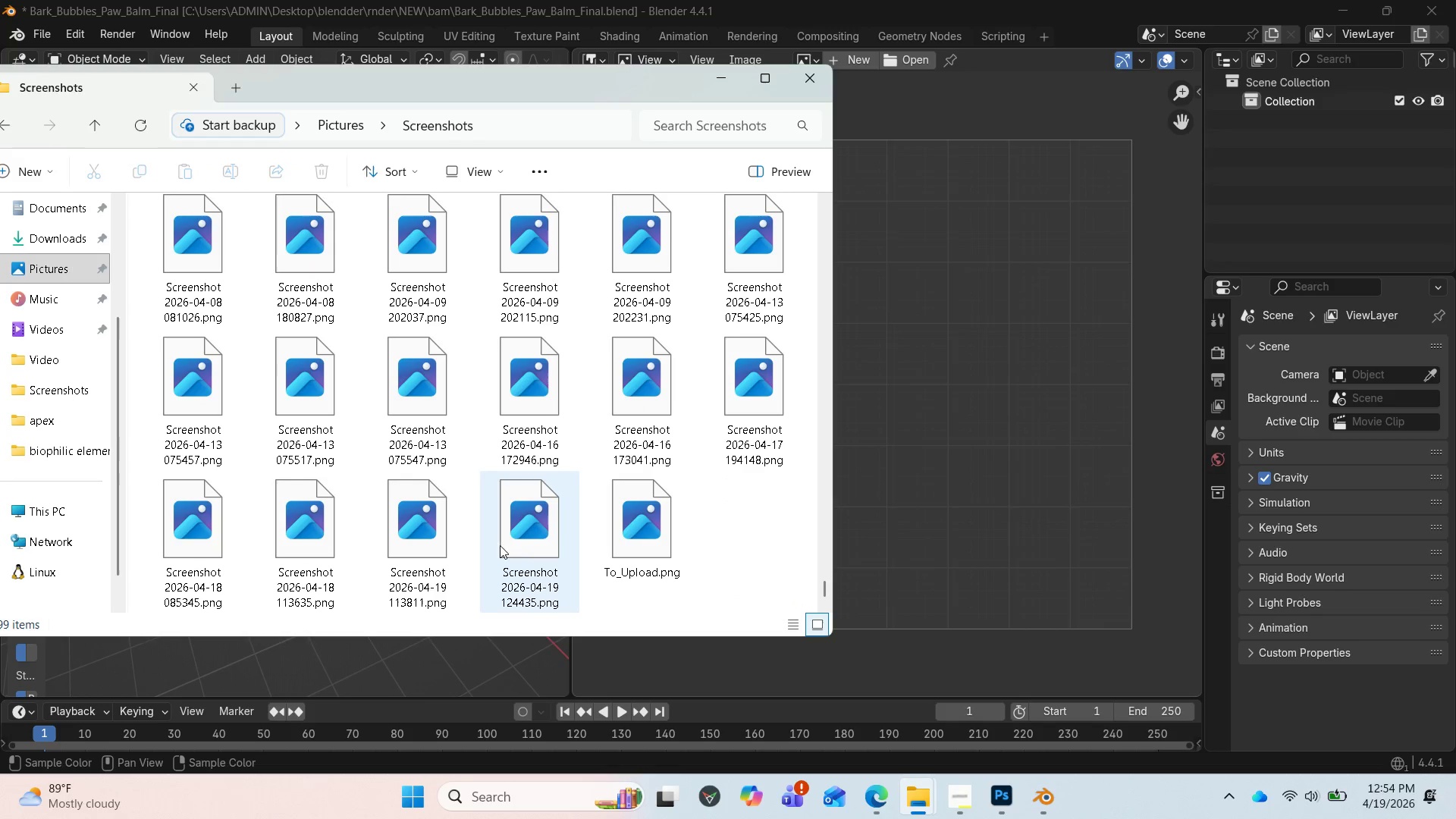 
left_click_drag(start_coordinate=[512, 545], to_coordinate=[965, 544])
 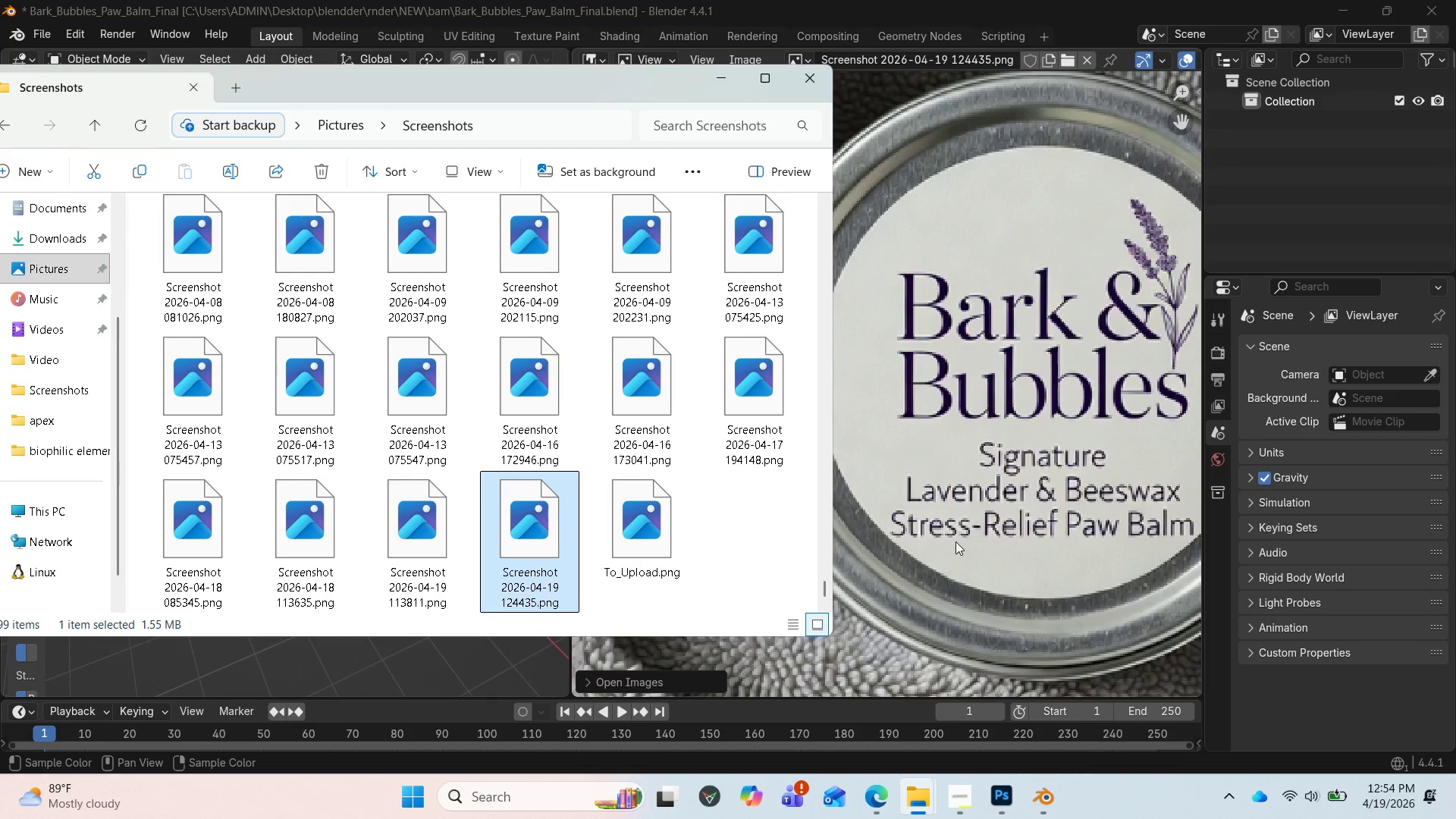 
scroll: coordinate [956, 541], scroll_direction: down, amount: 2.0
 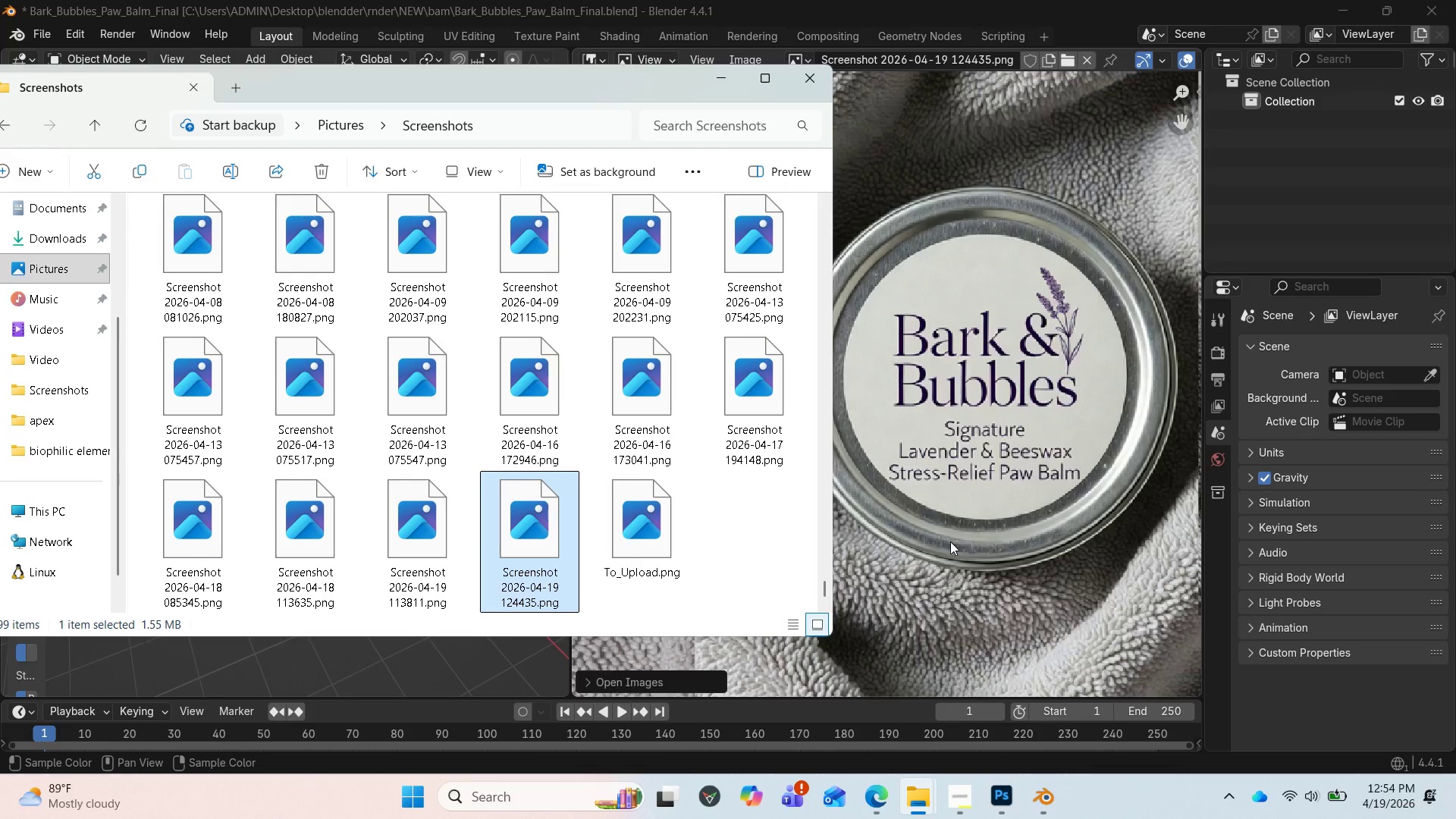 
left_click([951, 541])
 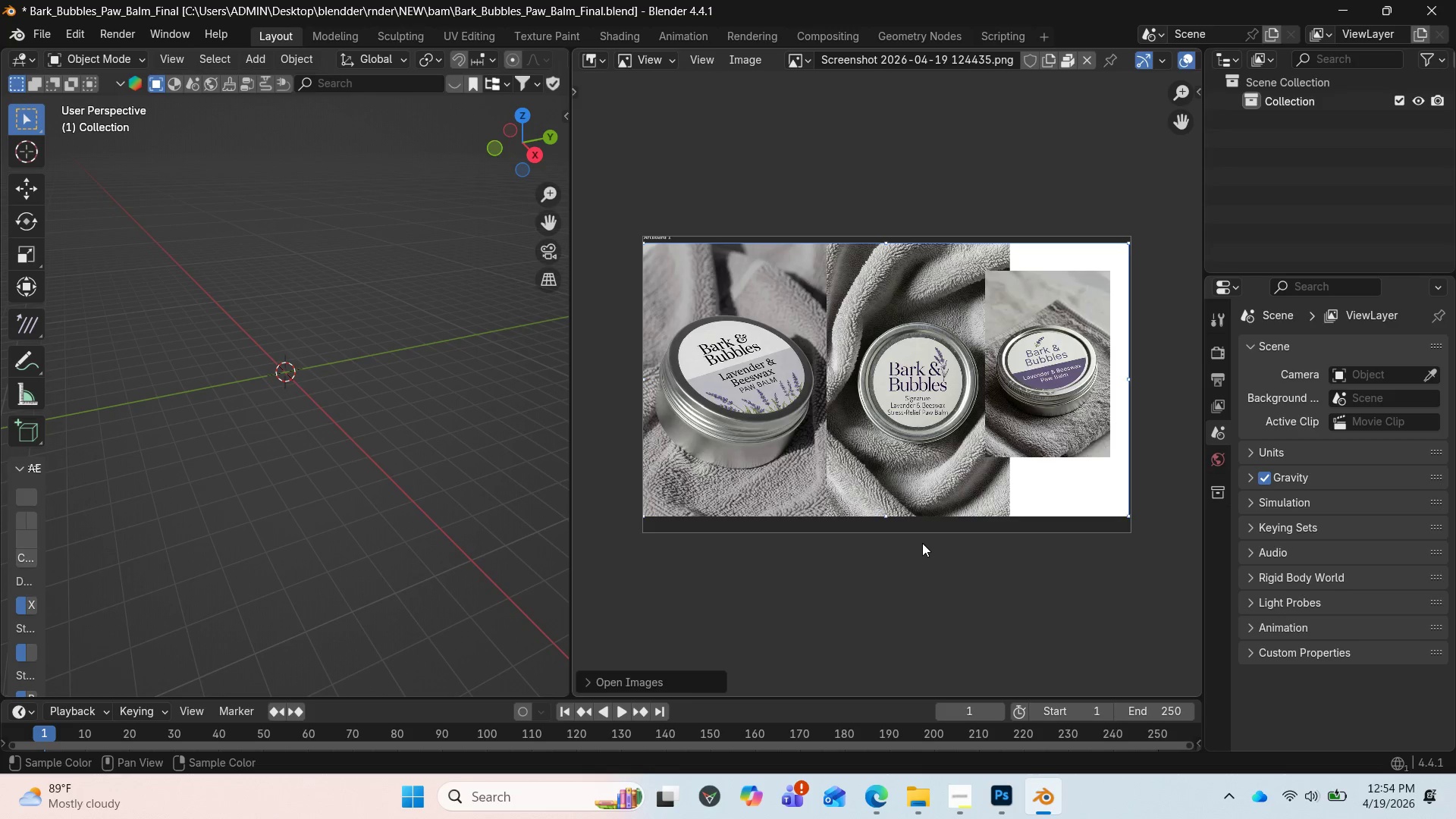 
scroll: coordinate [950, 541], scroll_direction: down, amount: 5.0
 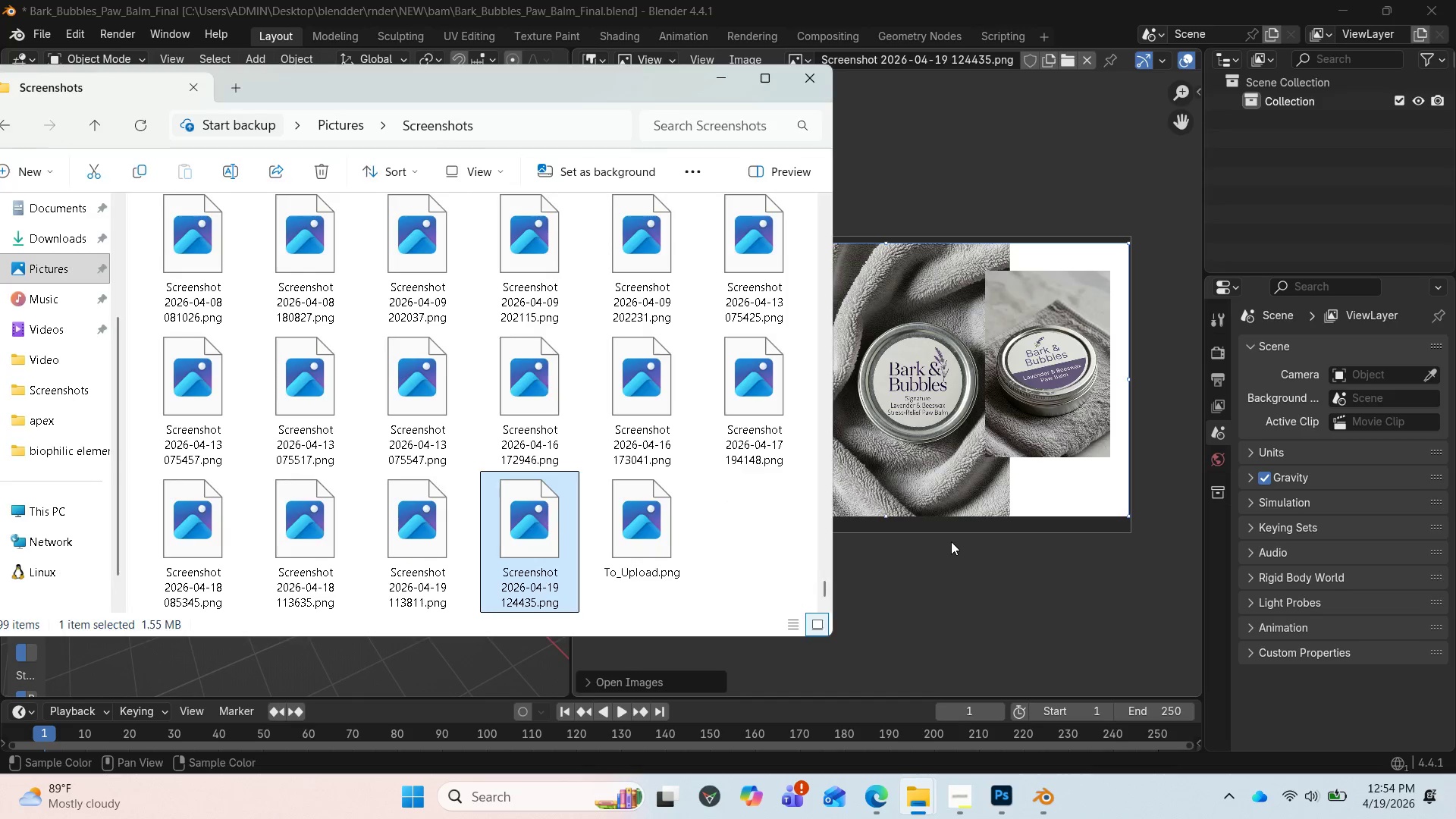 
scroll: coordinate [920, 543], scroll_direction: up, amount: 1.0
 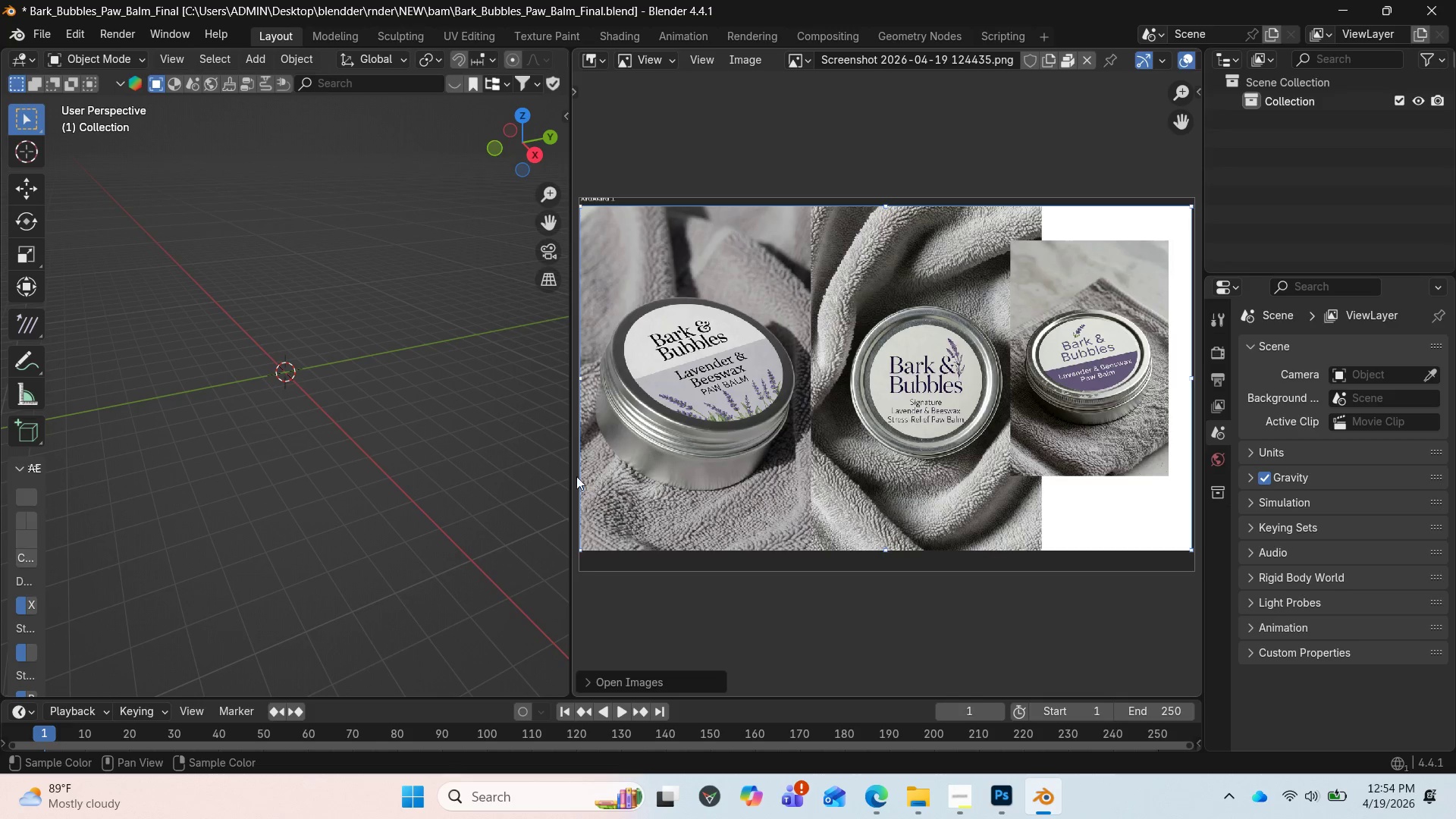 
left_click_drag(start_coordinate=[570, 469], to_coordinate=[764, 488])
 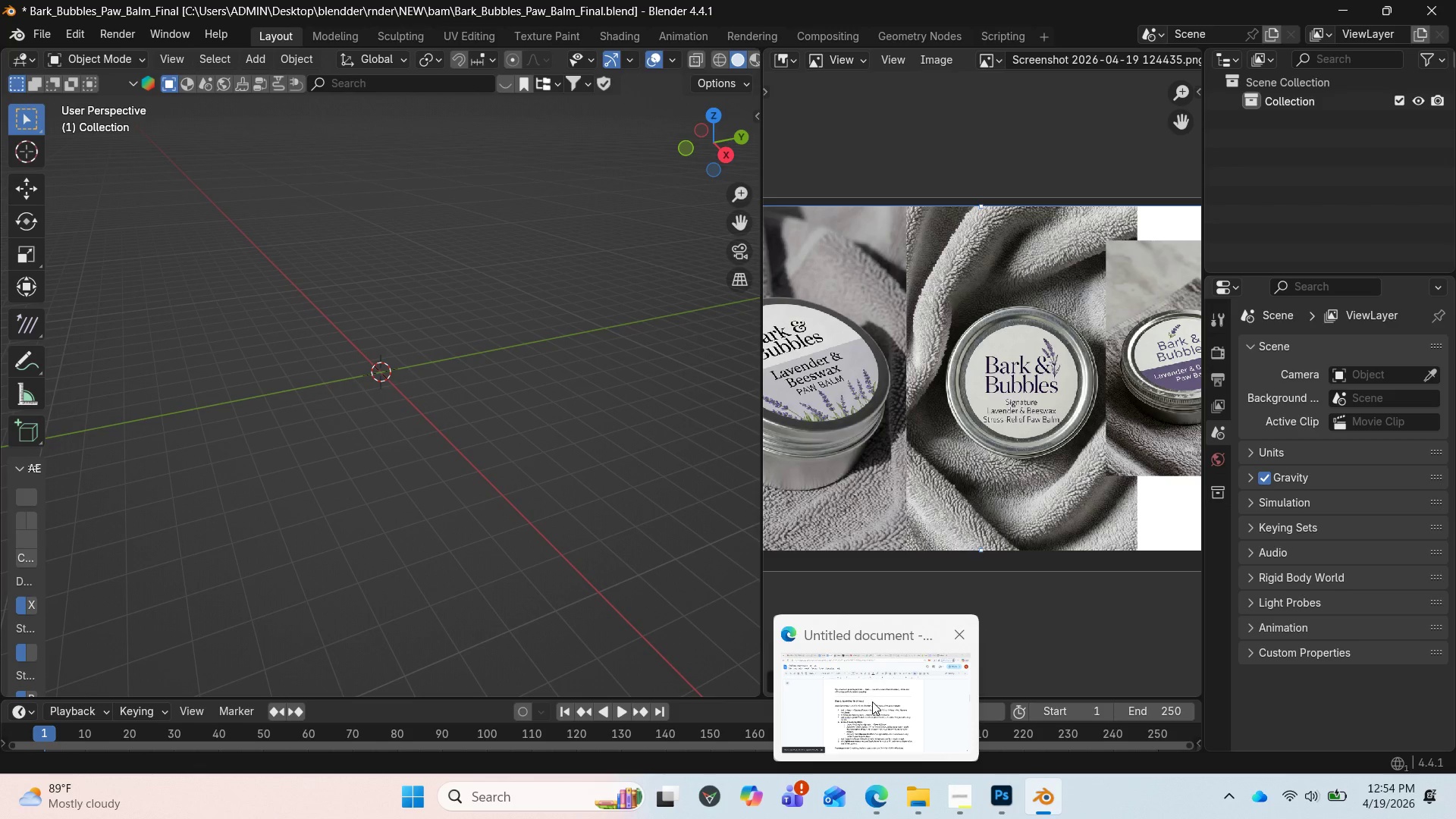 
left_click([872, 701])
 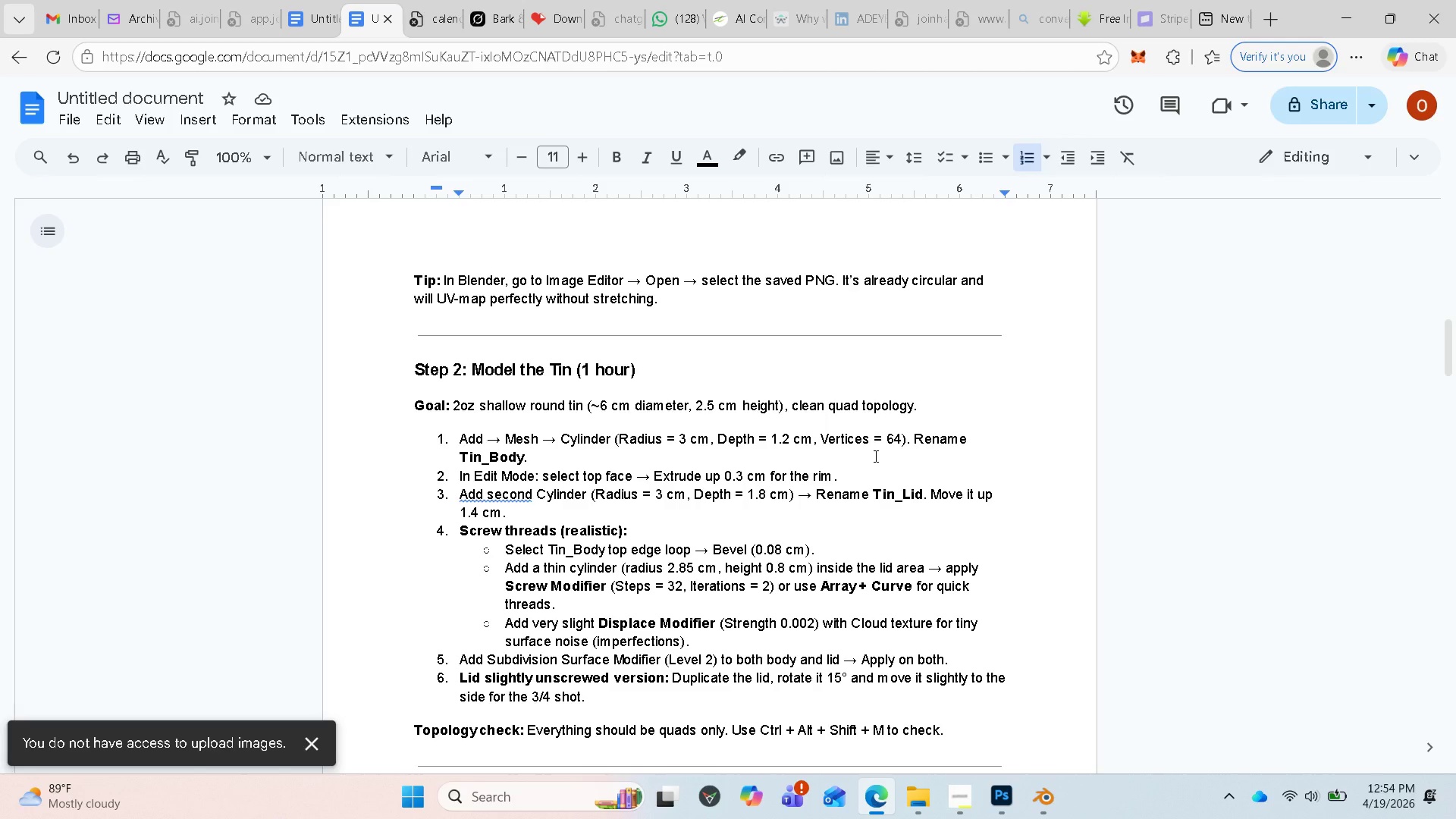 
wait(15.7)
 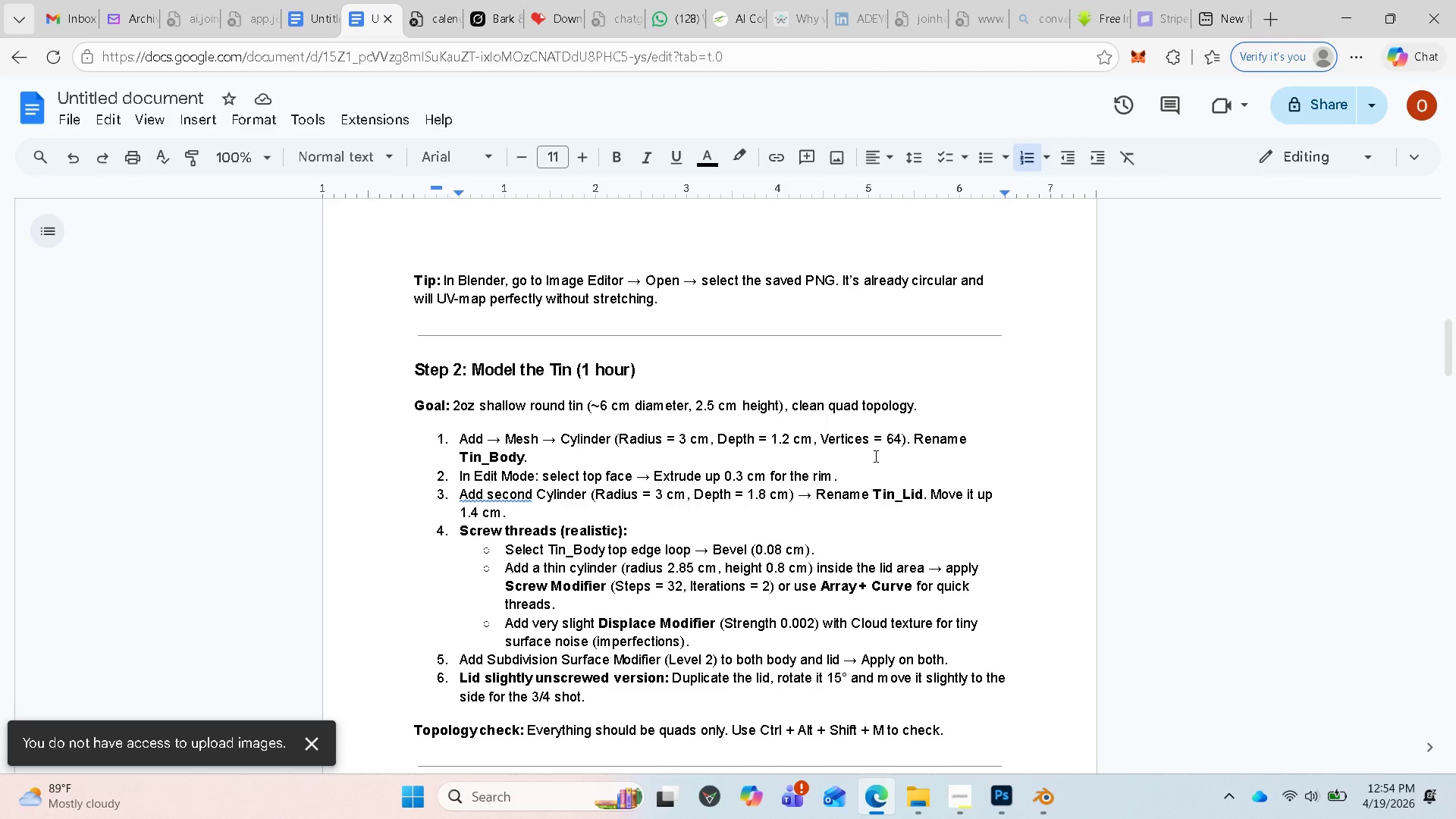 
left_click_drag(start_coordinate=[460, 453], to_coordinate=[521, 459])
 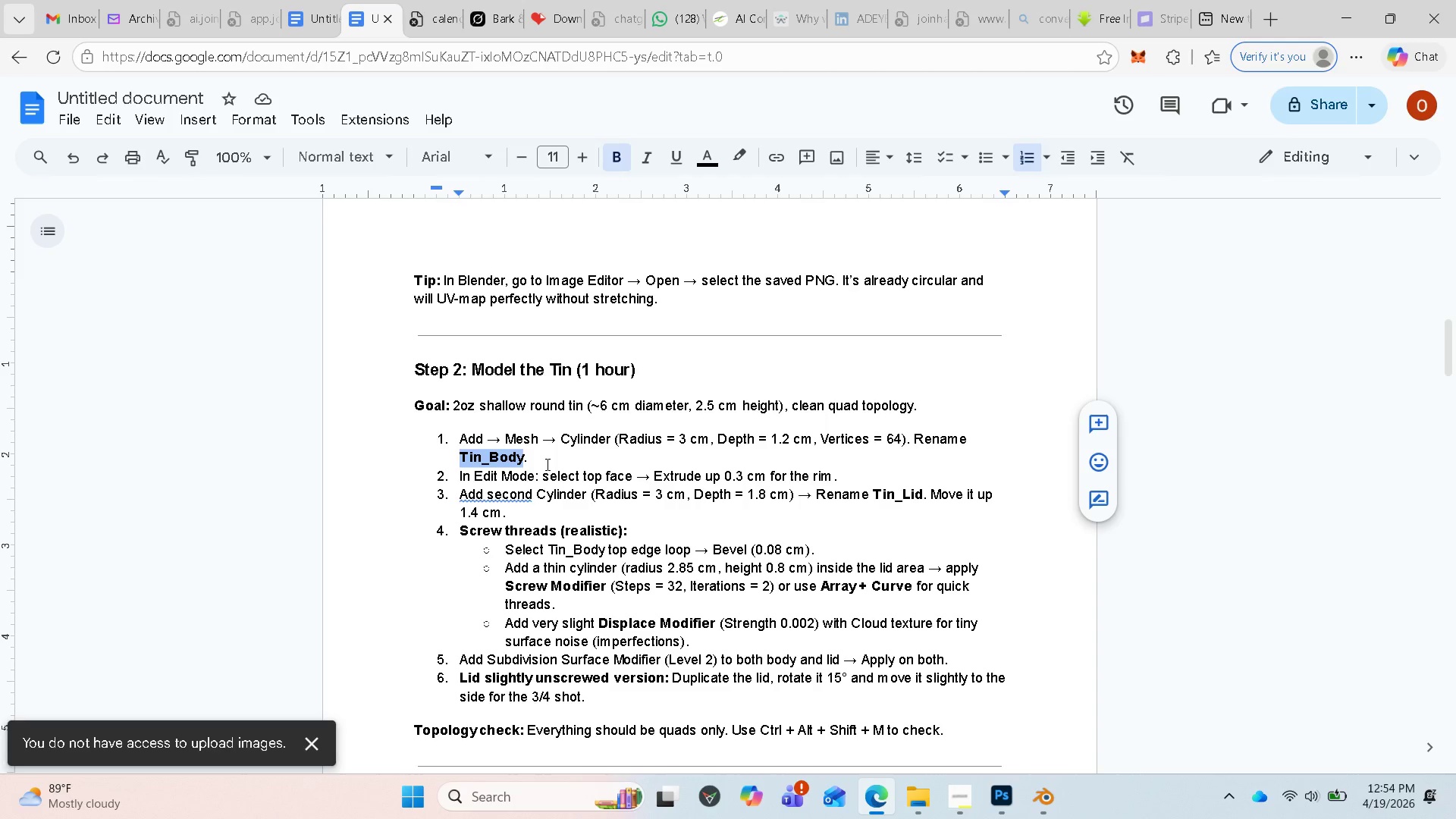 
key(Control+C)
 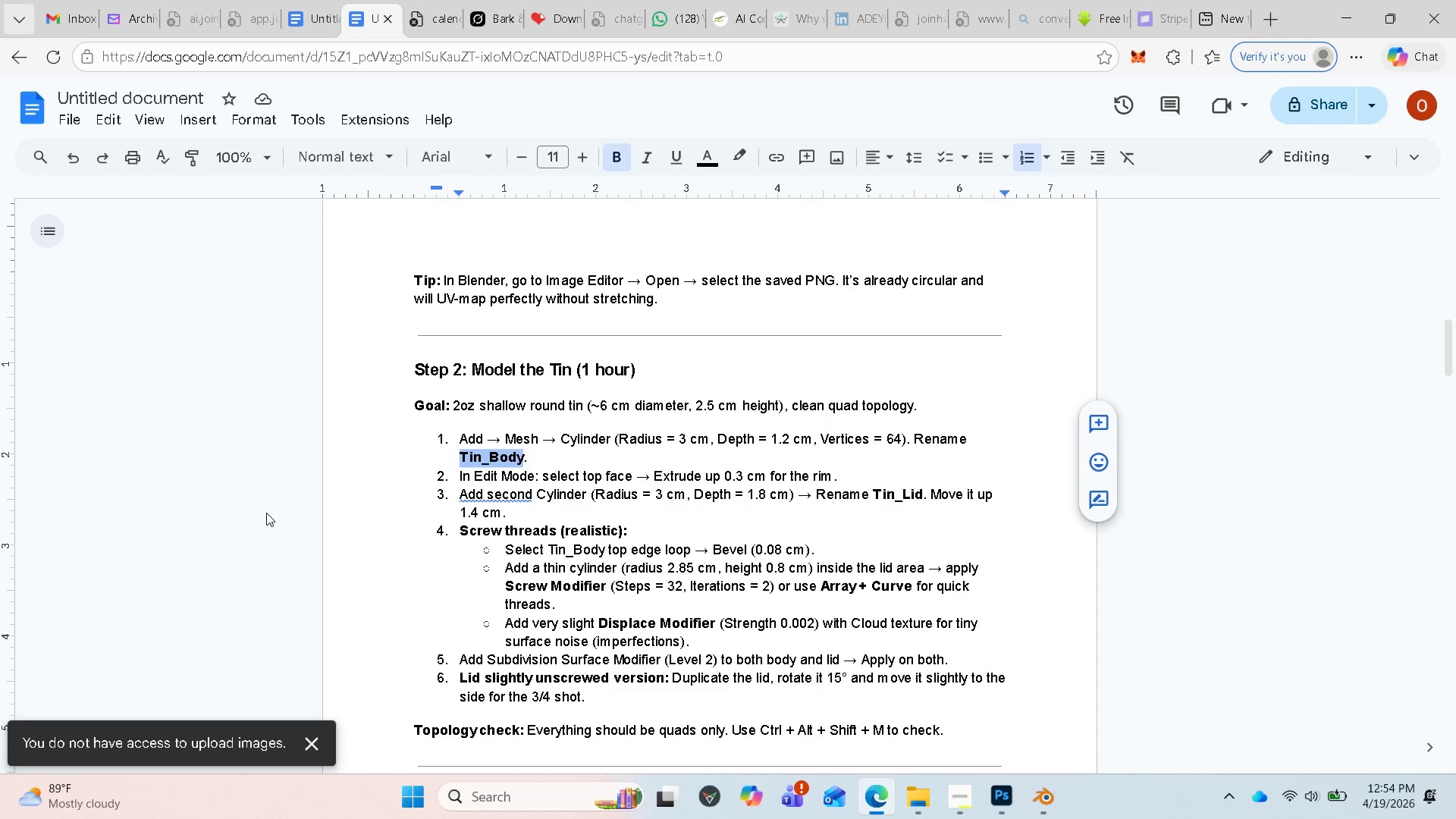 
wait(5.52)
 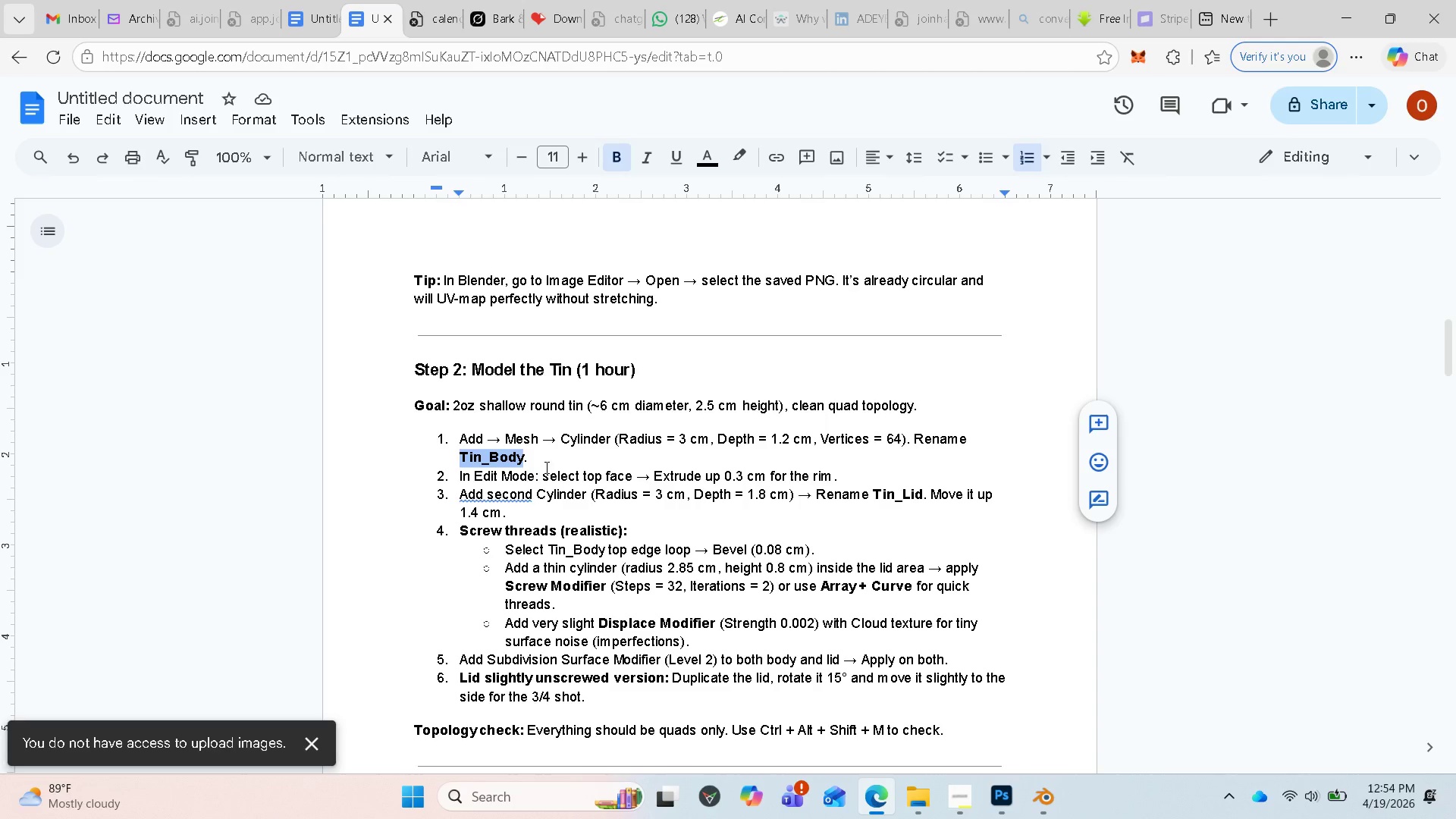 
left_click([1034, 803])
 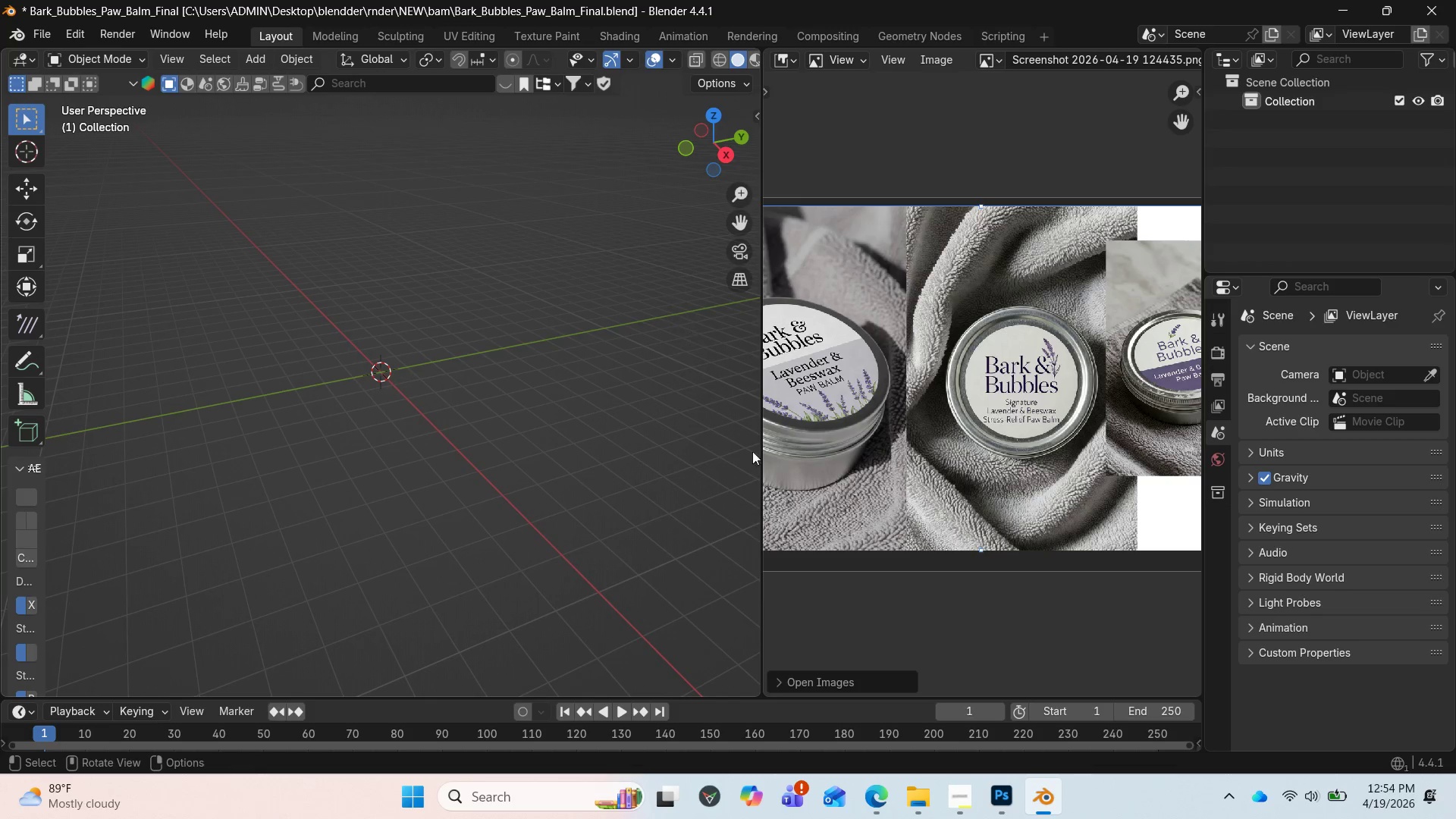 
wait(5.7)
 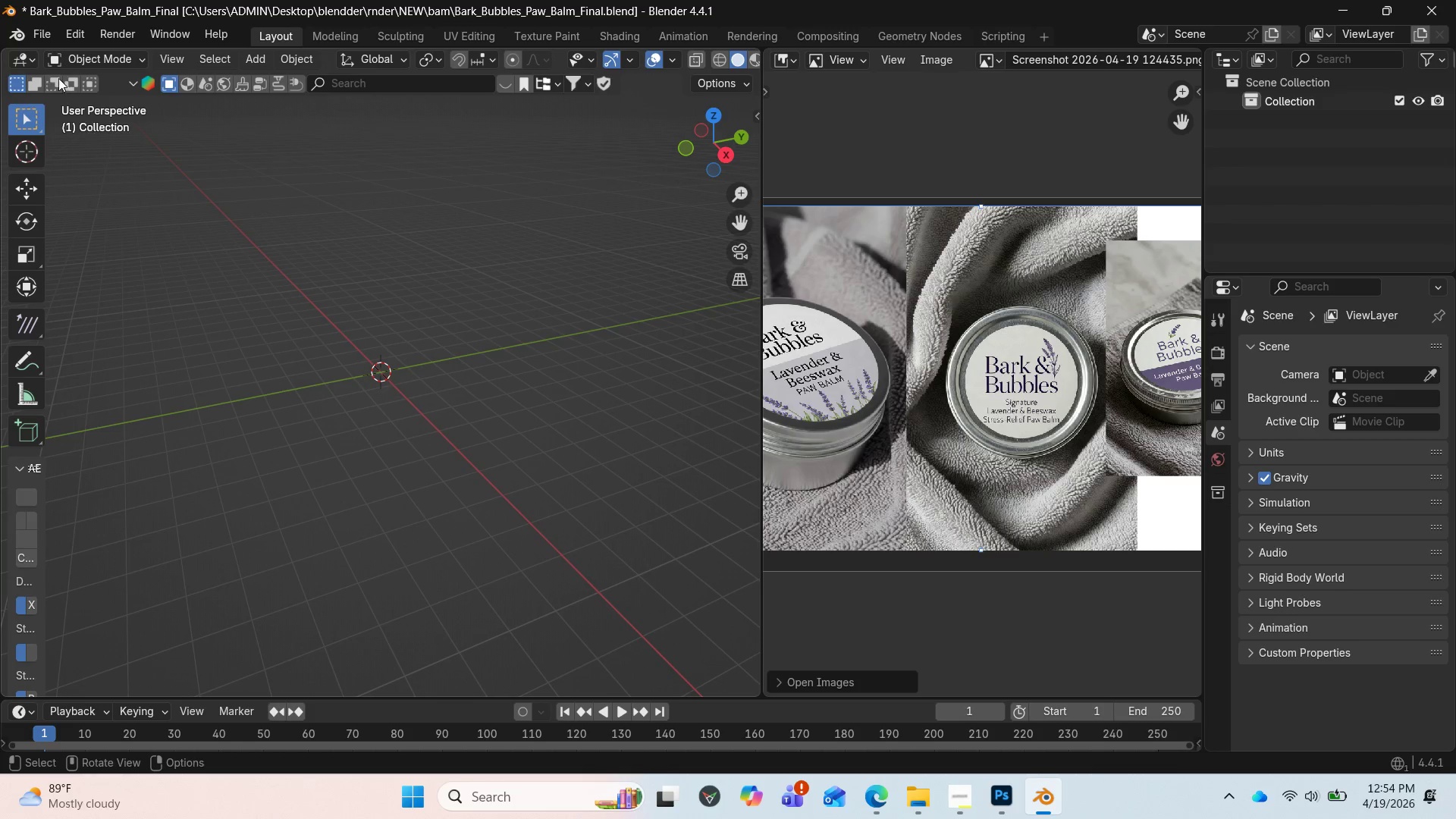 
left_click([884, 712])
 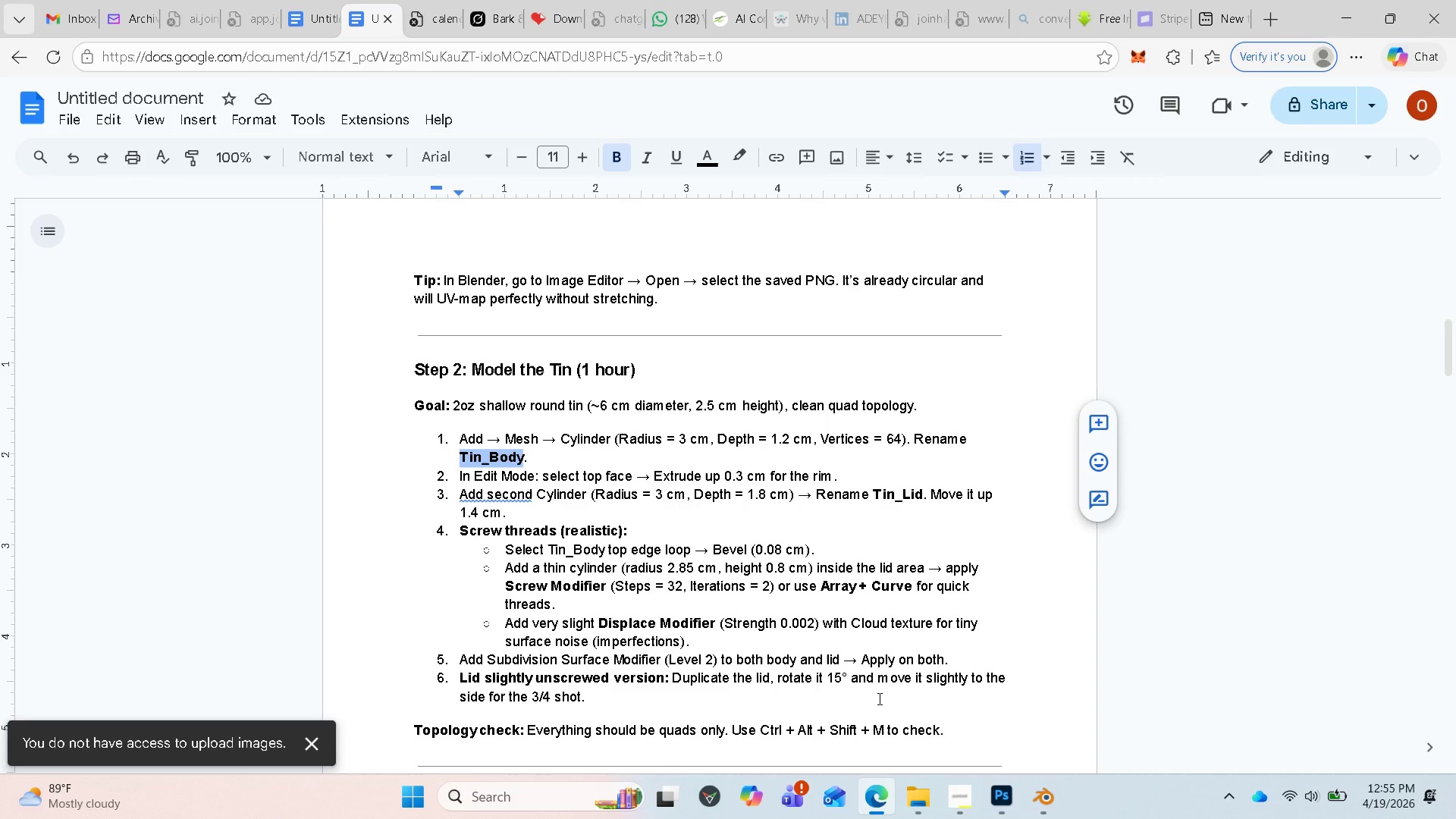 
wait(8.39)
 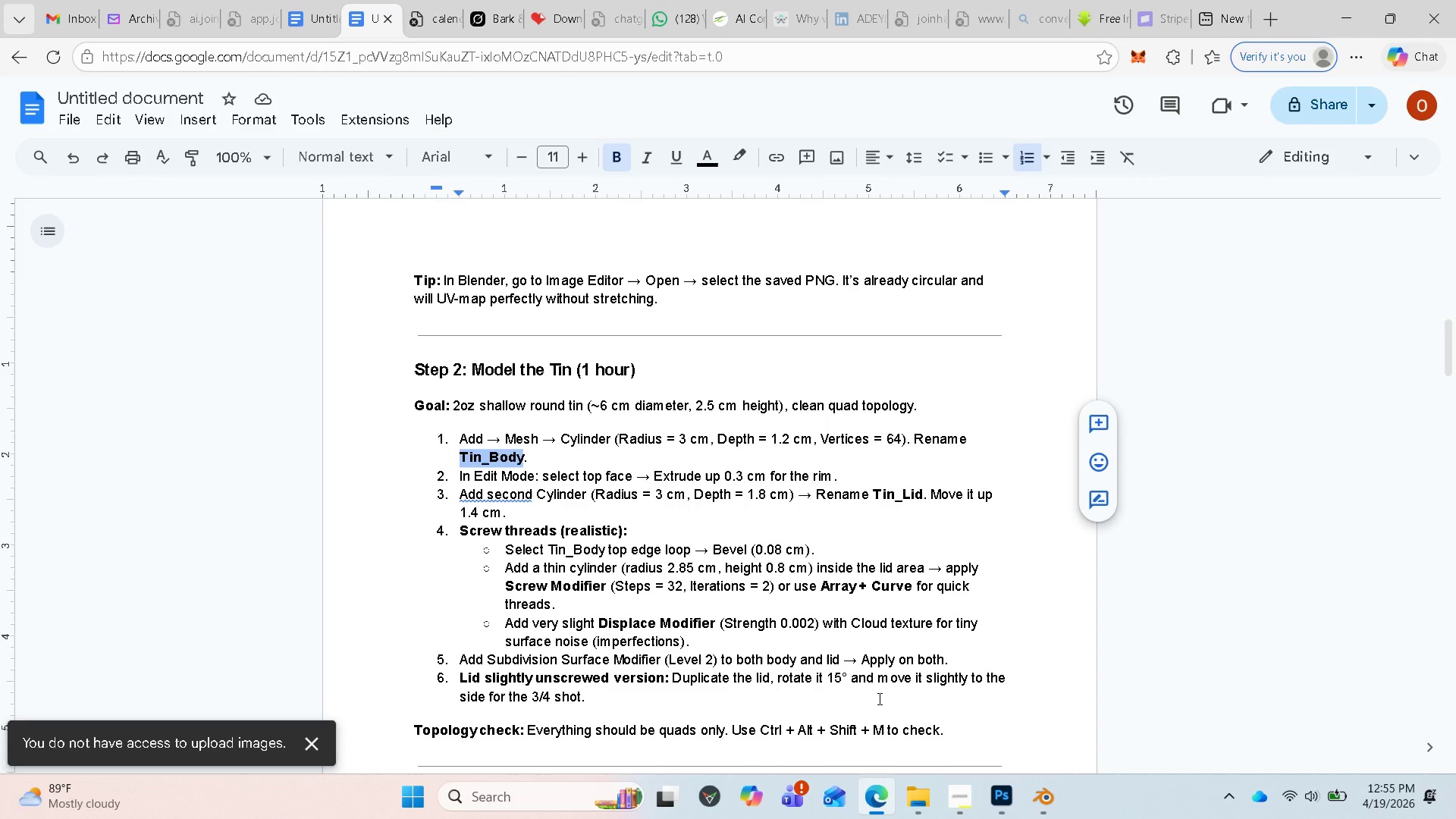 
scroll: coordinate [777, 511], scroll_direction: up, amount: 4.0
 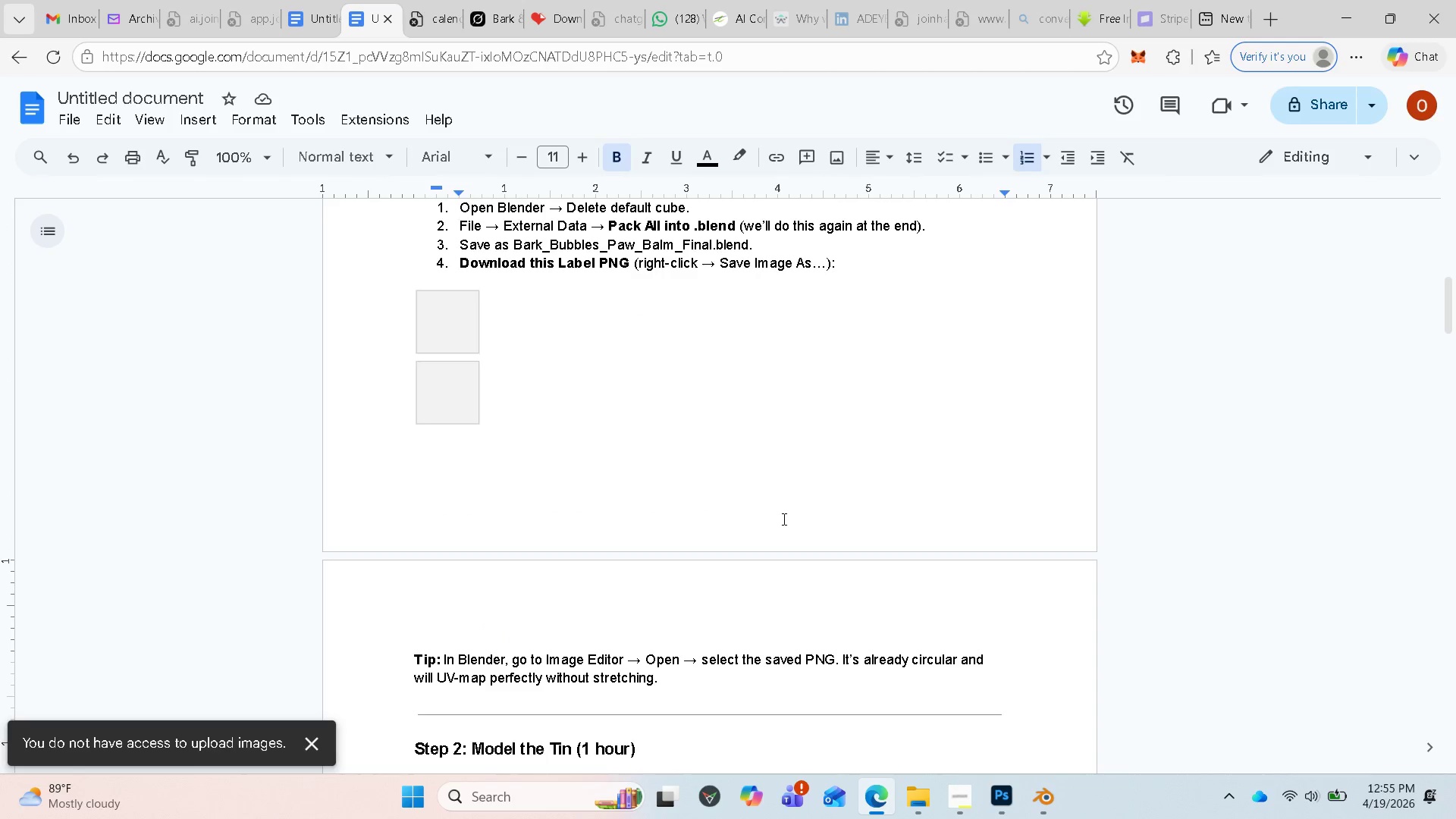 
scroll: coordinate [783, 519], scroll_direction: down, amount: 4.0
 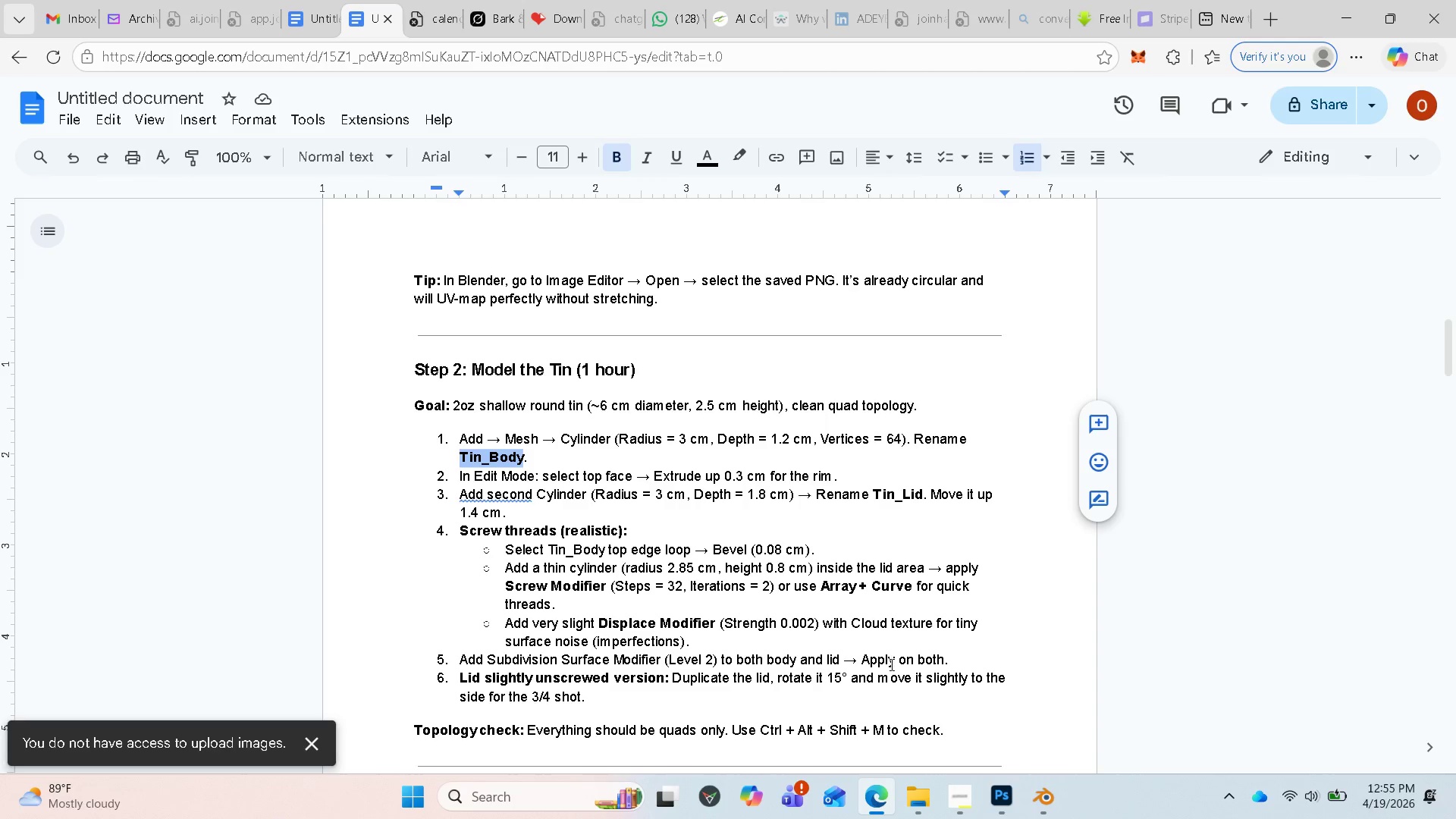 
wait(5.23)
 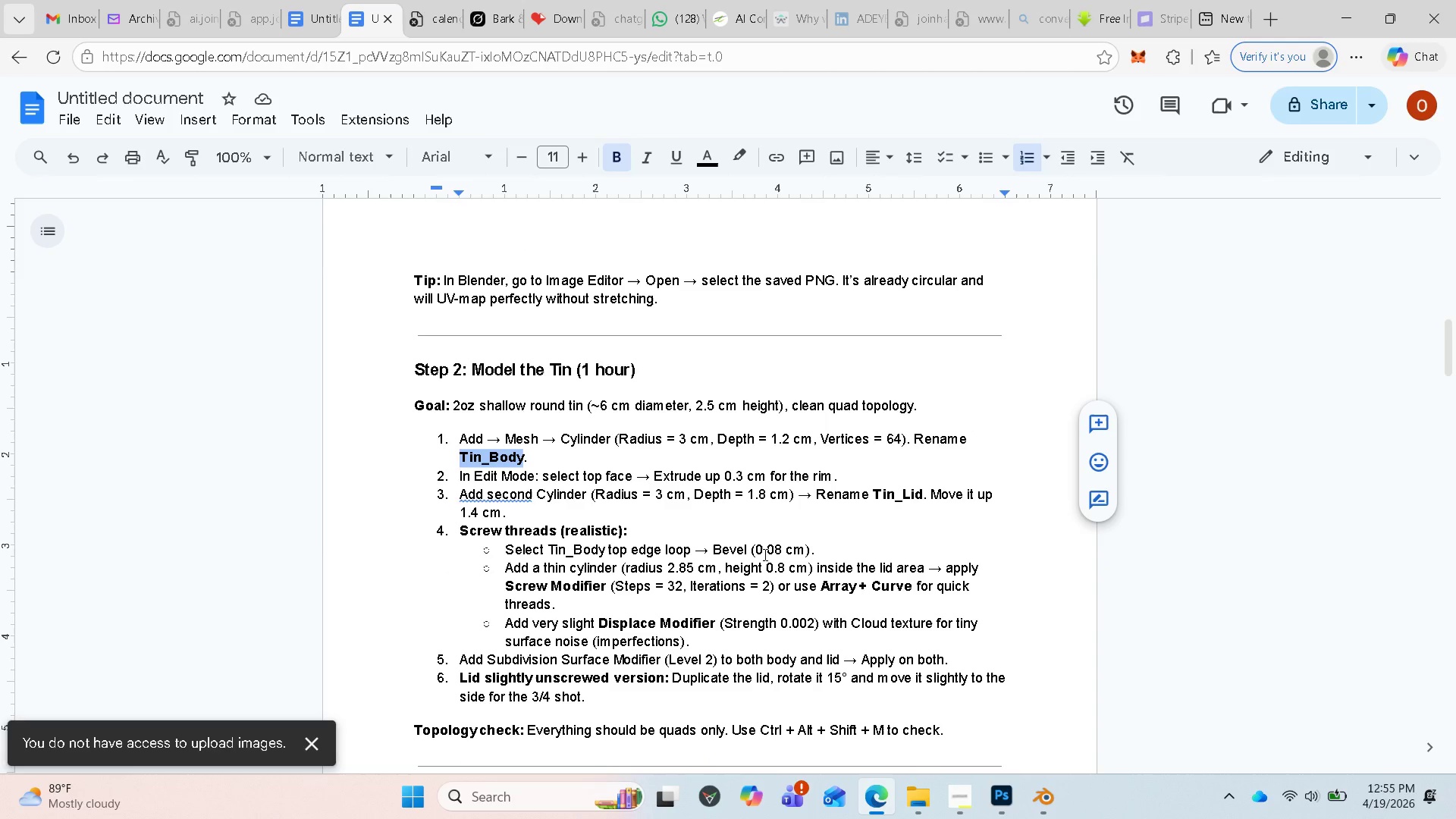 
left_click([1044, 805])
 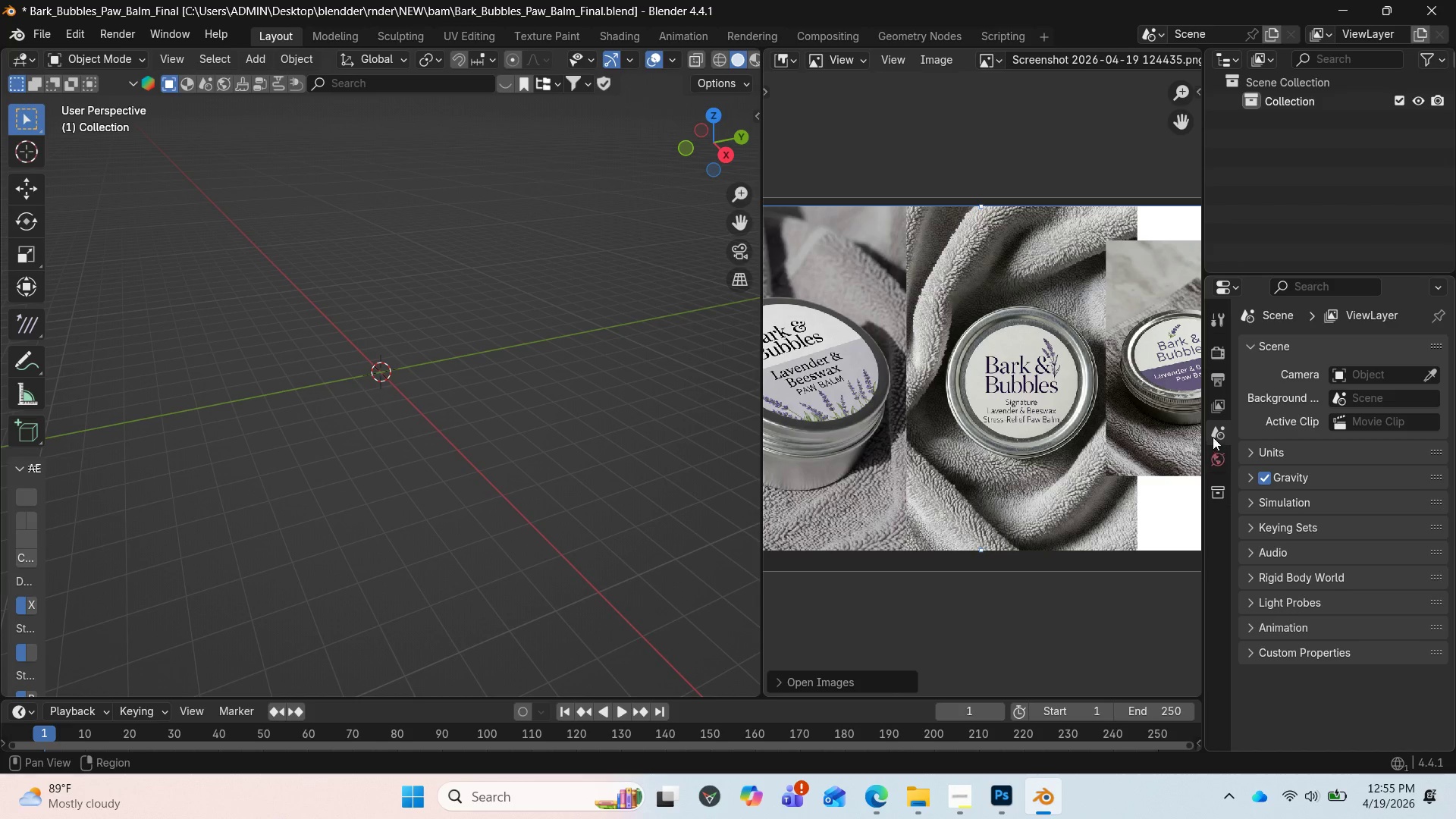 
left_click([1222, 400])
 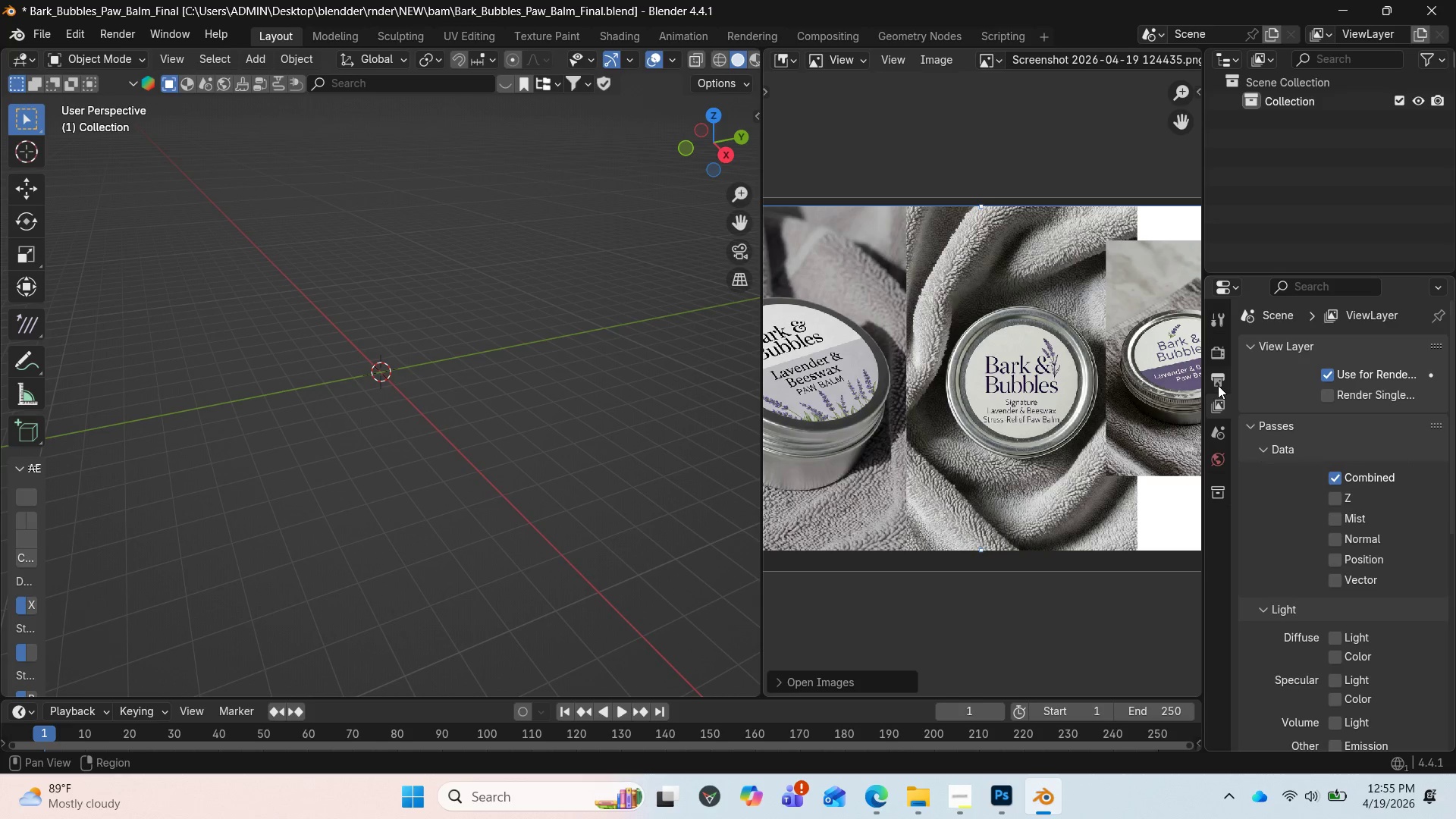 
left_click([1218, 385])
 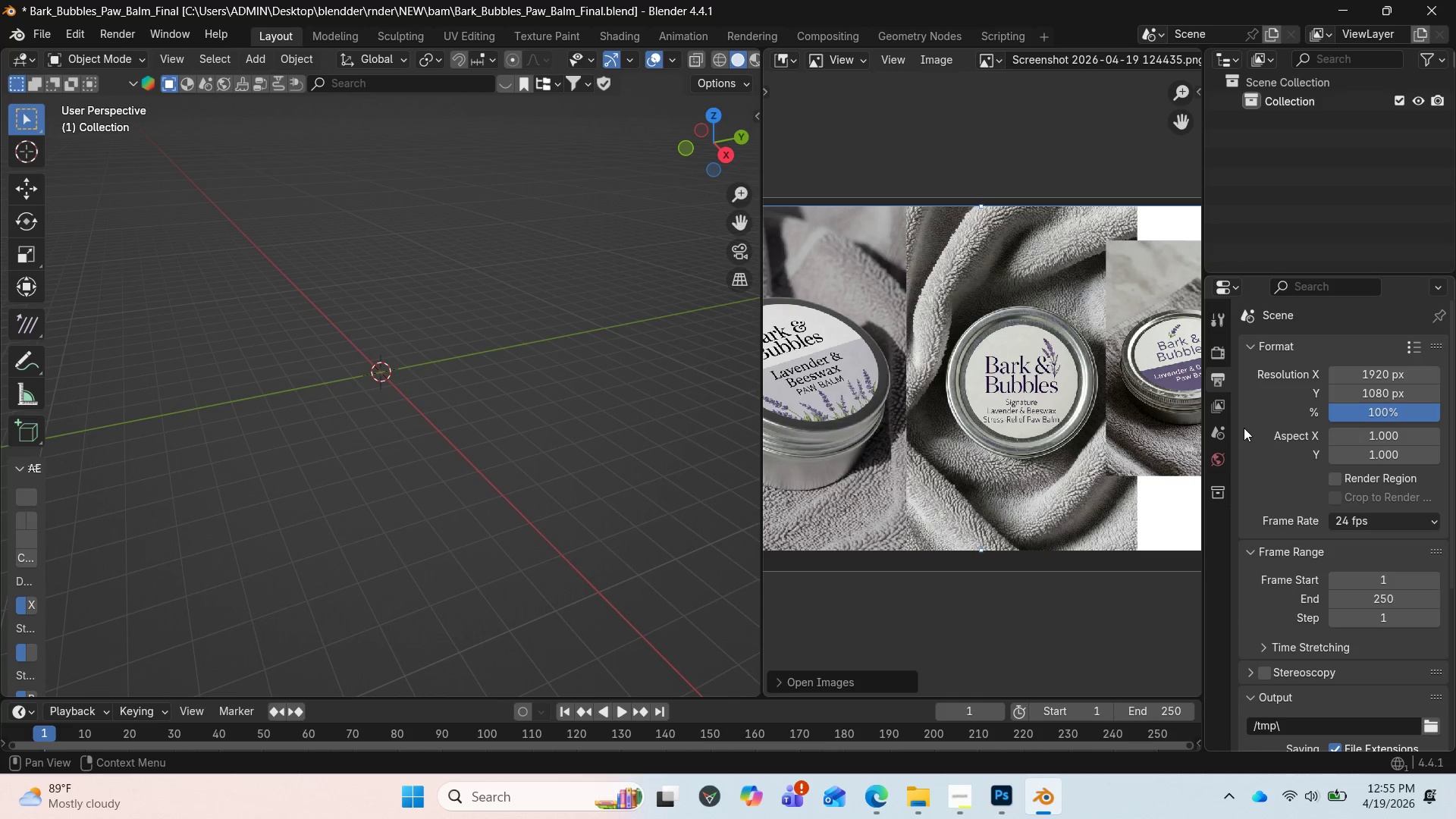 
left_click([1219, 353])
 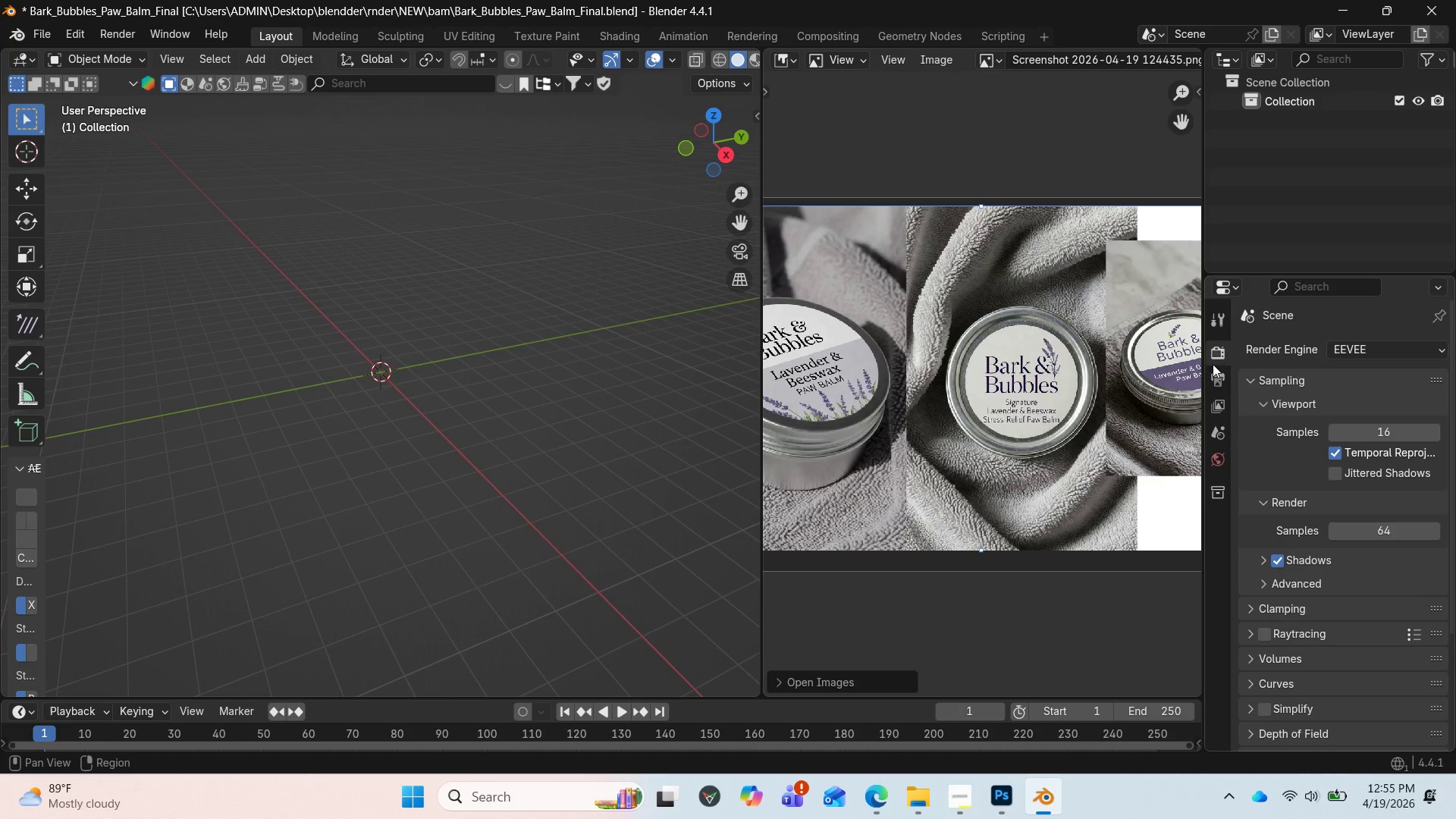 
left_click([1211, 375])
 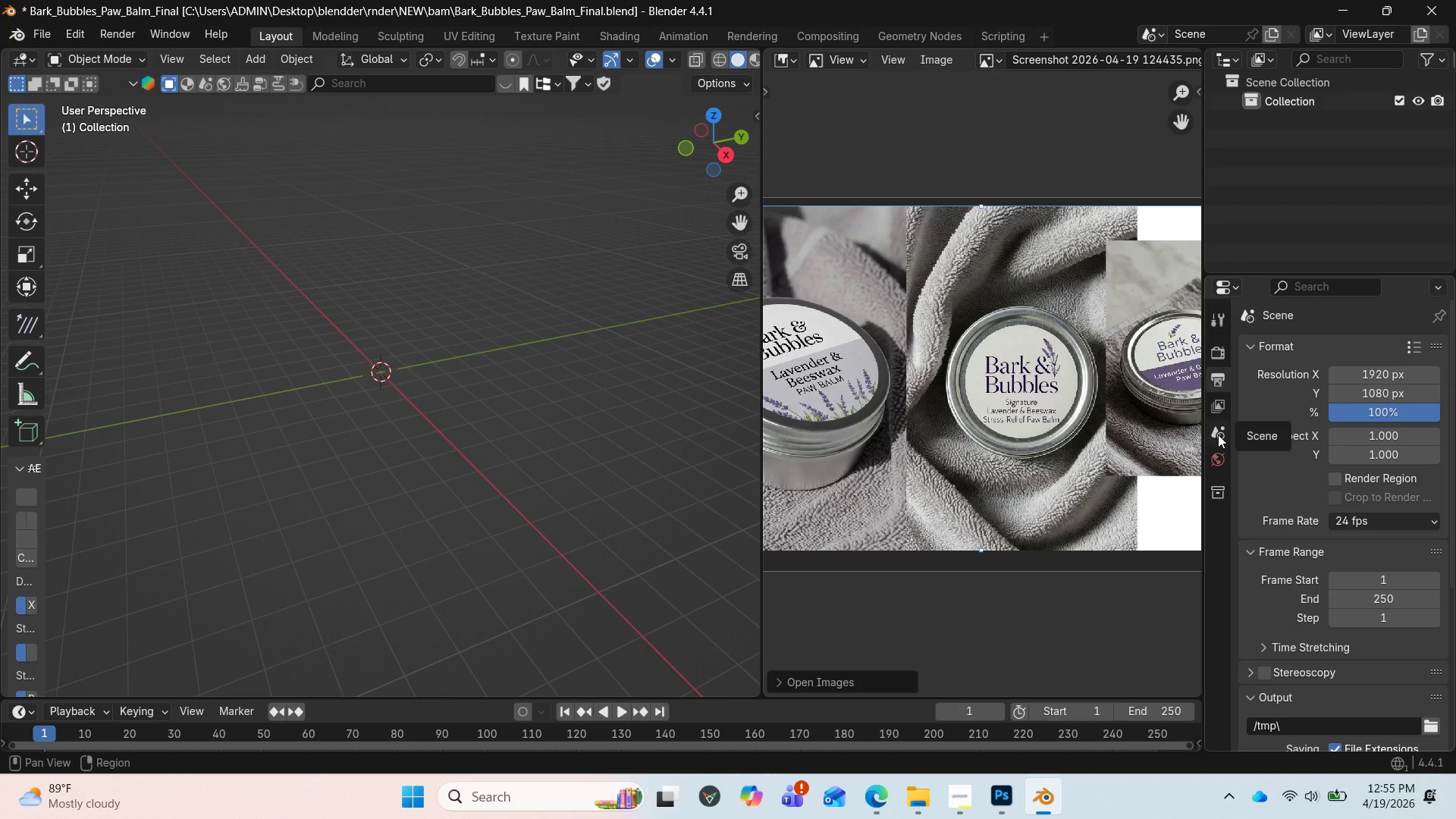 
left_click([1218, 435])
 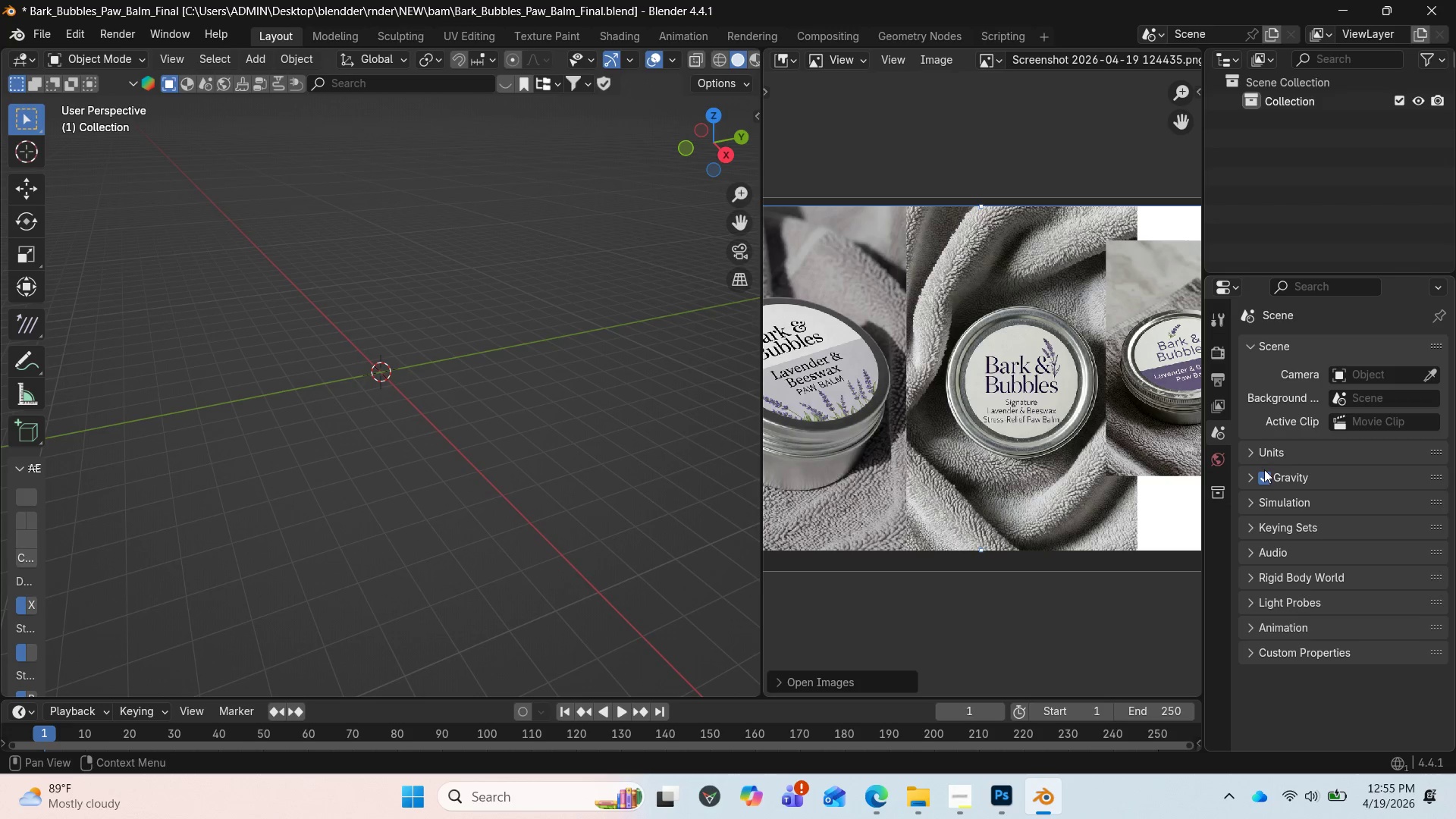 
left_click([1252, 454])
 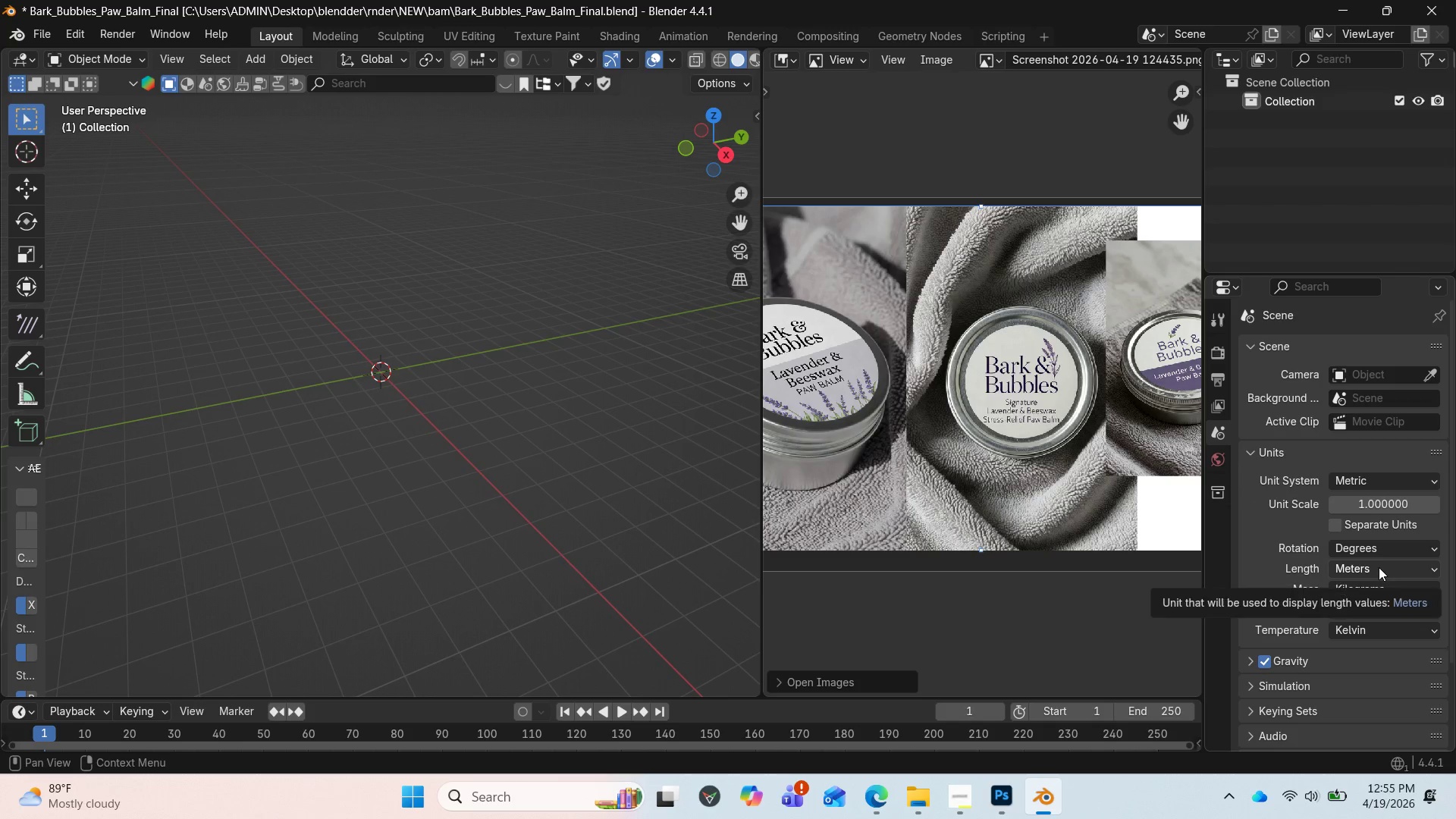 
left_click([1379, 567])
 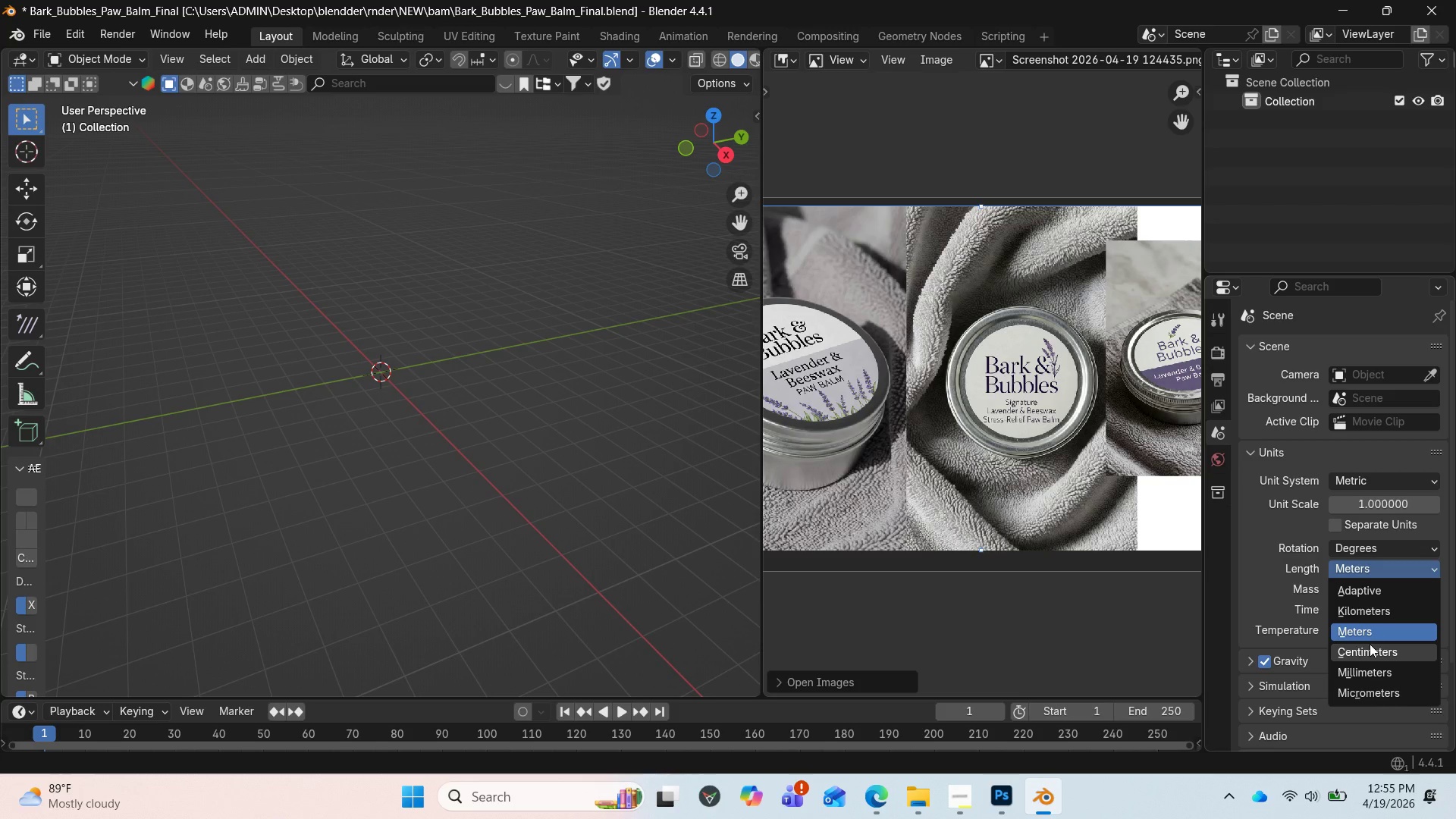 
wait(5.56)
 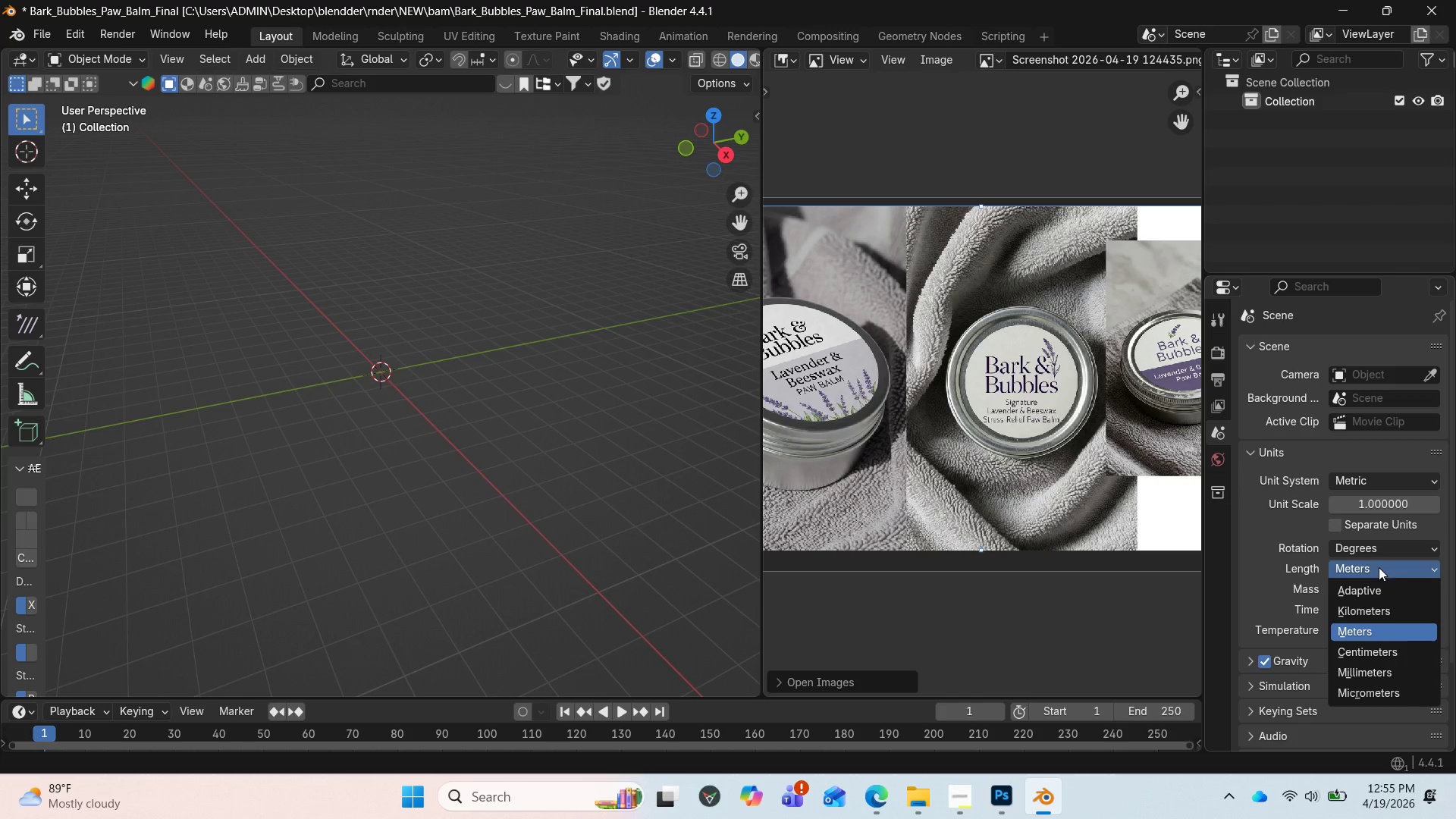 
left_click([1370, 644])
 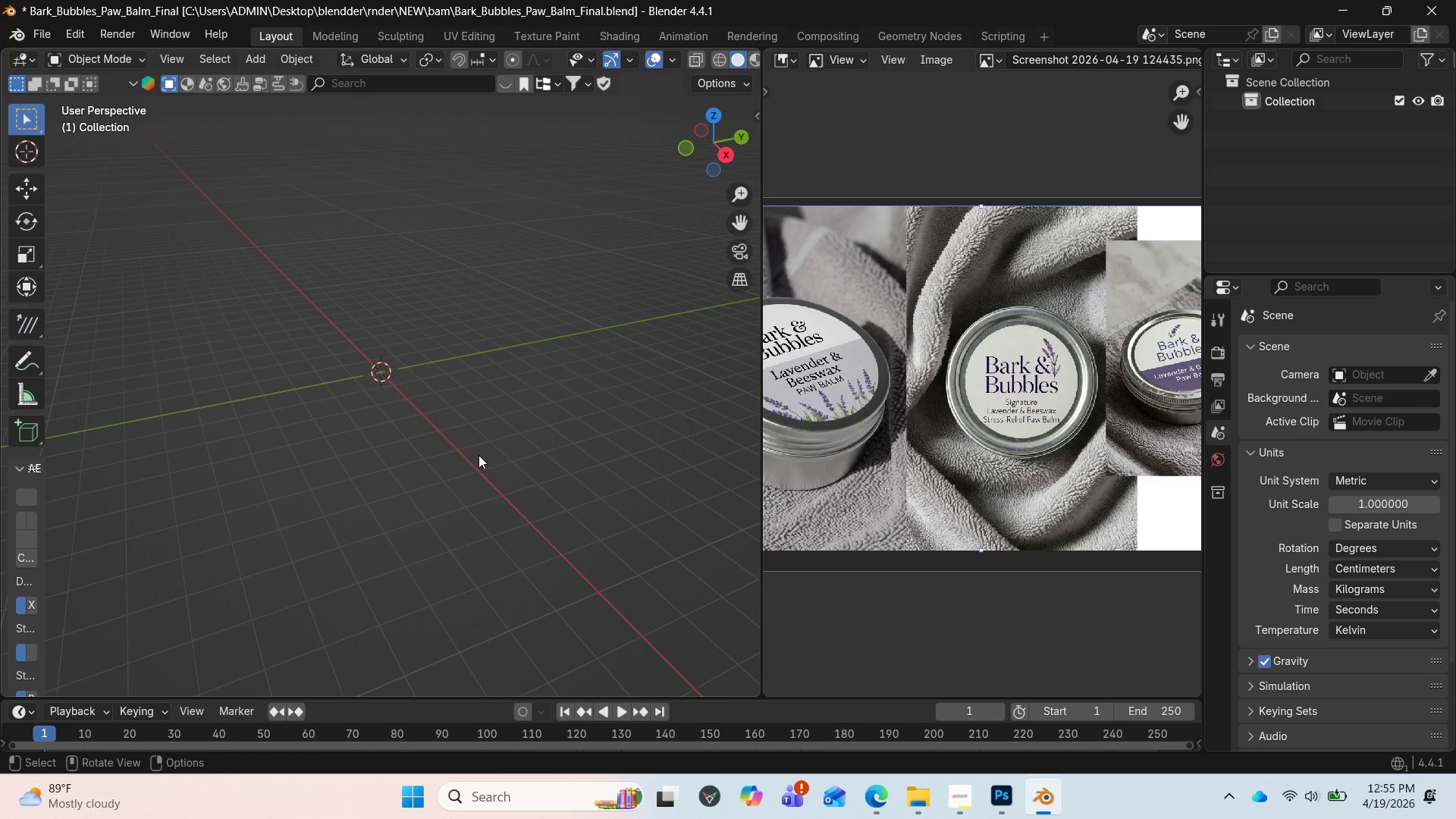 
left_click([249, 58])
 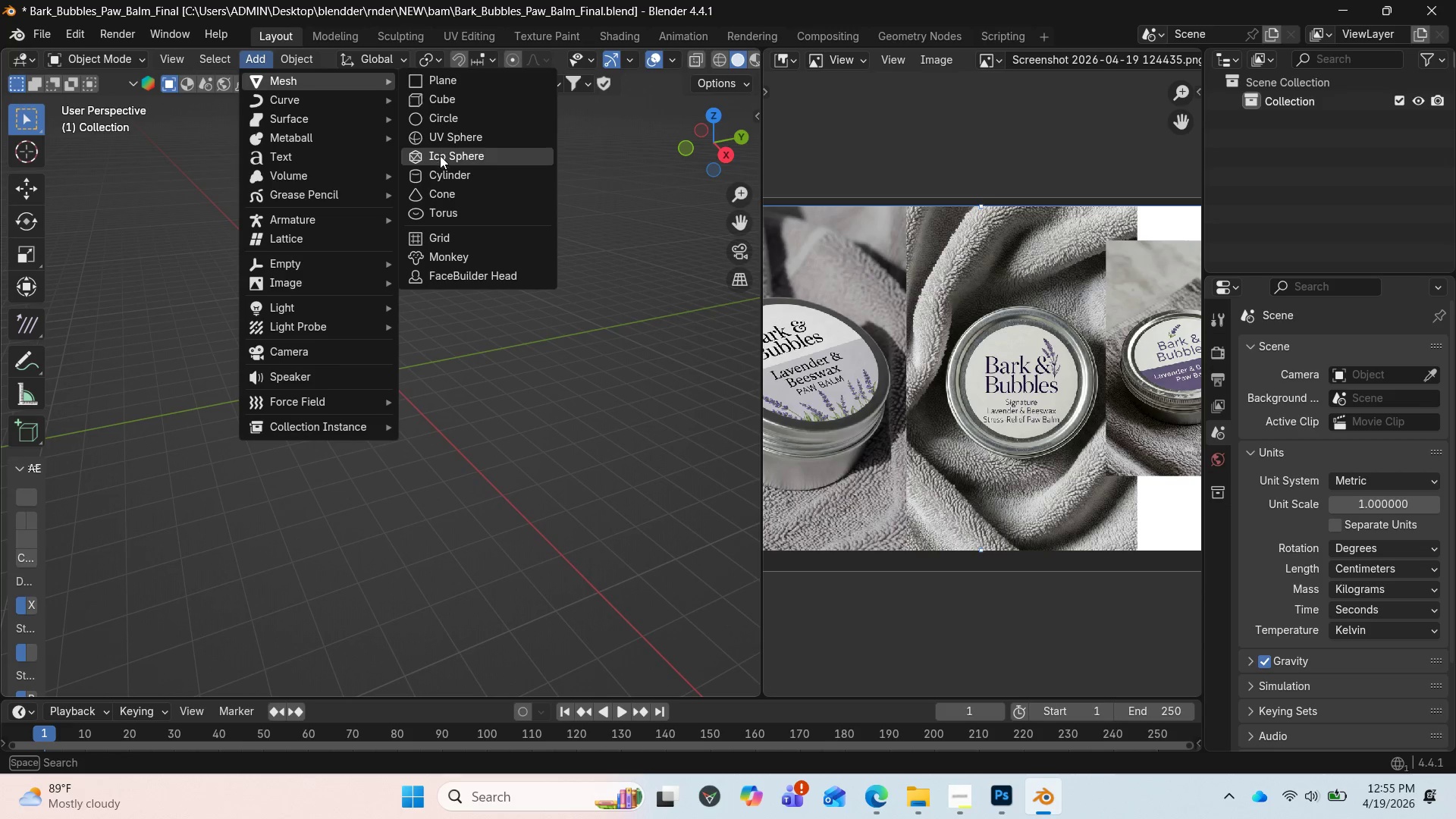 
left_click([440, 176])
 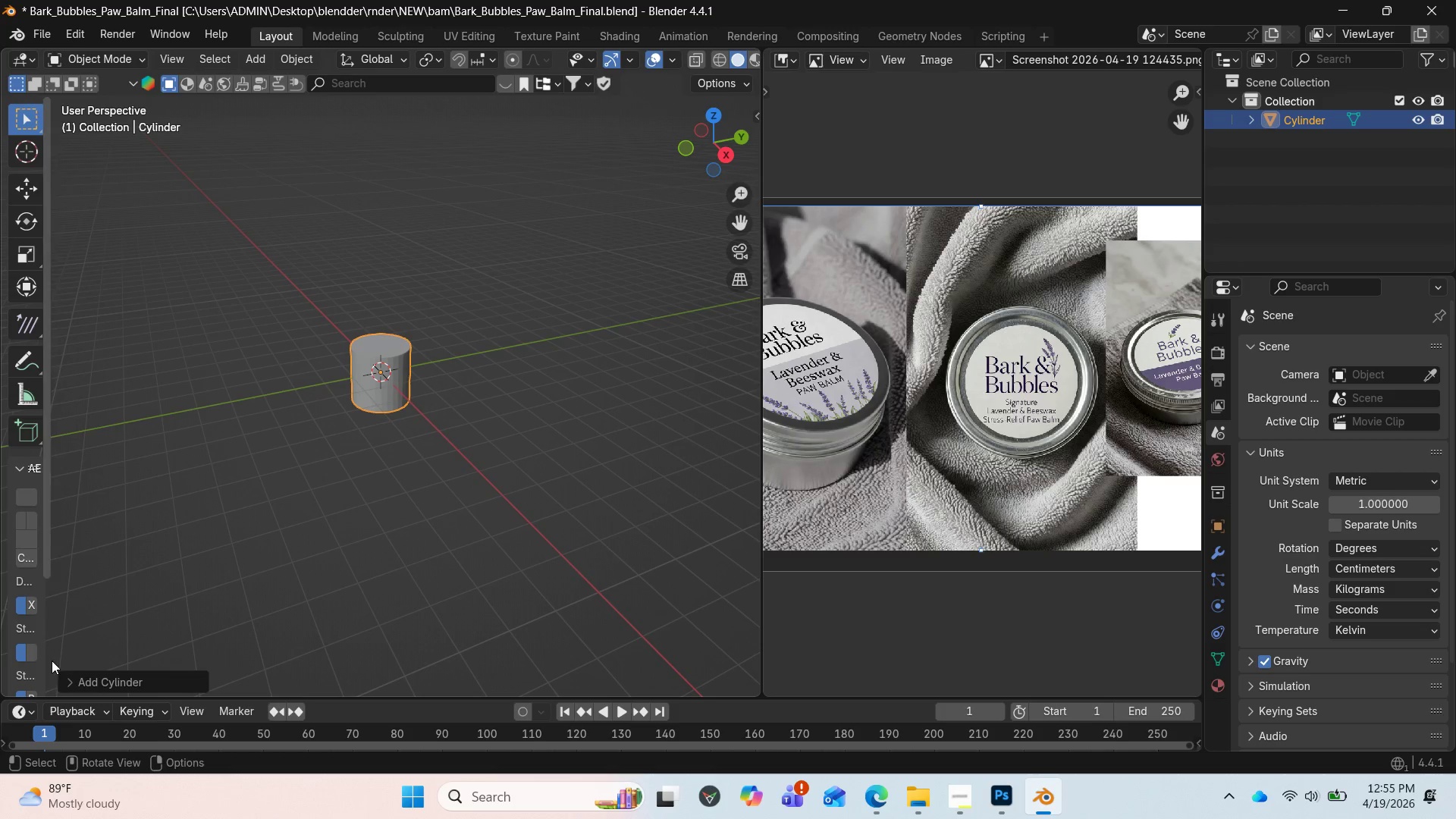 
left_click([67, 679])
 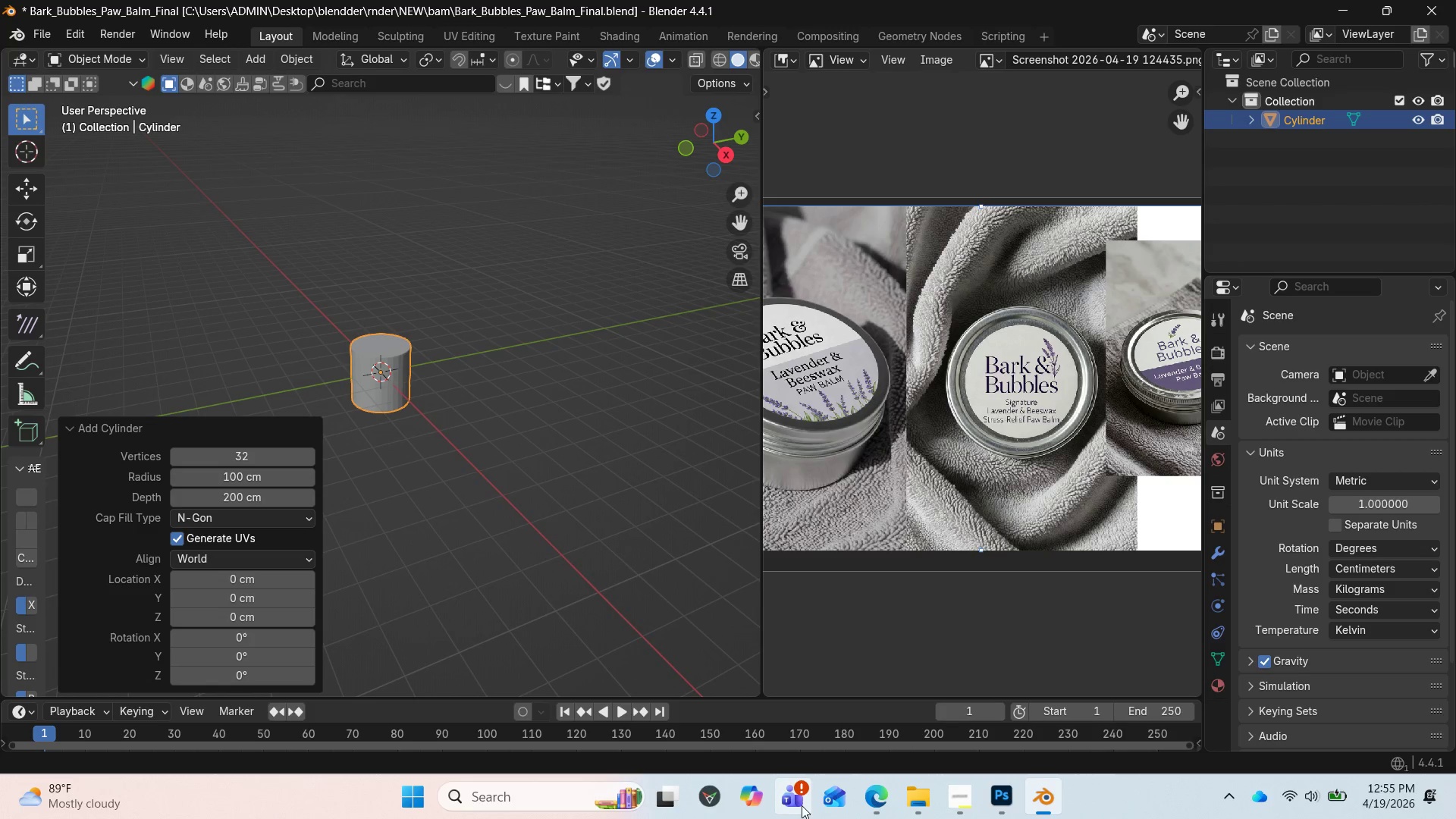 
wait(12.03)
 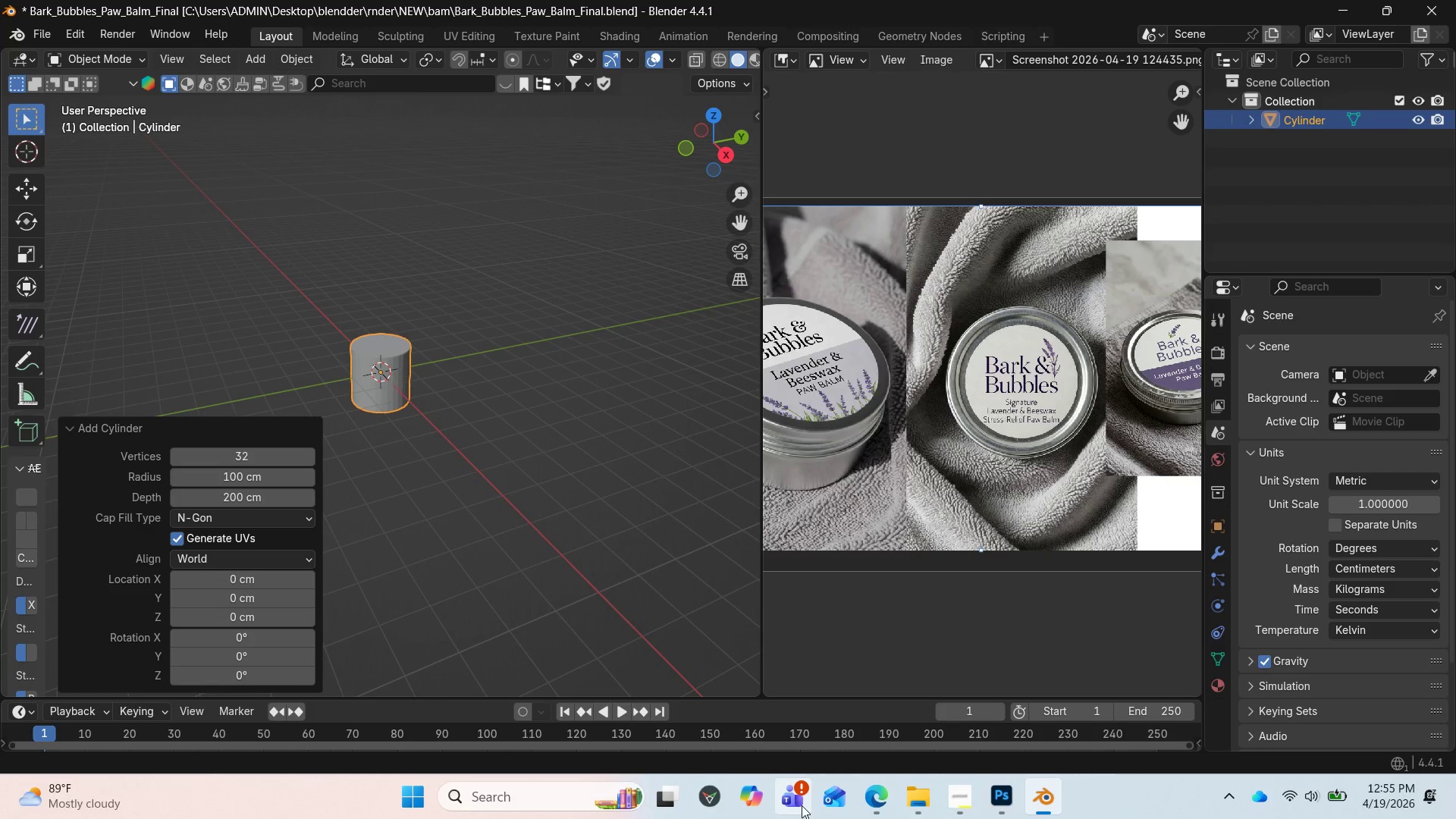 
scroll: coordinate [771, 548], scroll_direction: down, amount: 1.0
 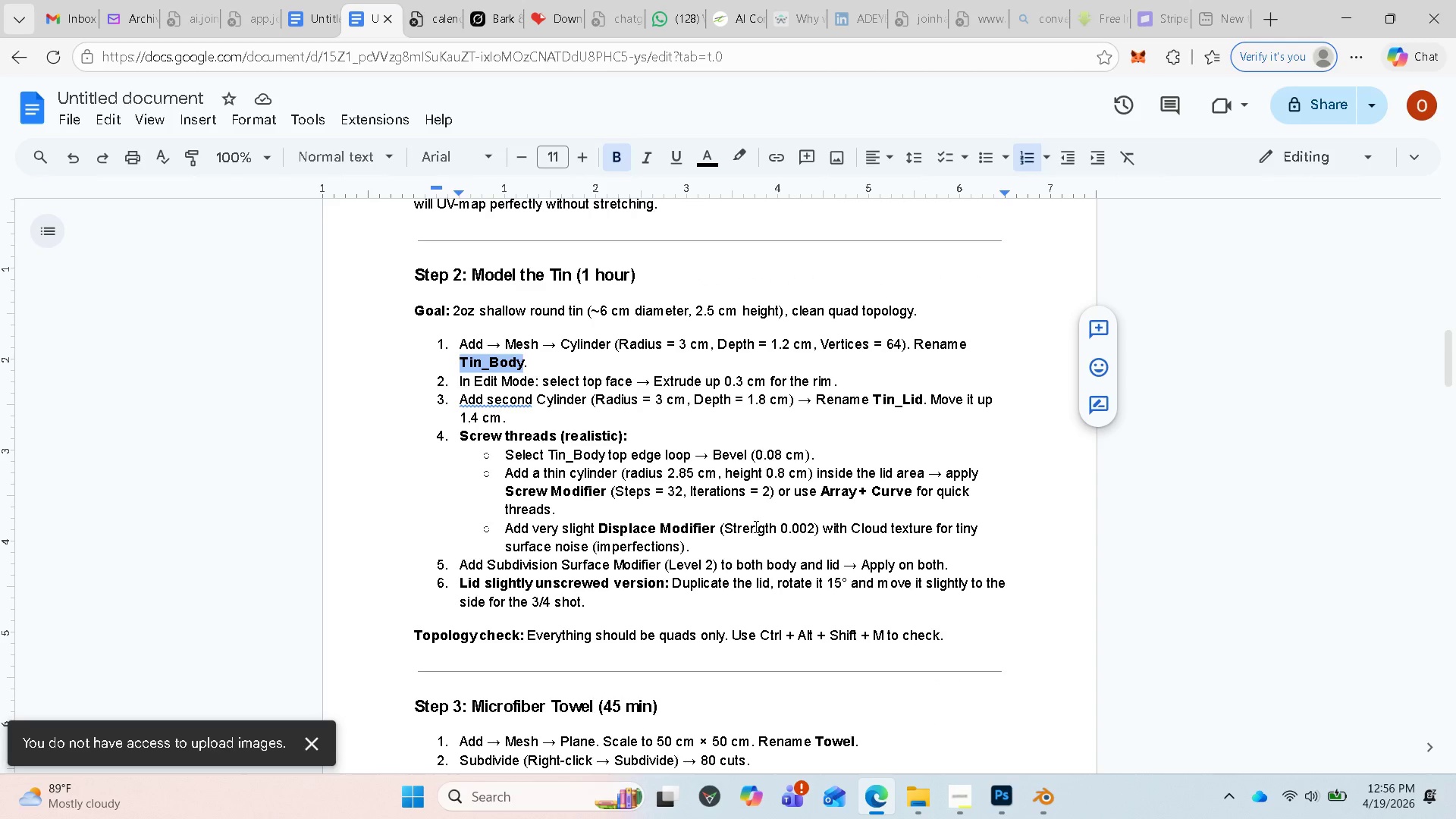 
wait(8.21)
 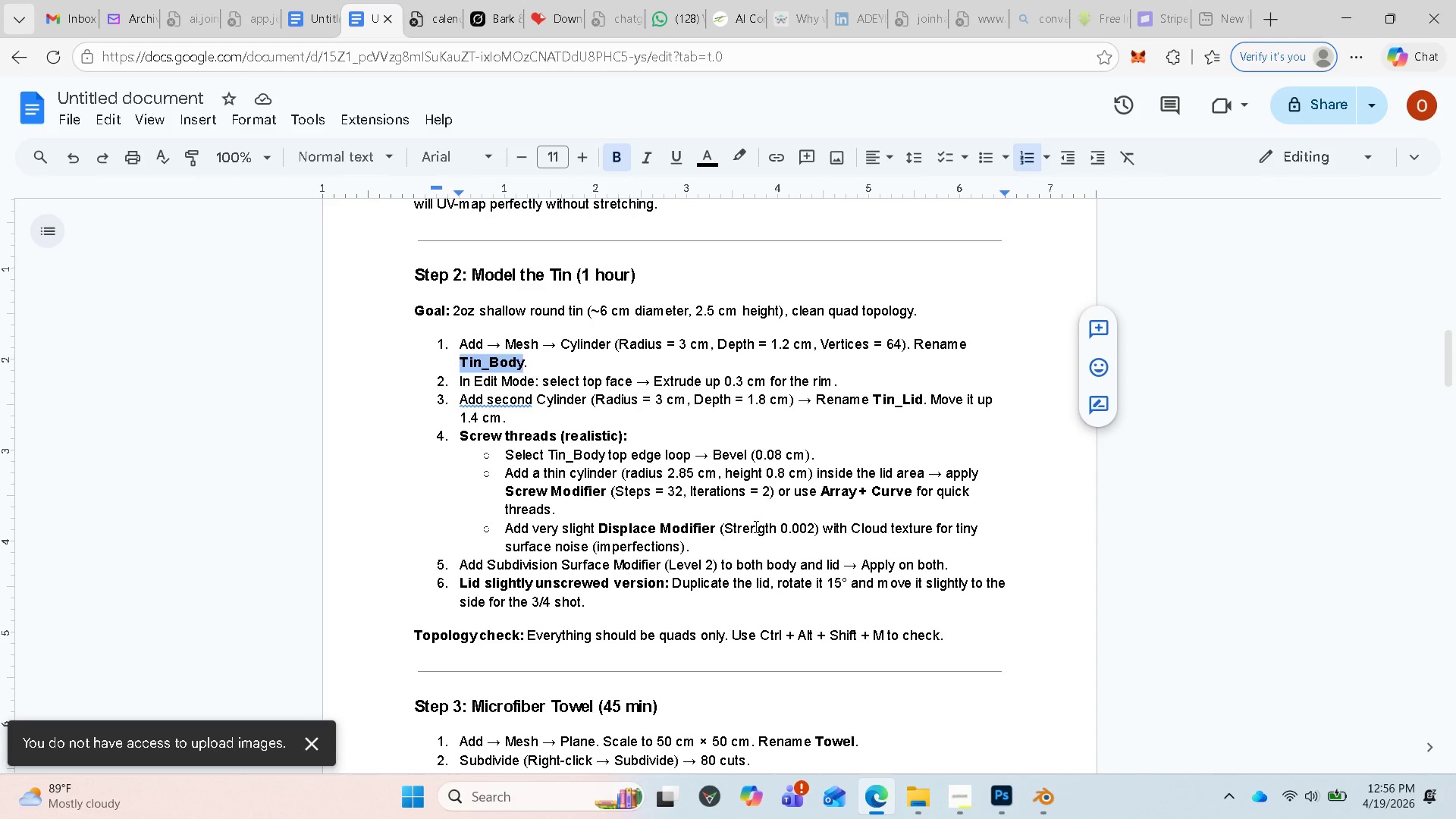 
left_click([1028, 791])
 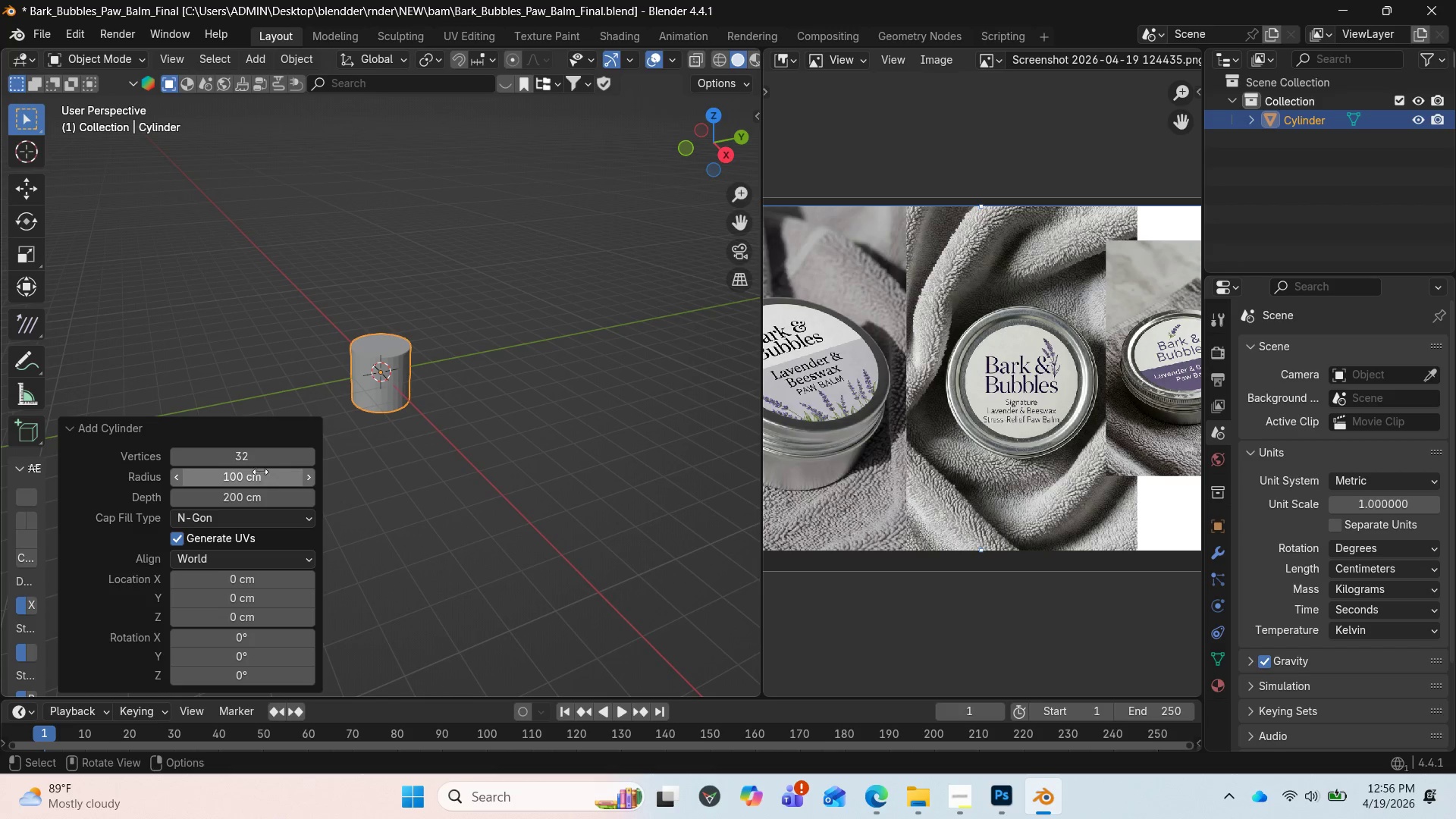 
left_click([252, 462])
 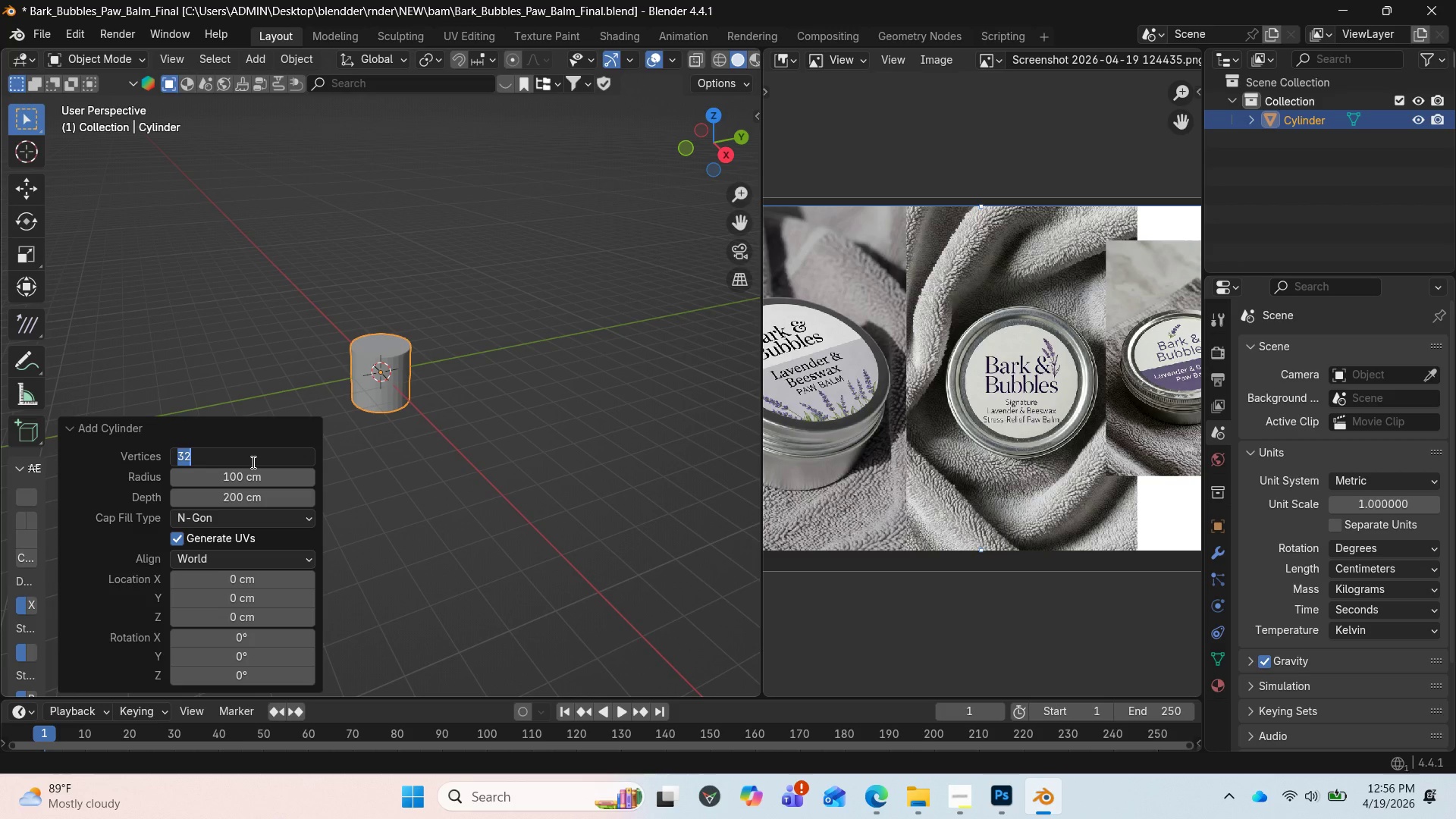 
type(64])
key(Backspace)
 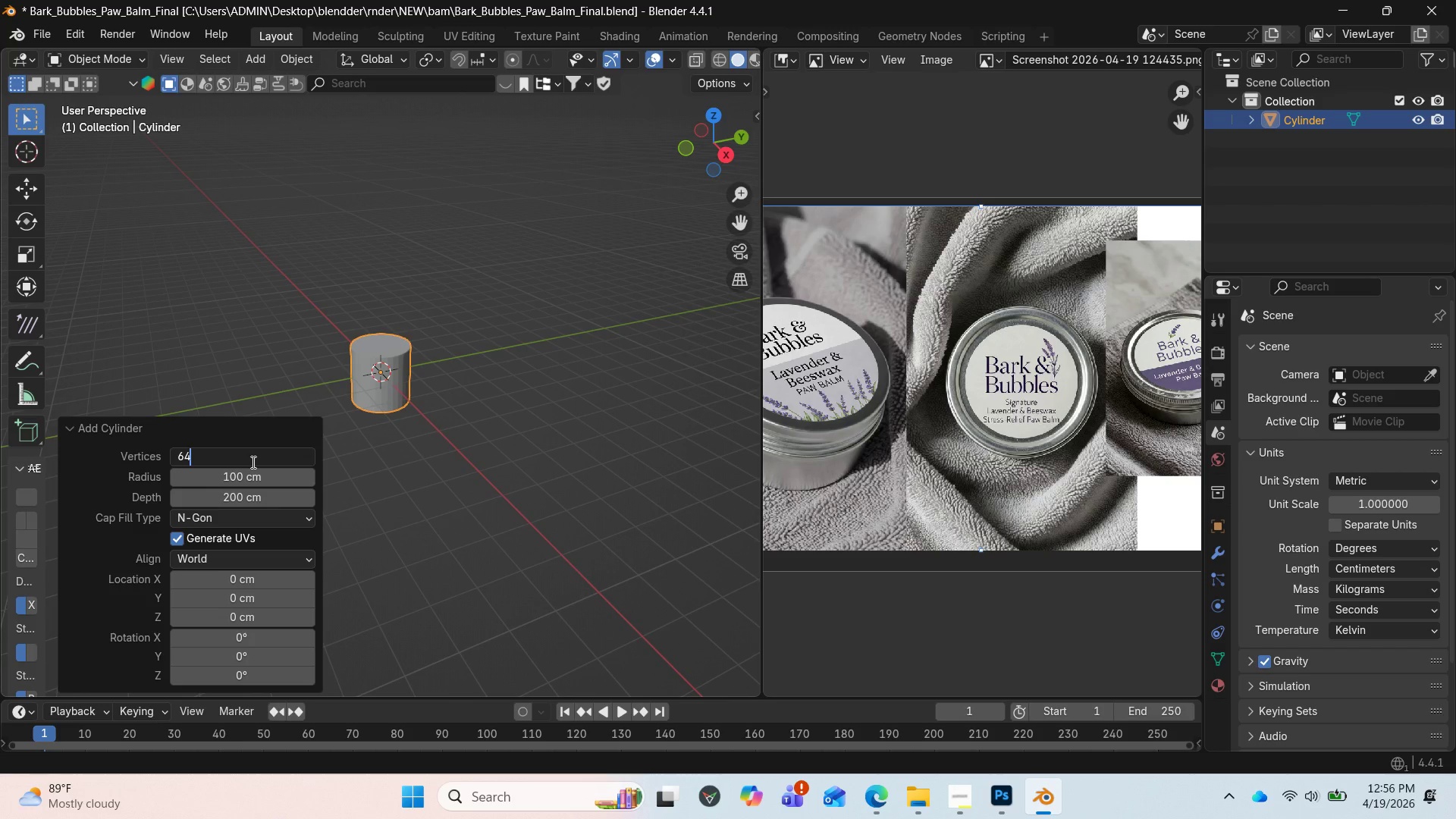 
key(Enter)
 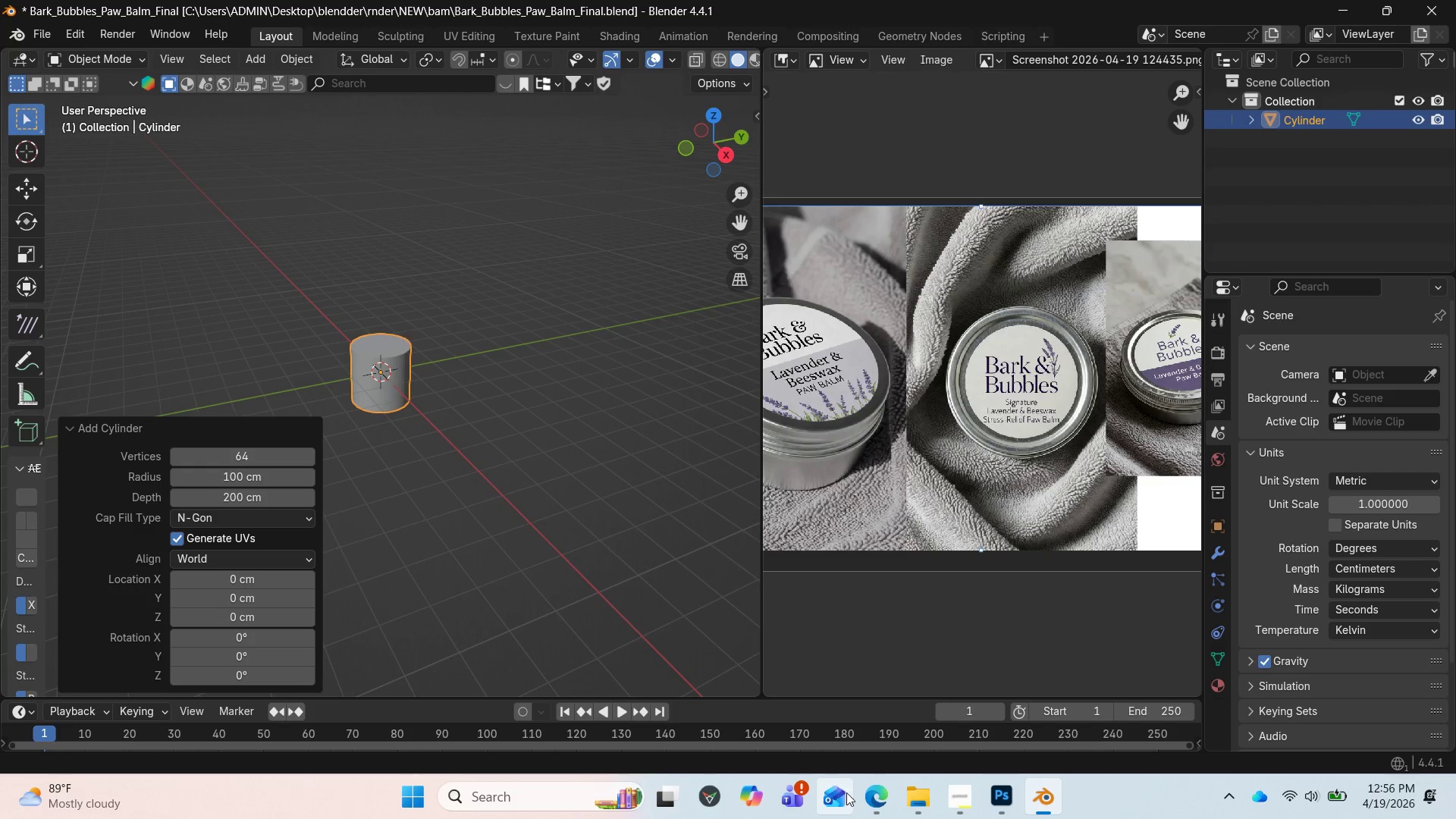 
left_click([854, 707])
 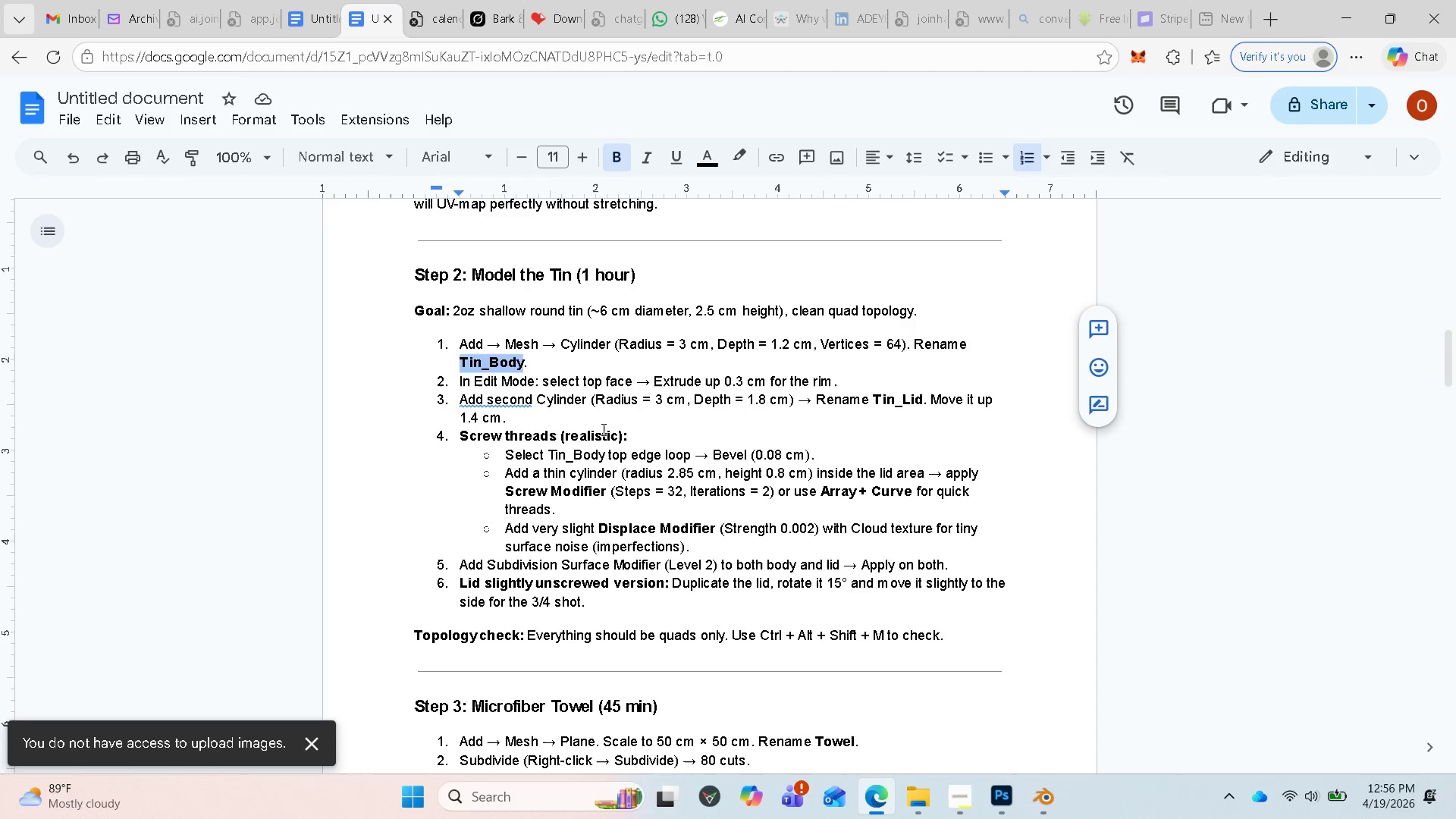 
wait(9.52)
 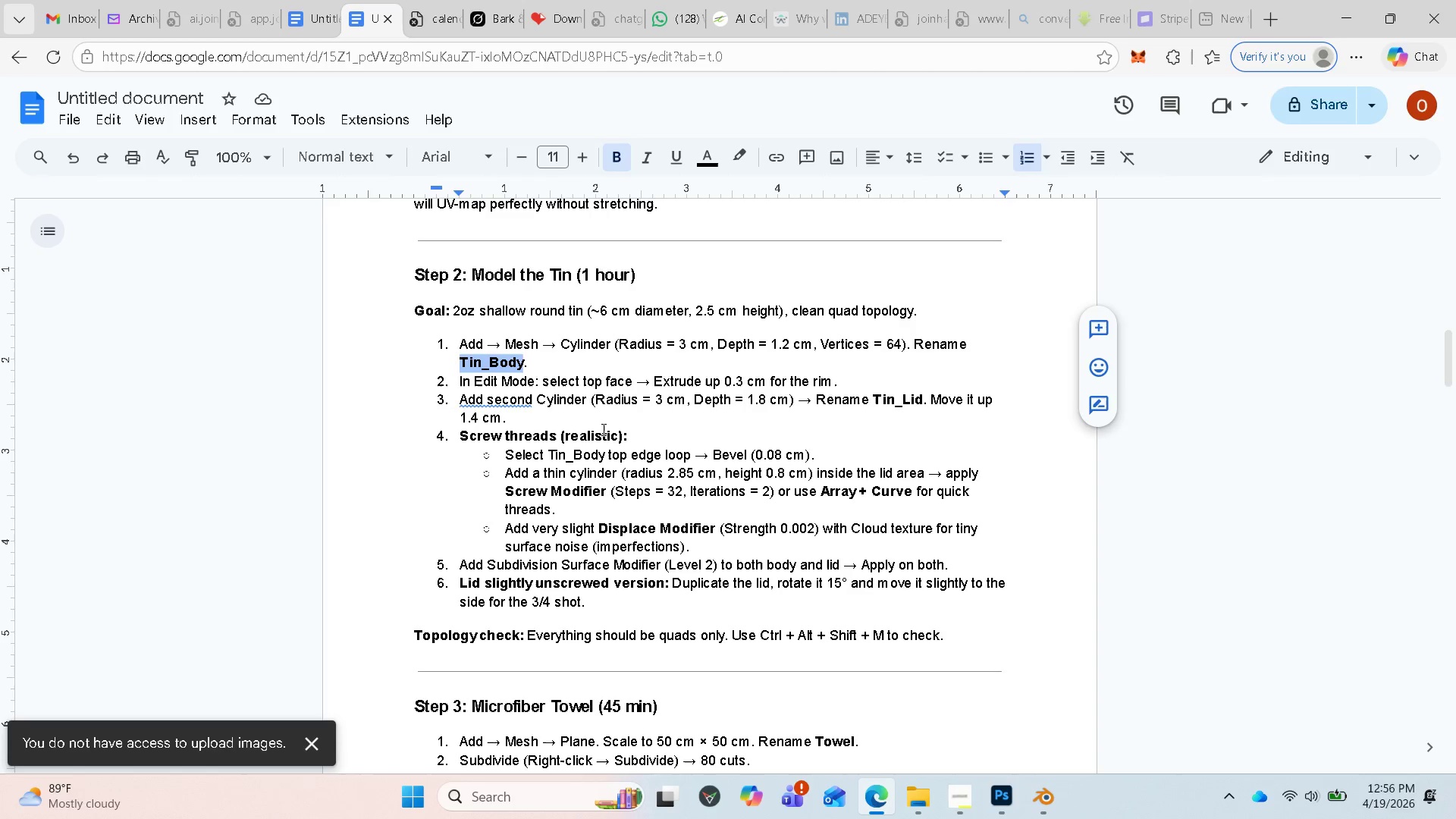 
left_click([1346, 20])
 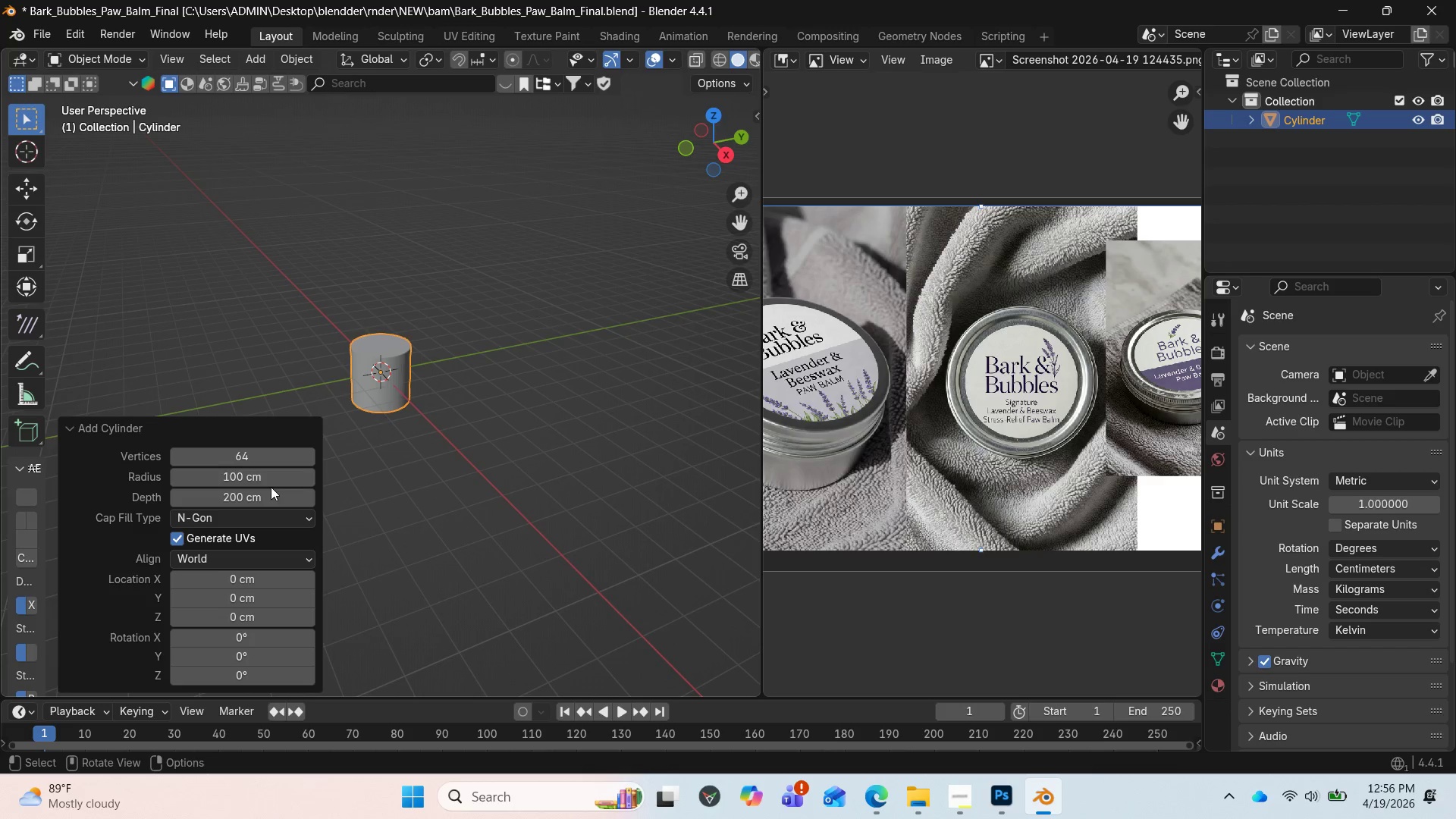 
left_click([234, 476])
 